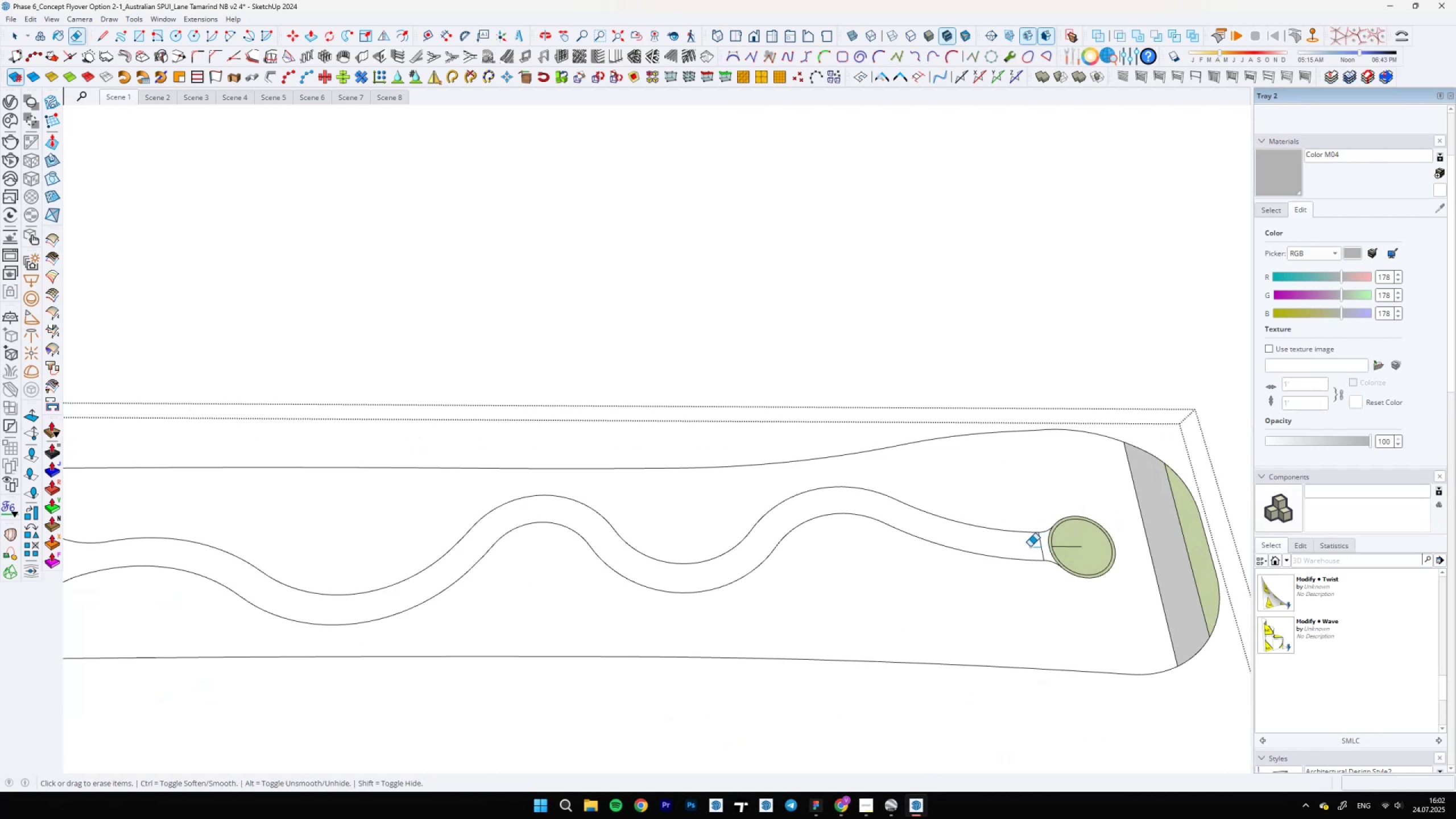 
left_click_drag(start_coordinate=[1036, 545], to_coordinate=[1043, 545])
 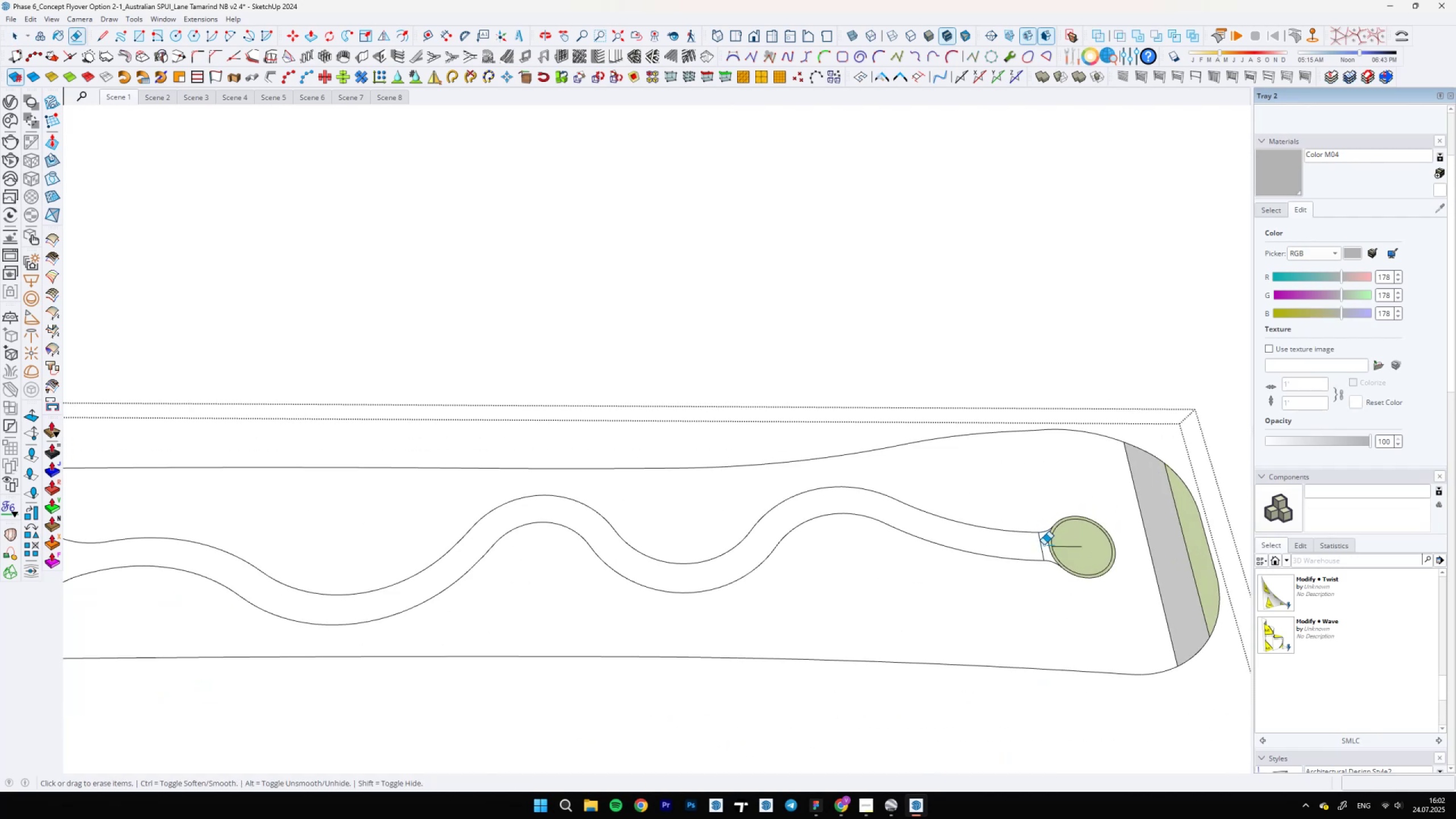 
left_click_drag(start_coordinate=[1044, 545], to_coordinate=[1039, 546])
 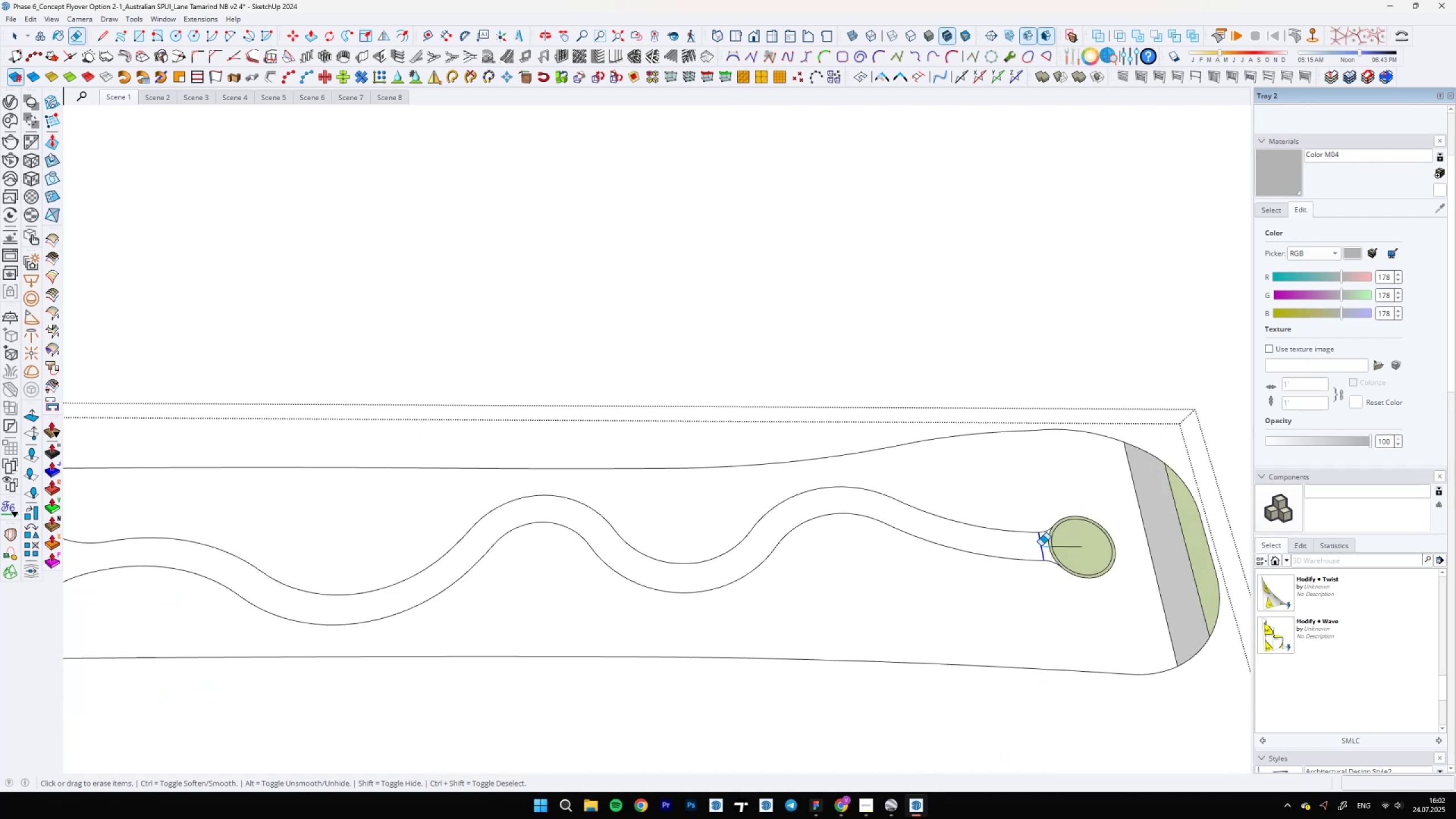 
key(Space)
 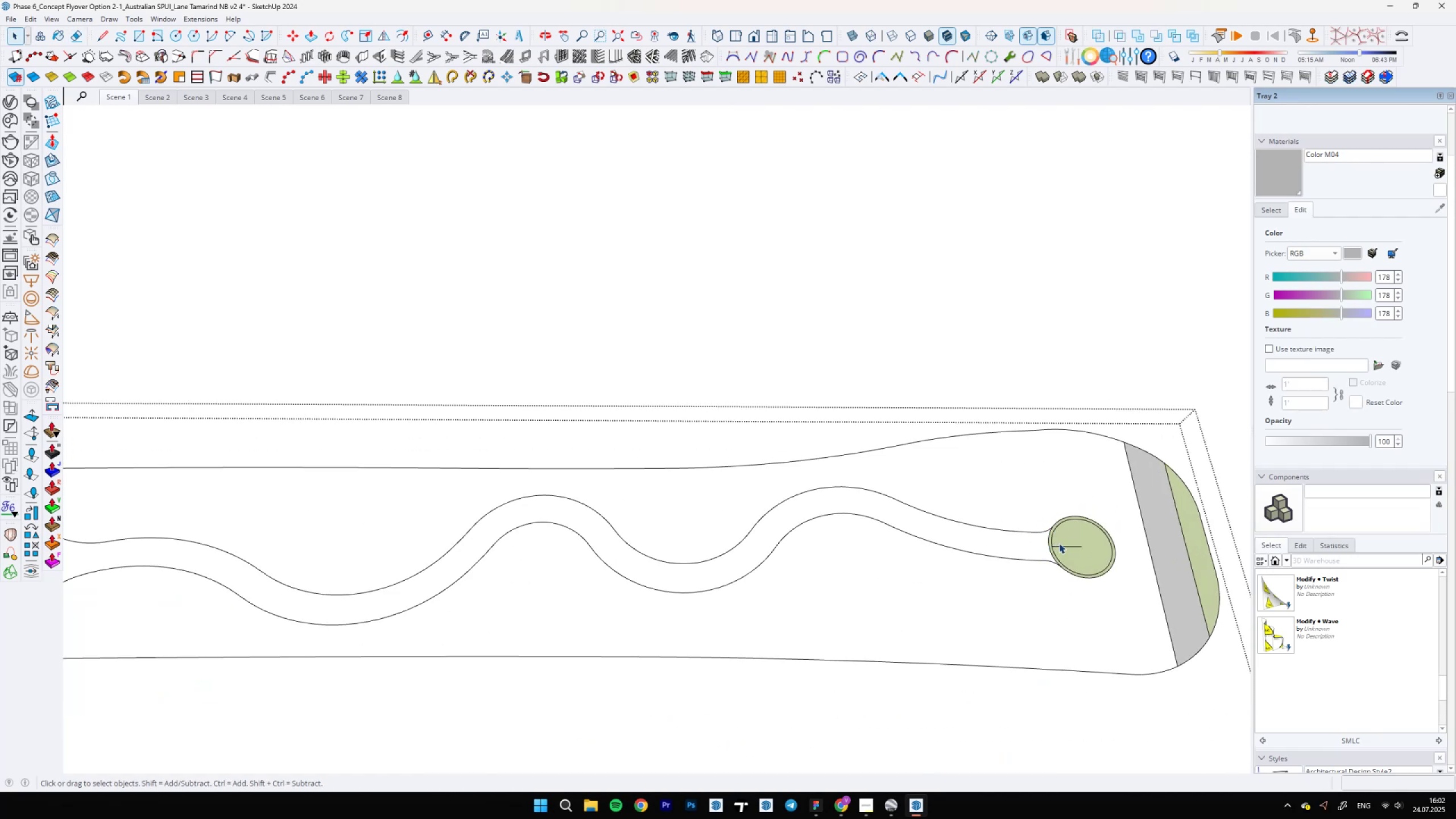 
double_click([1060, 543])
 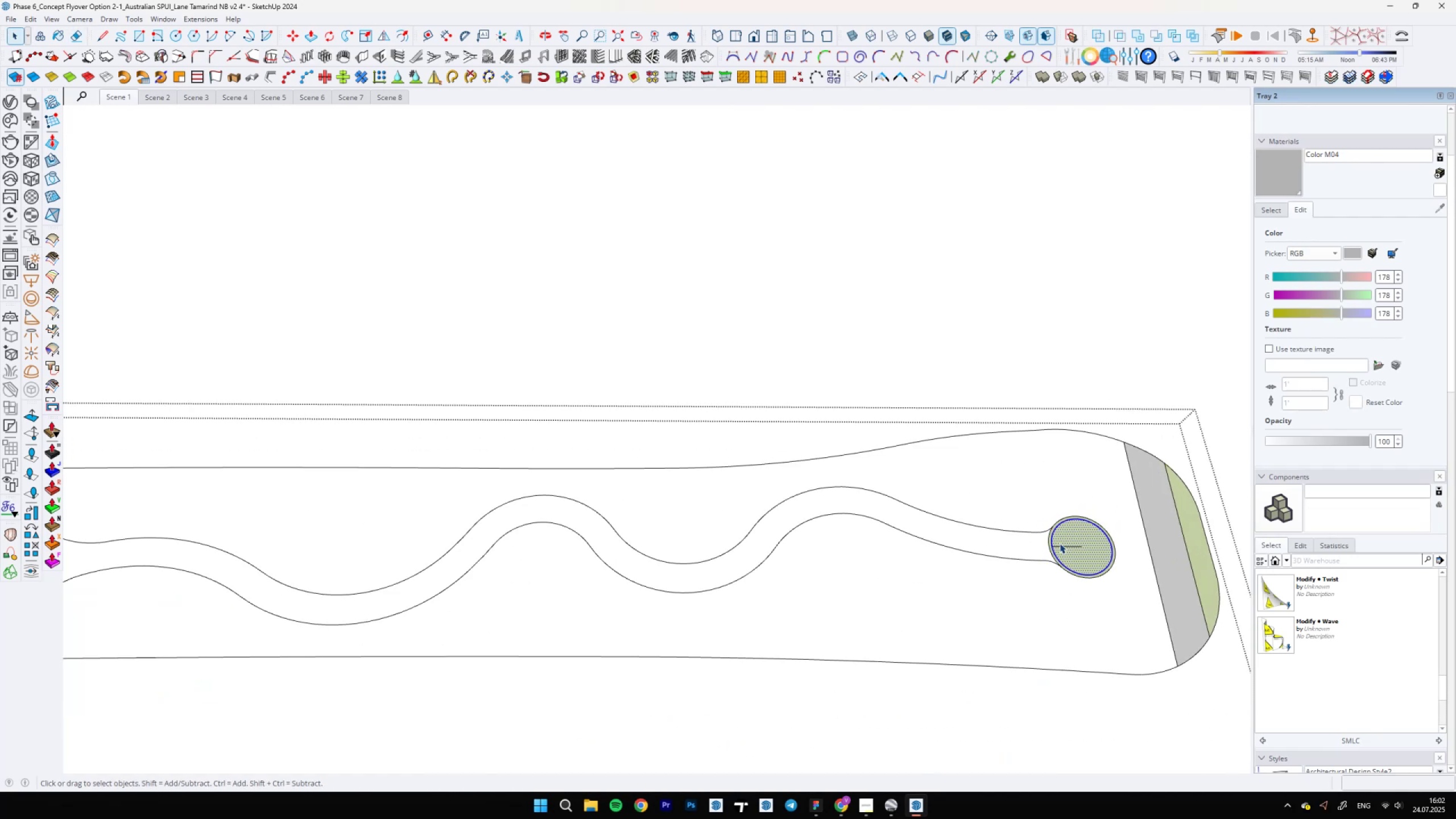 
triple_click([1060, 543])
 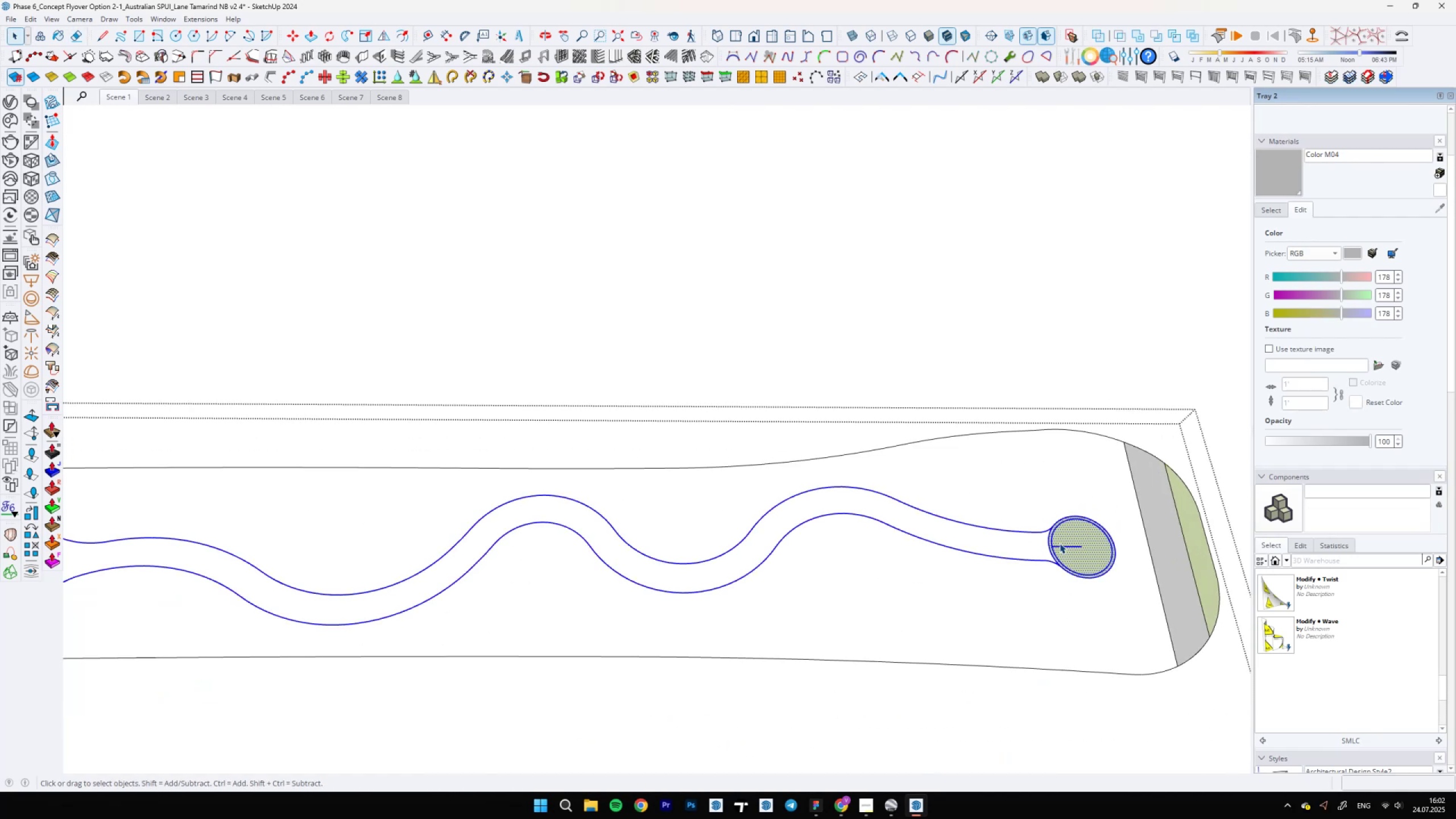 
scroll: coordinate [1060, 543], scroll_direction: down, amount: 5.0
 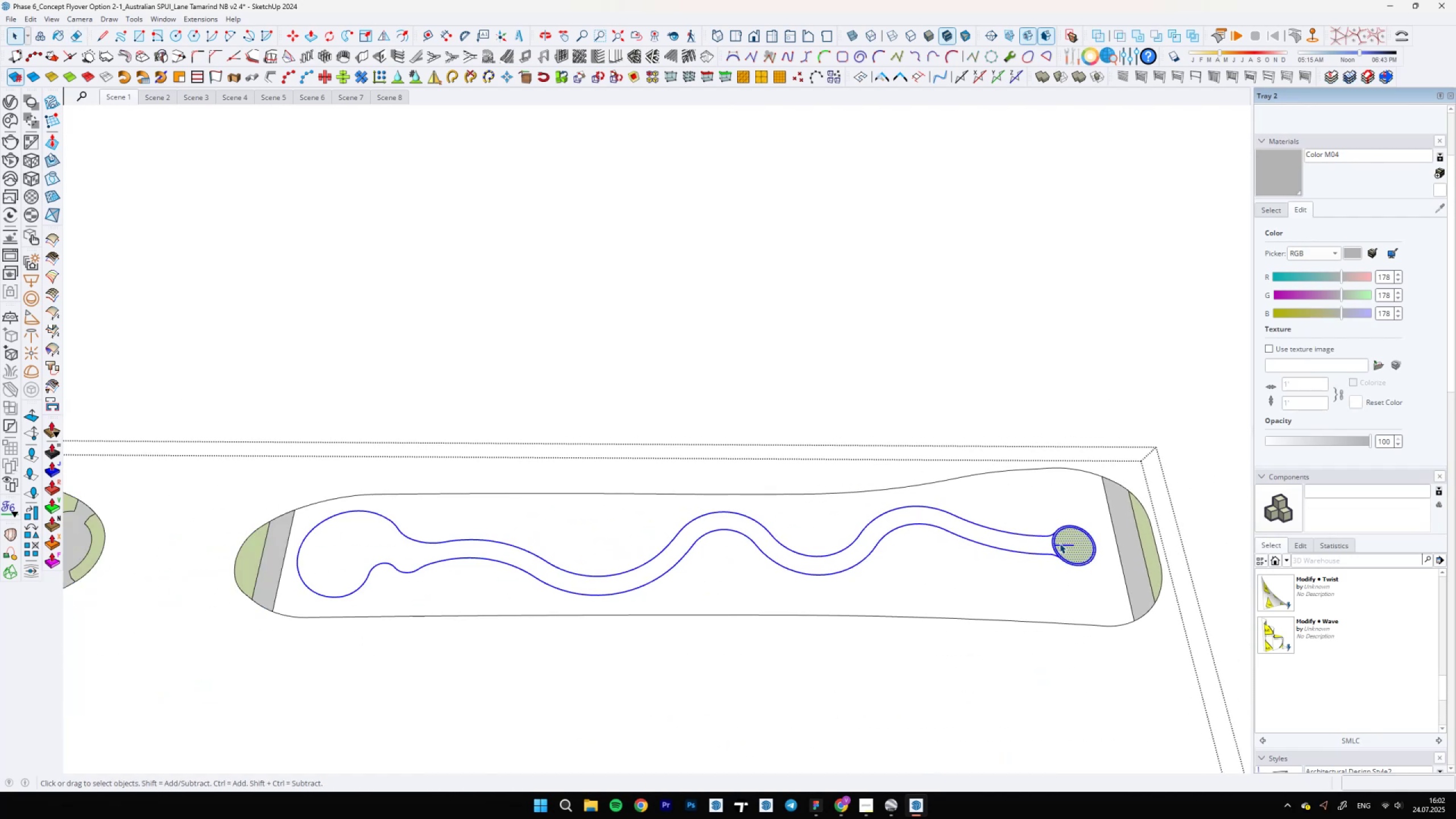 
key(E)
 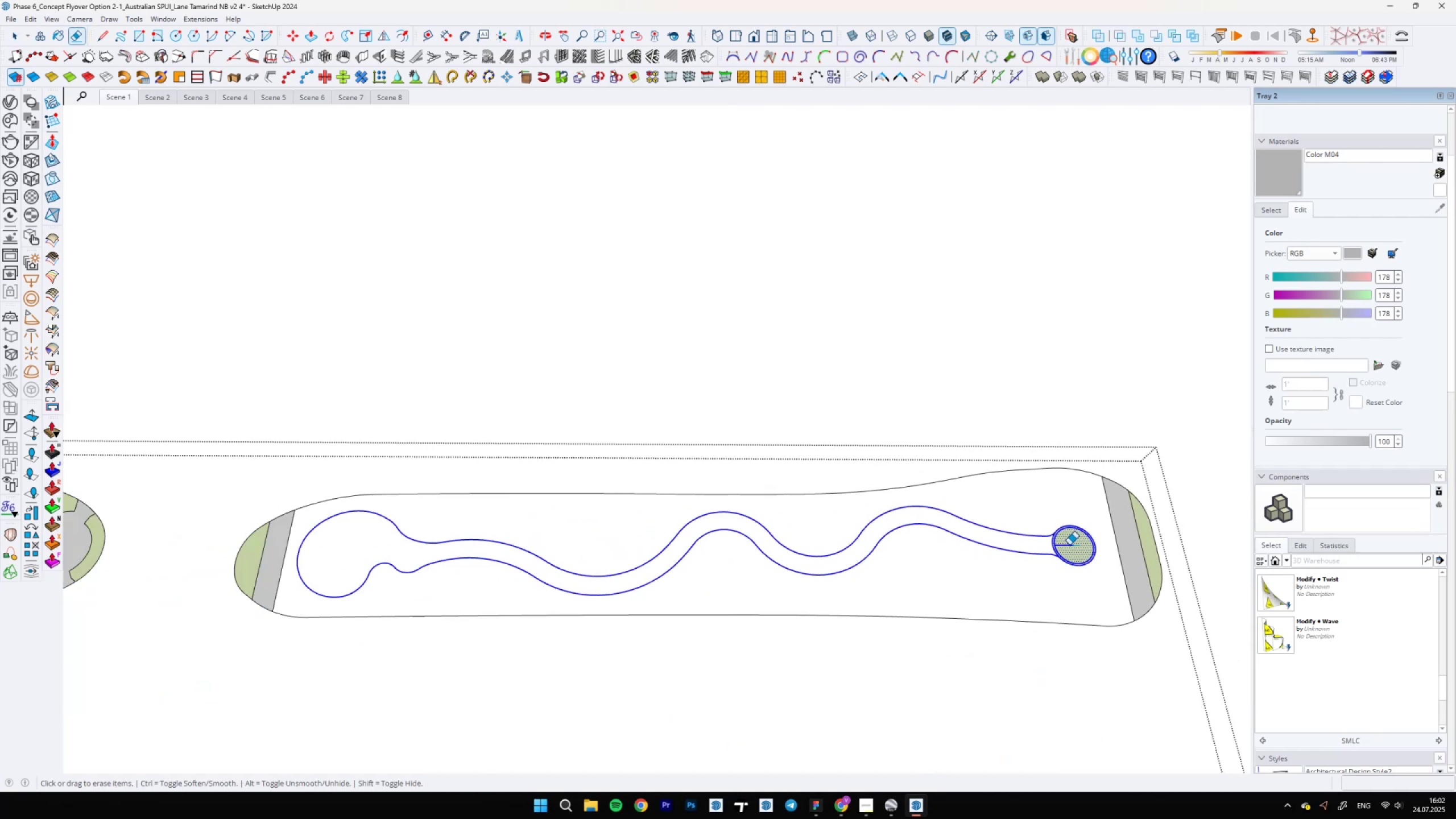 
key(Shift+ShiftLeft)
 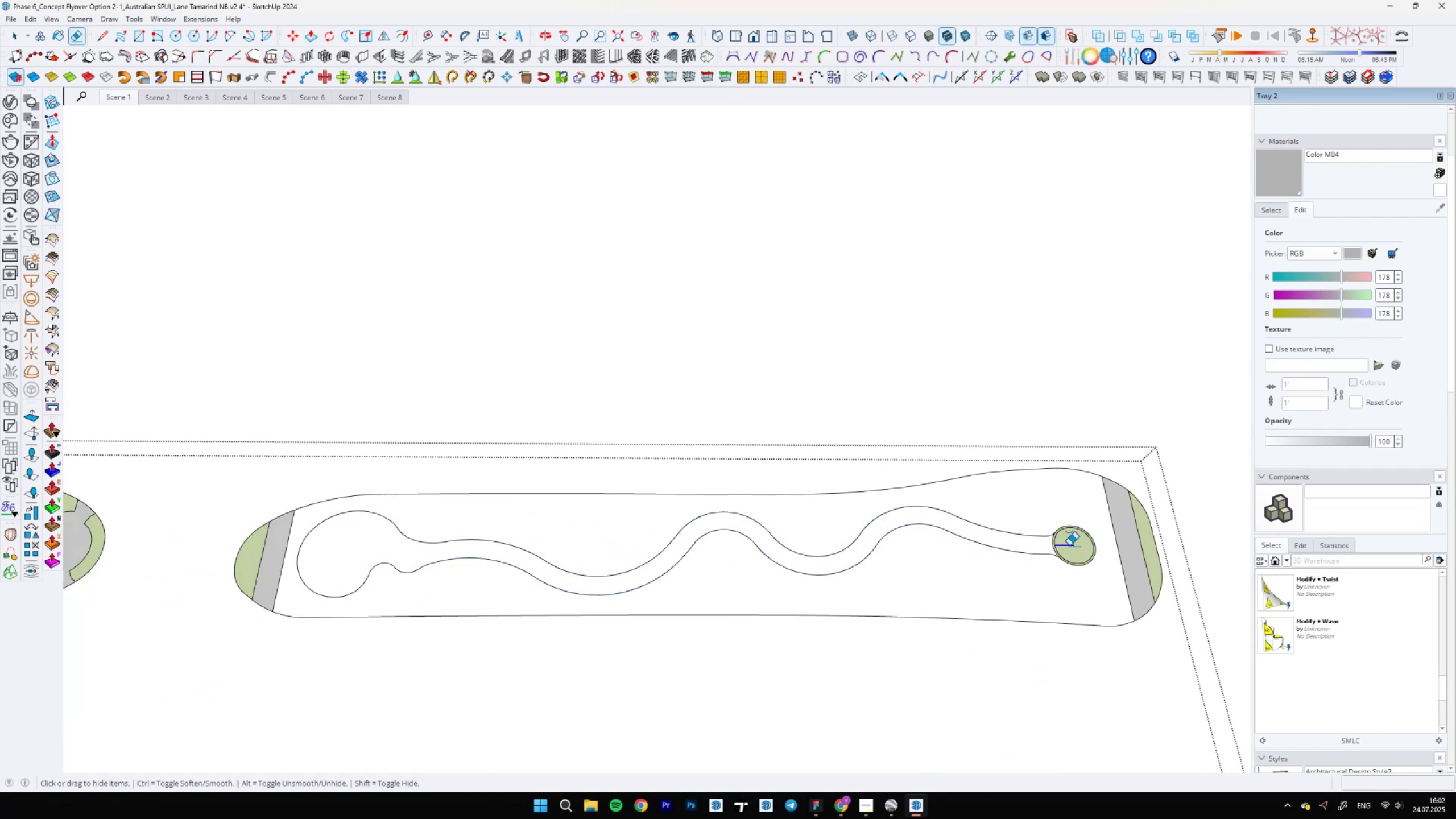 
left_click([1069, 545])
 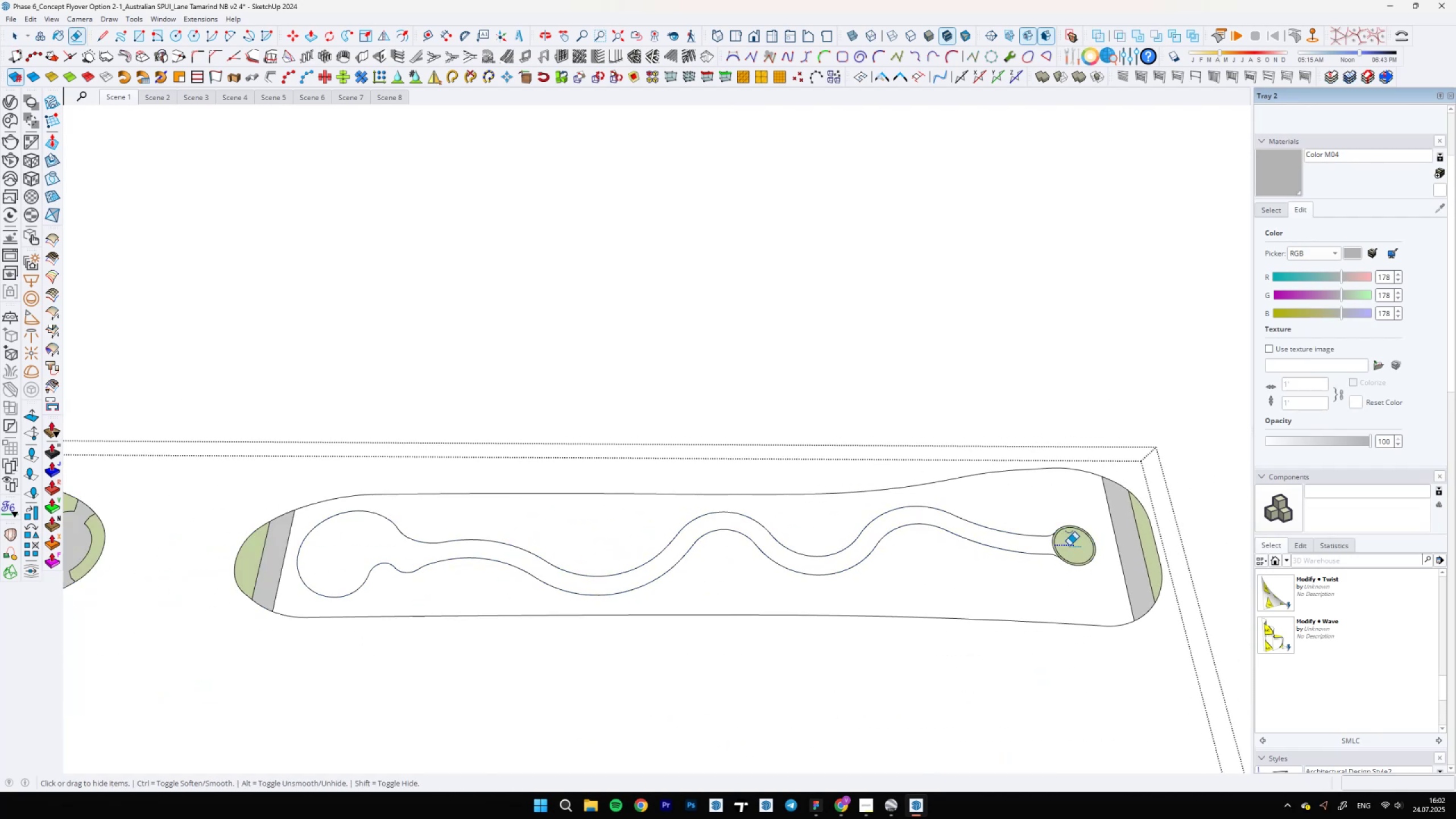 
key(Space)
 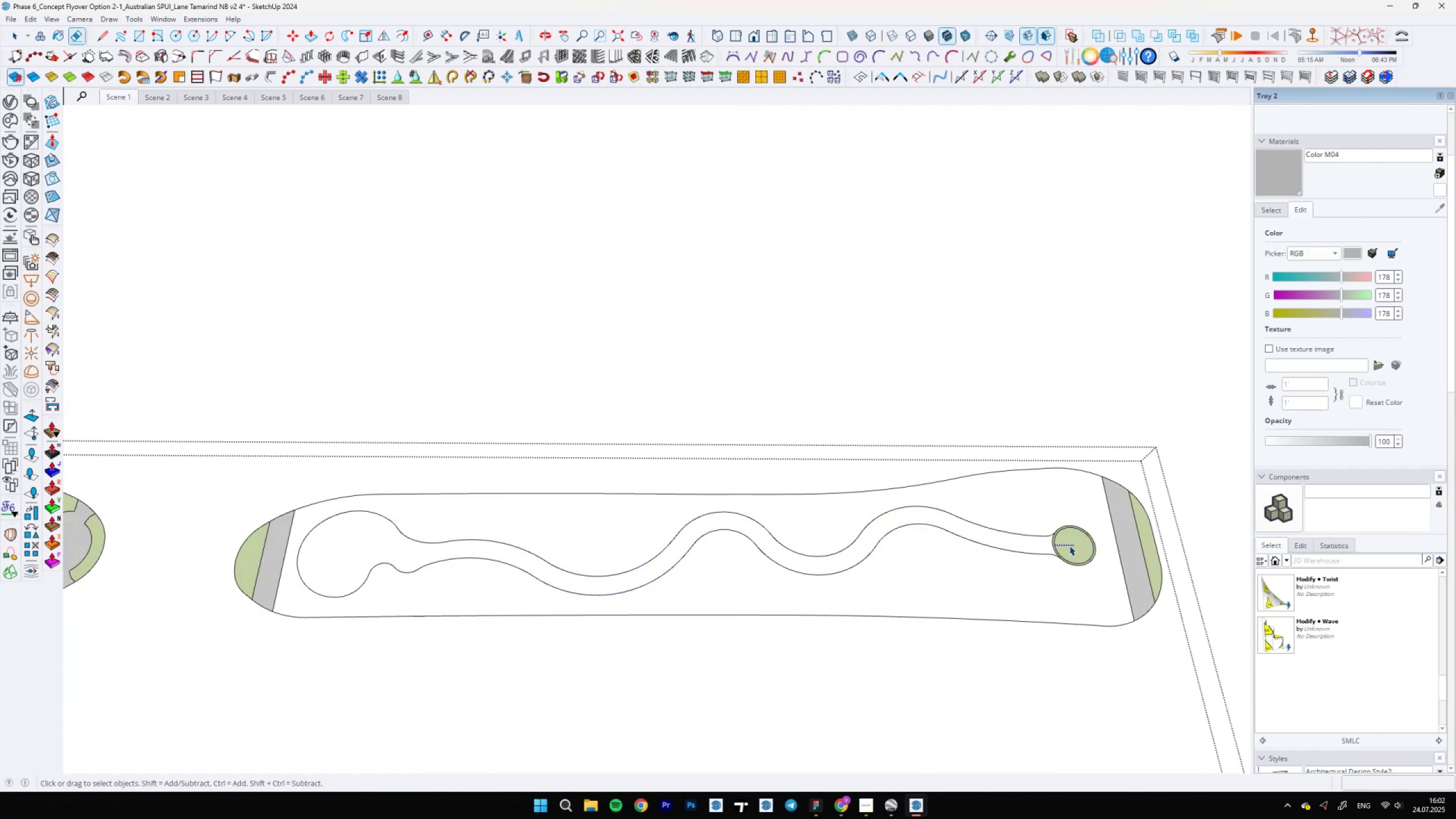 
key(E)
 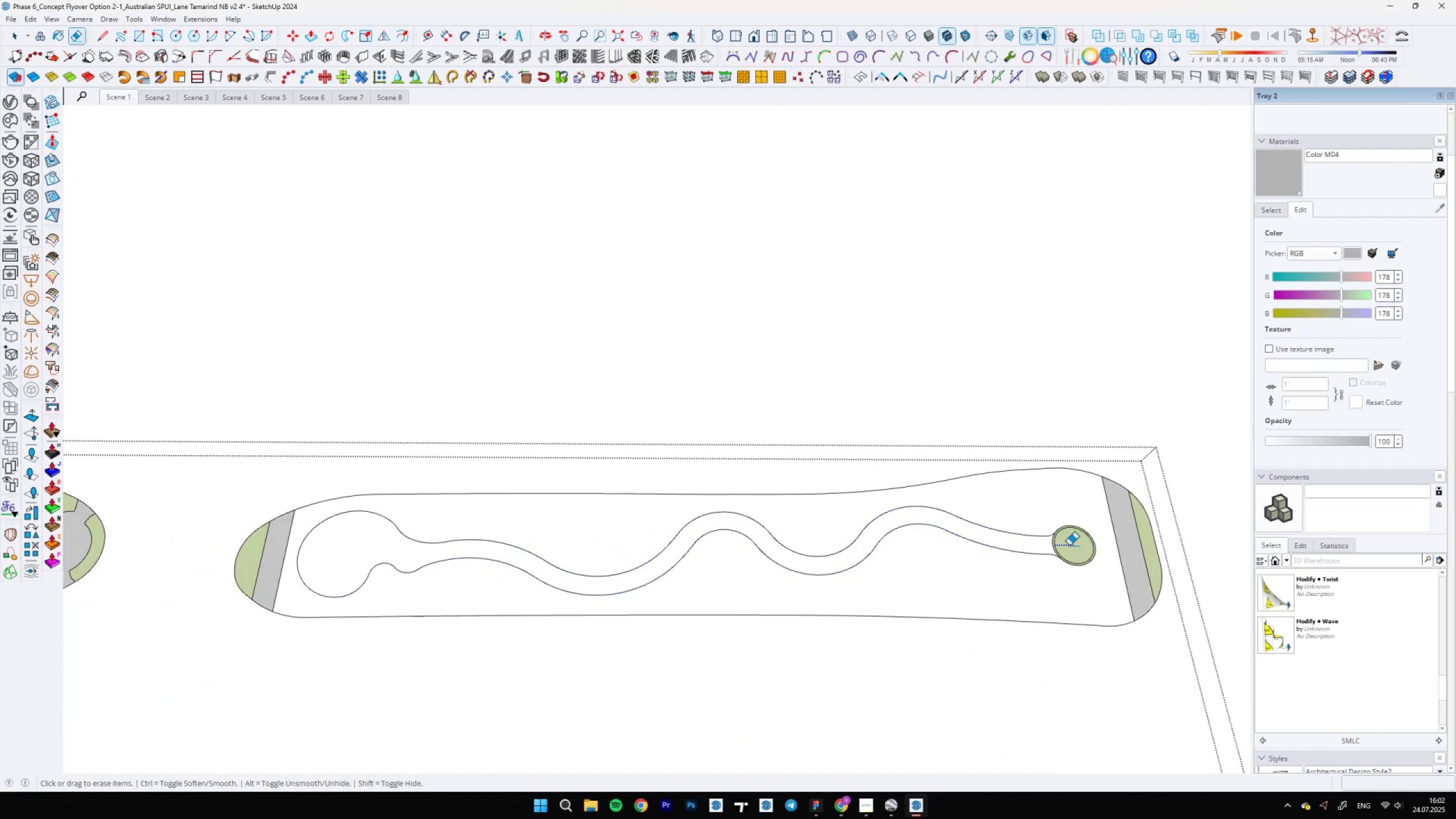 
left_click_drag(start_coordinate=[1069, 545], to_coordinate=[1069, 549])
 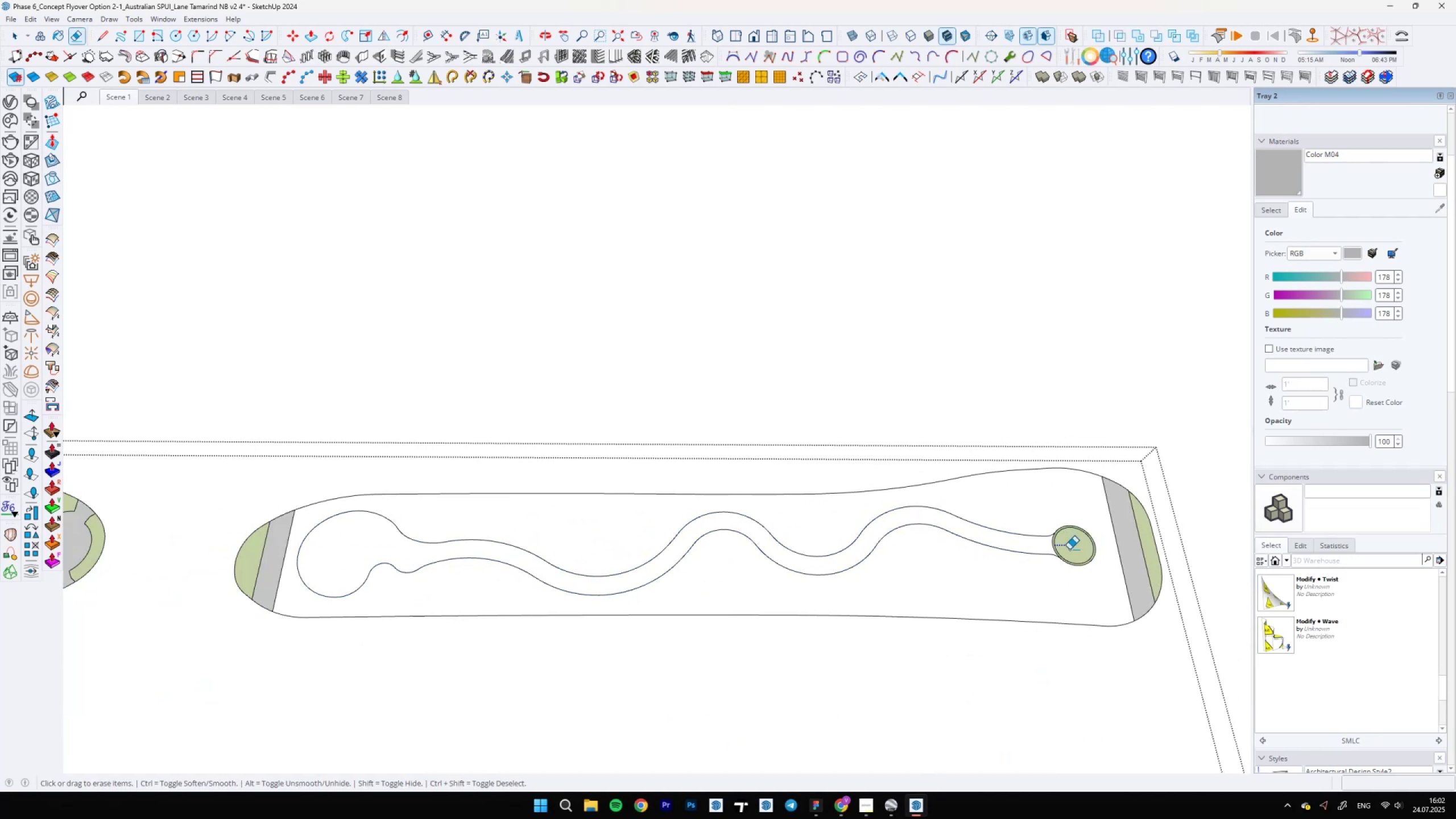 
scroll: coordinate [1068, 545], scroll_direction: up, amount: 16.0
 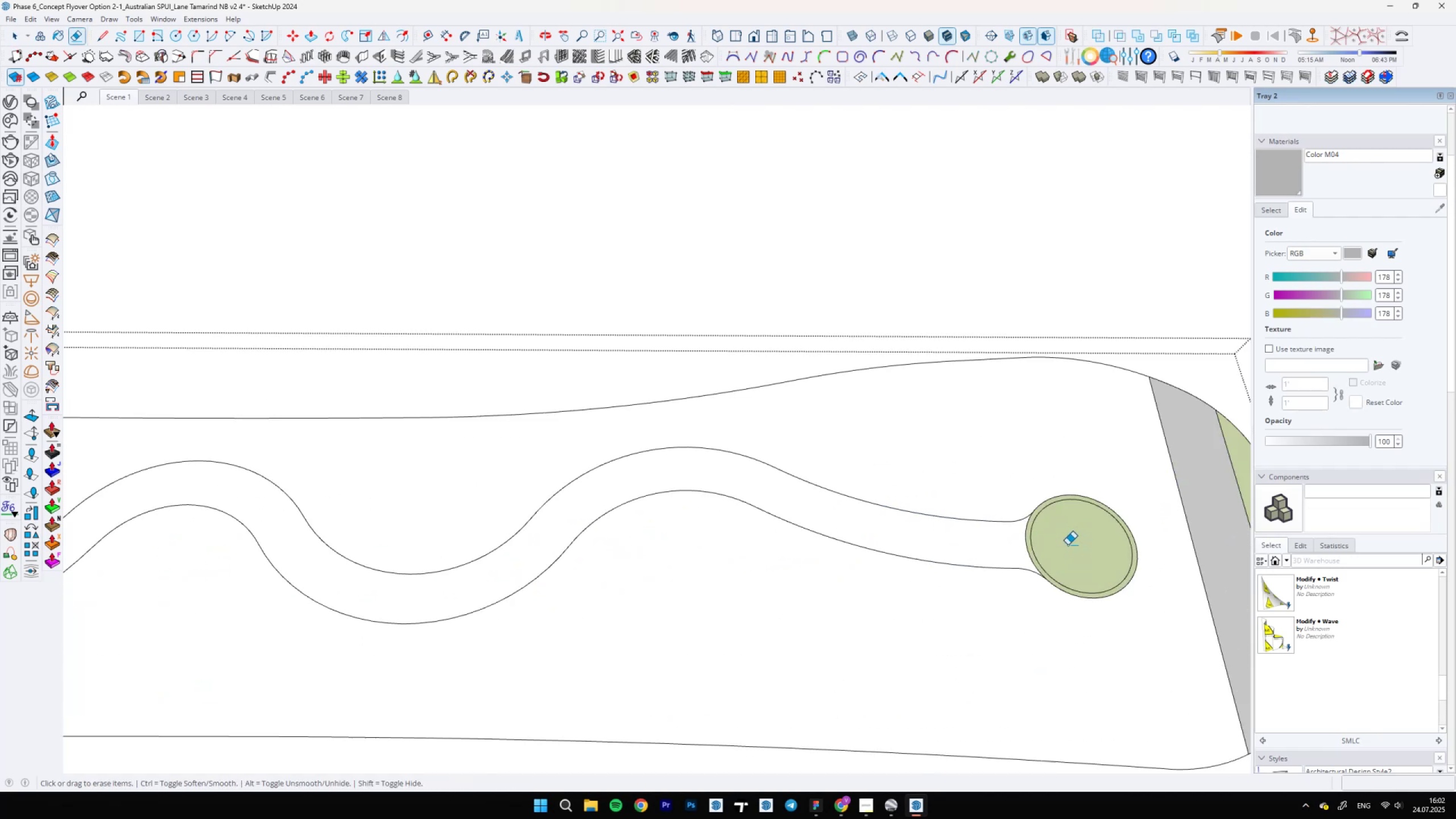 
left_click_drag(start_coordinate=[1031, 539], to_coordinate=[1020, 539])
 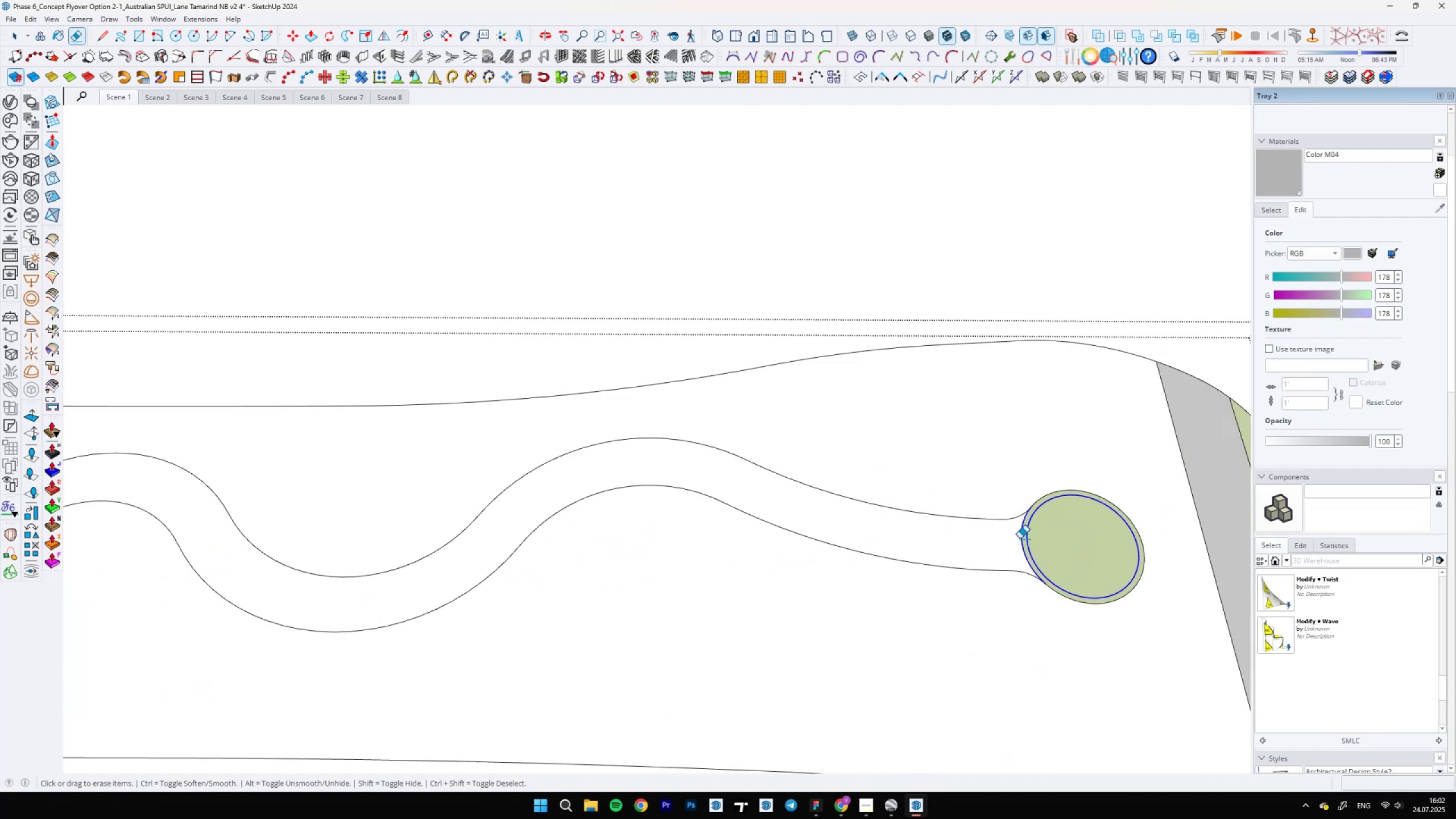 
scroll: coordinate [1011, 516], scroll_direction: down, amount: 11.0
 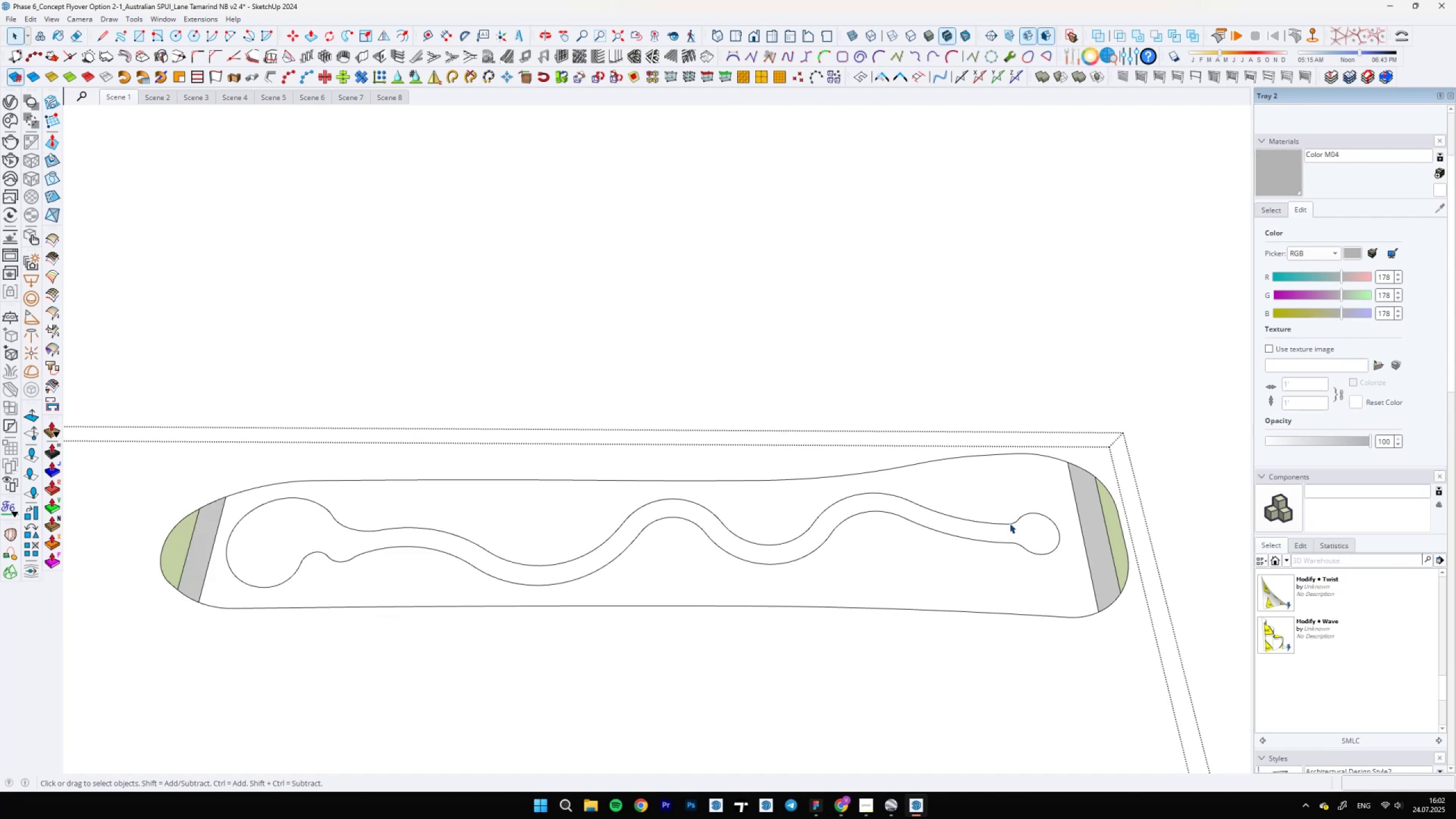 
key(Space)
 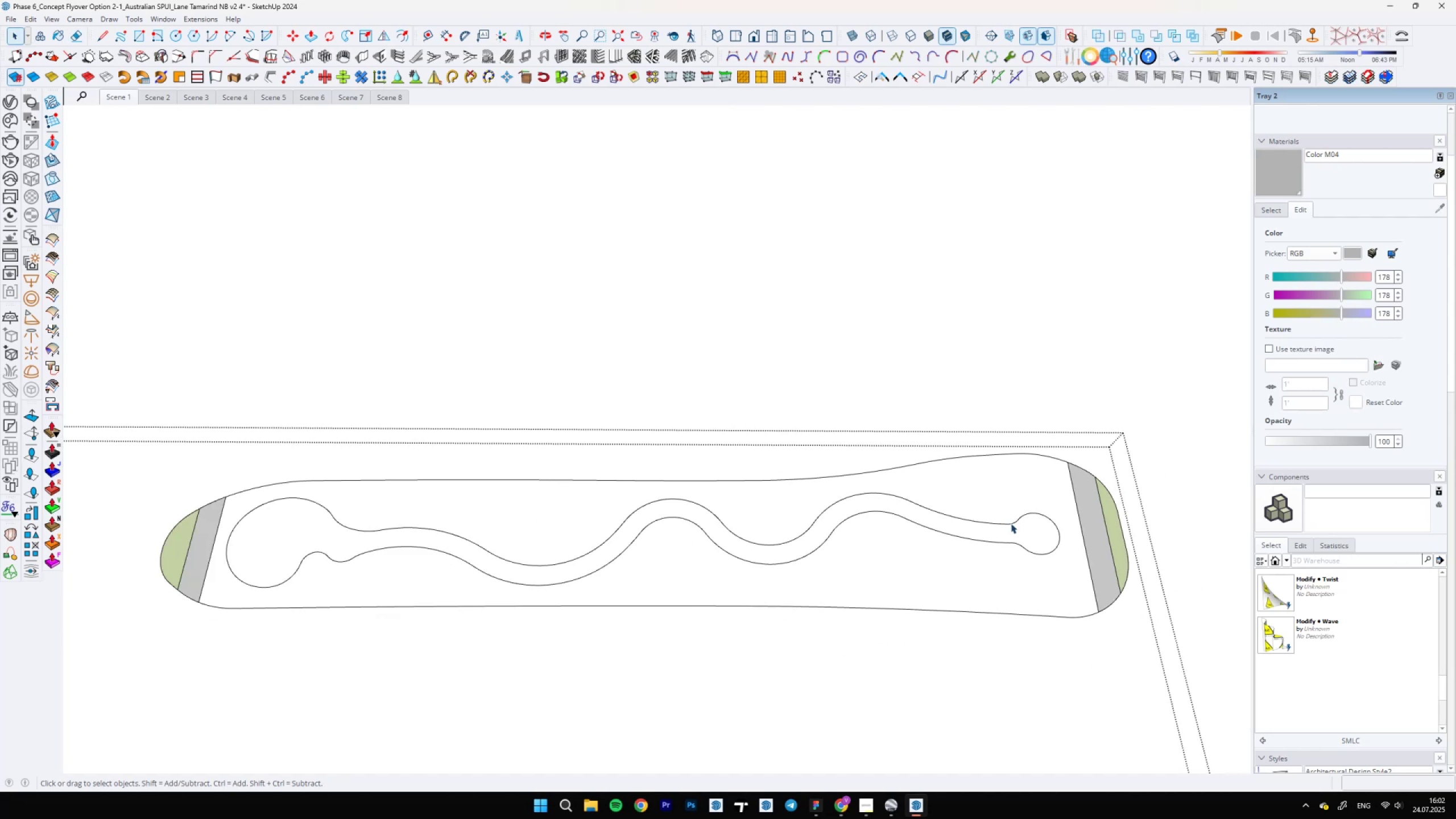 
double_click([1010, 523])
 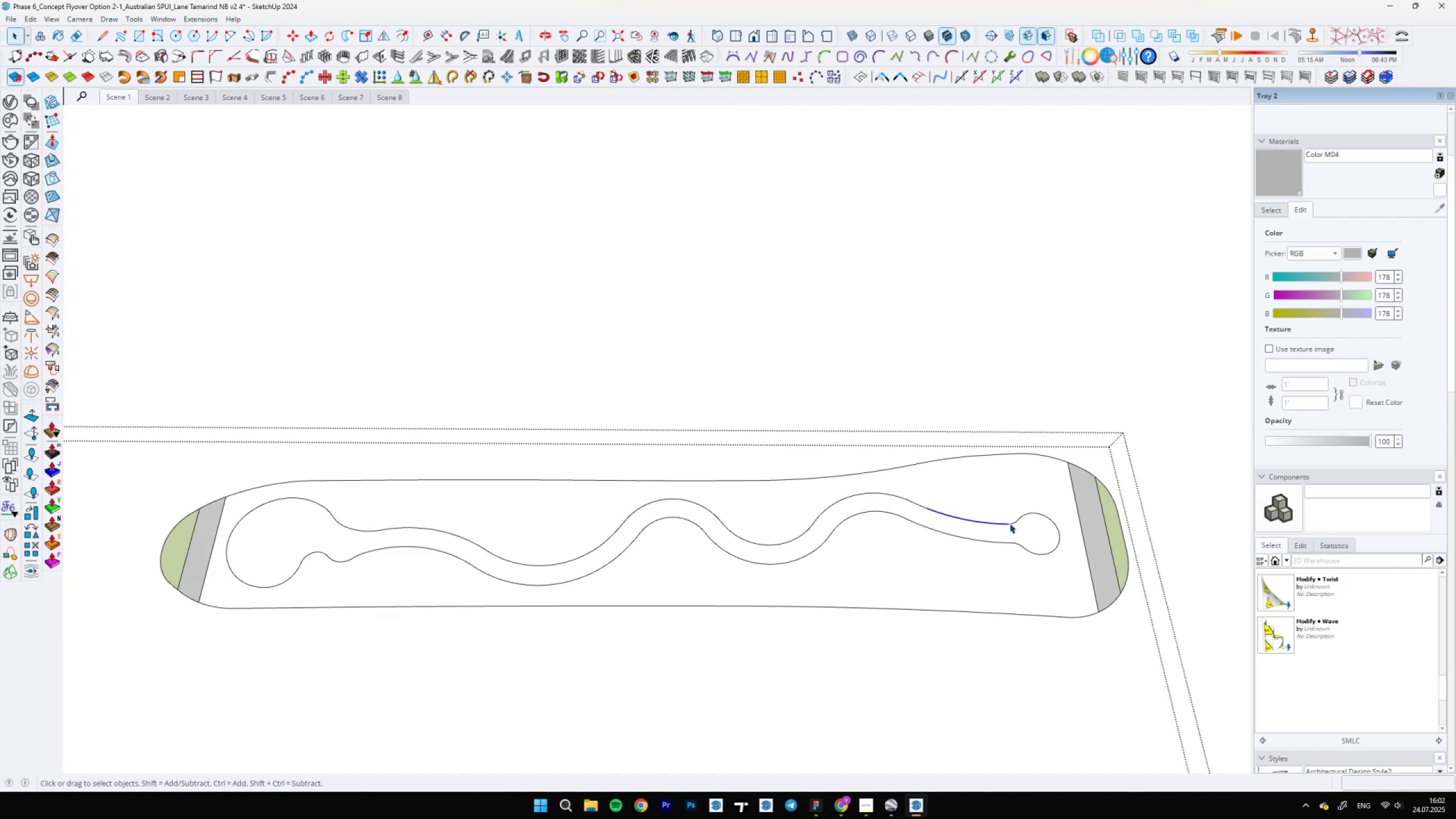 
triple_click([1010, 523])
 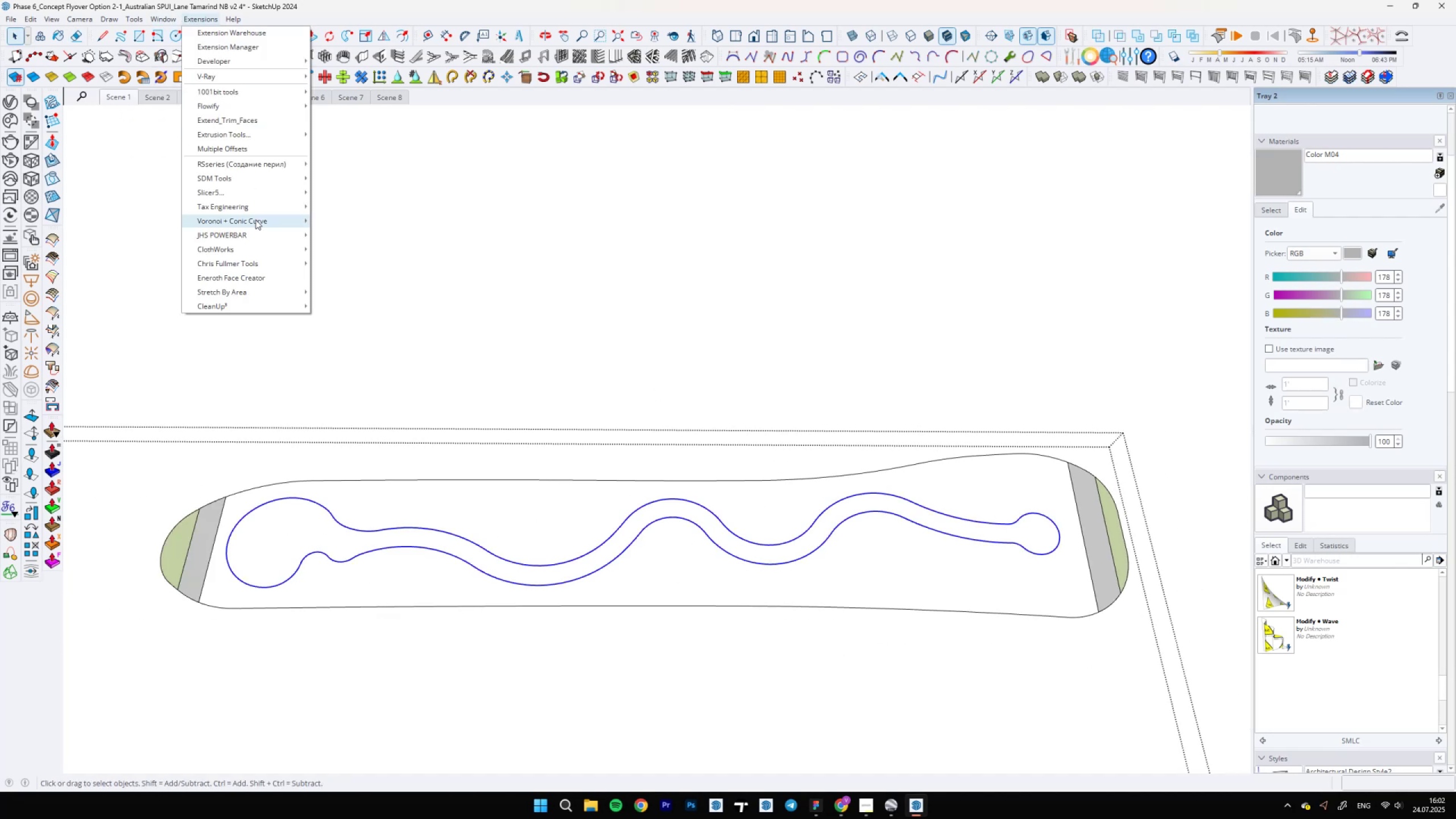 
left_click([239, 278])
 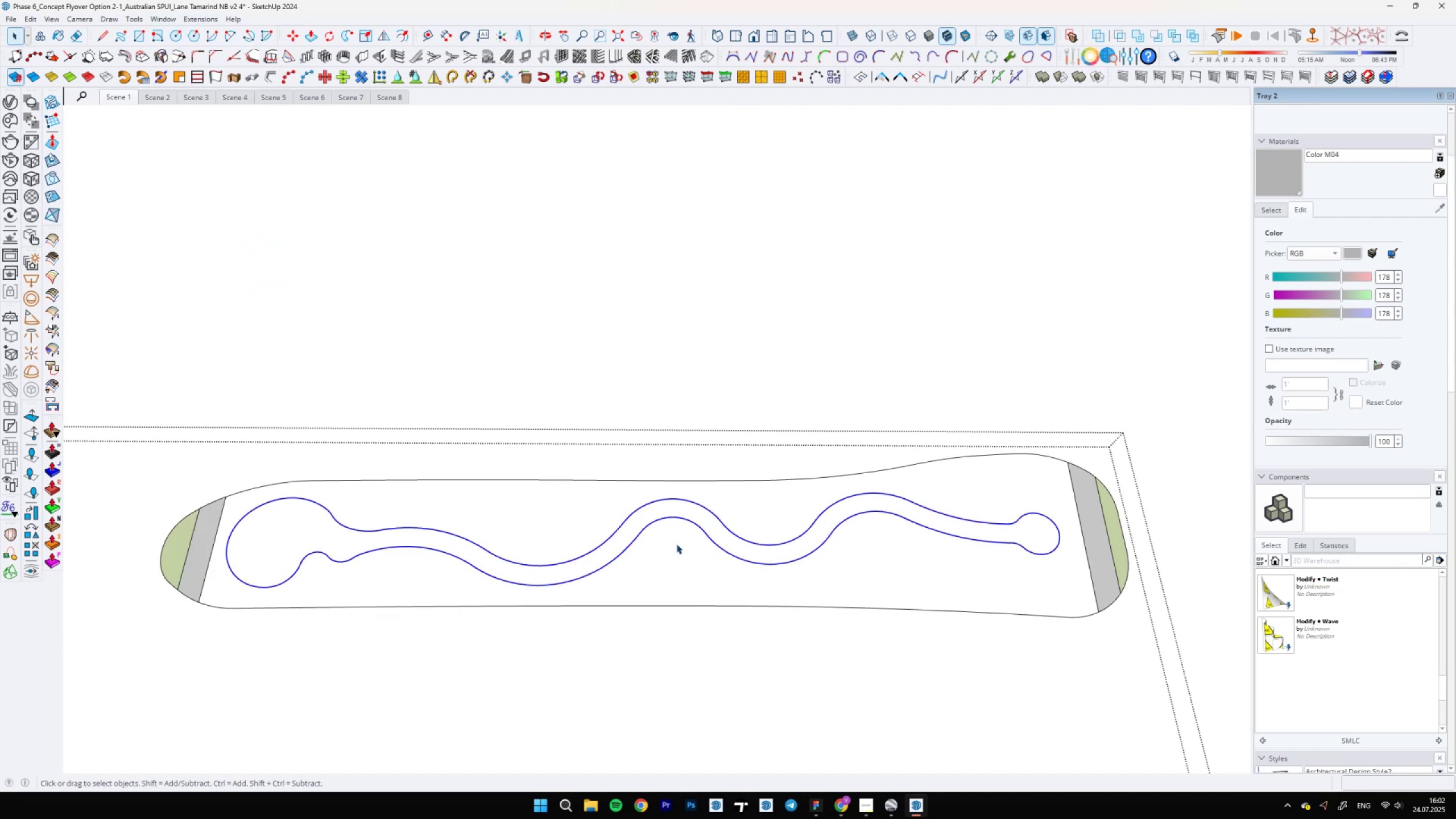 
scroll: coordinate [662, 545], scroll_direction: down, amount: 1.0
 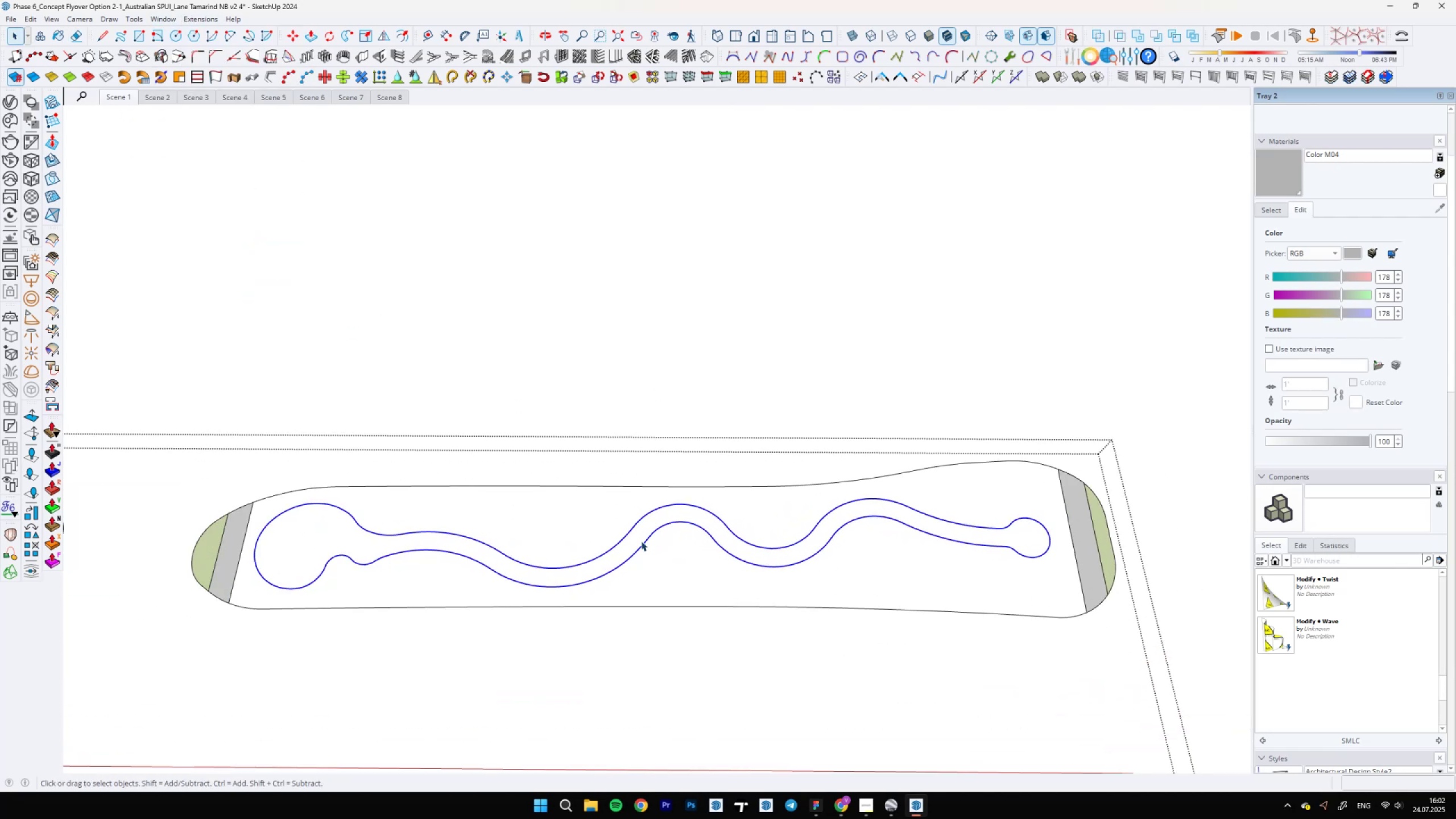 
left_click([630, 539])
 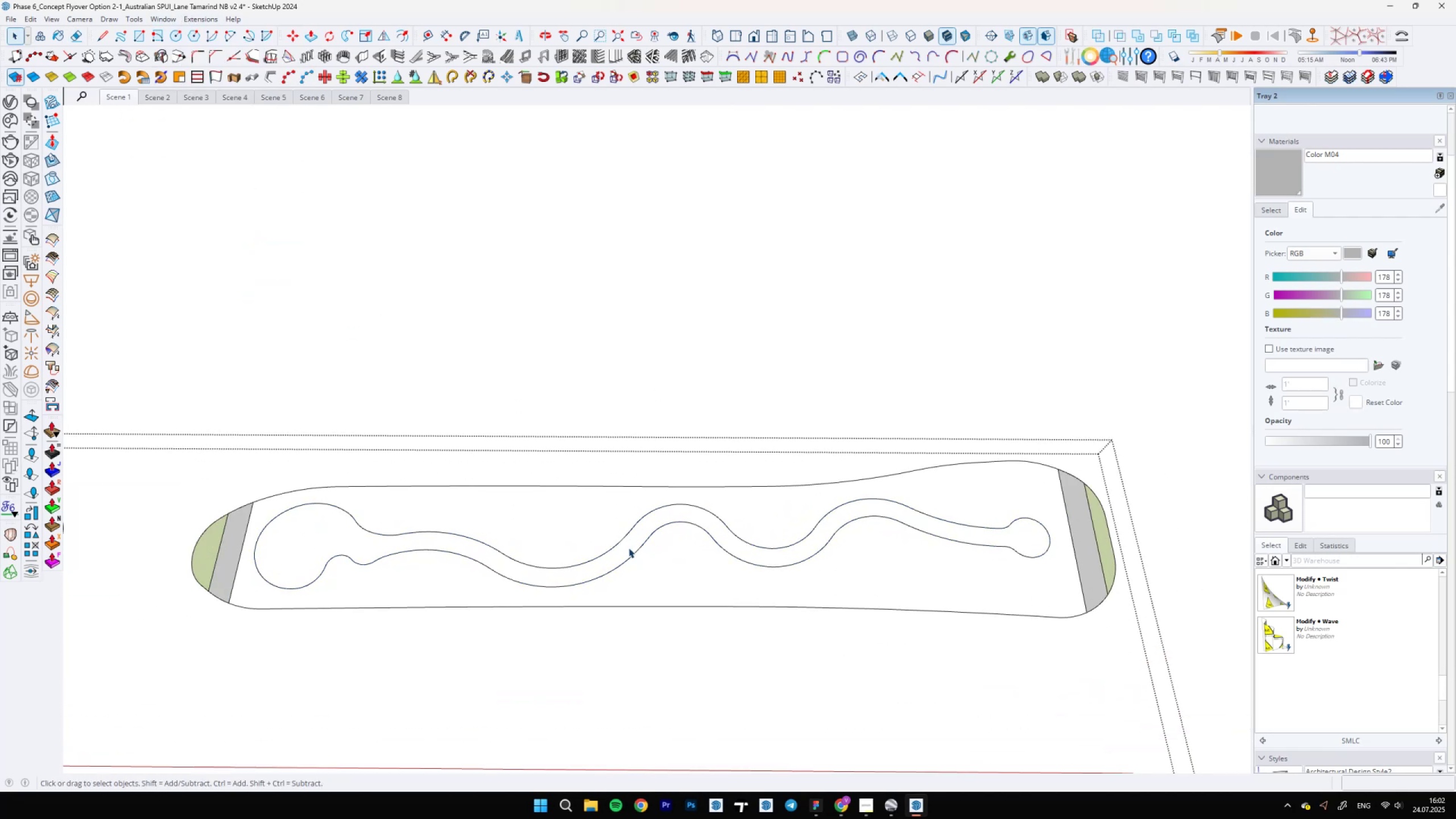 
key(Space)
 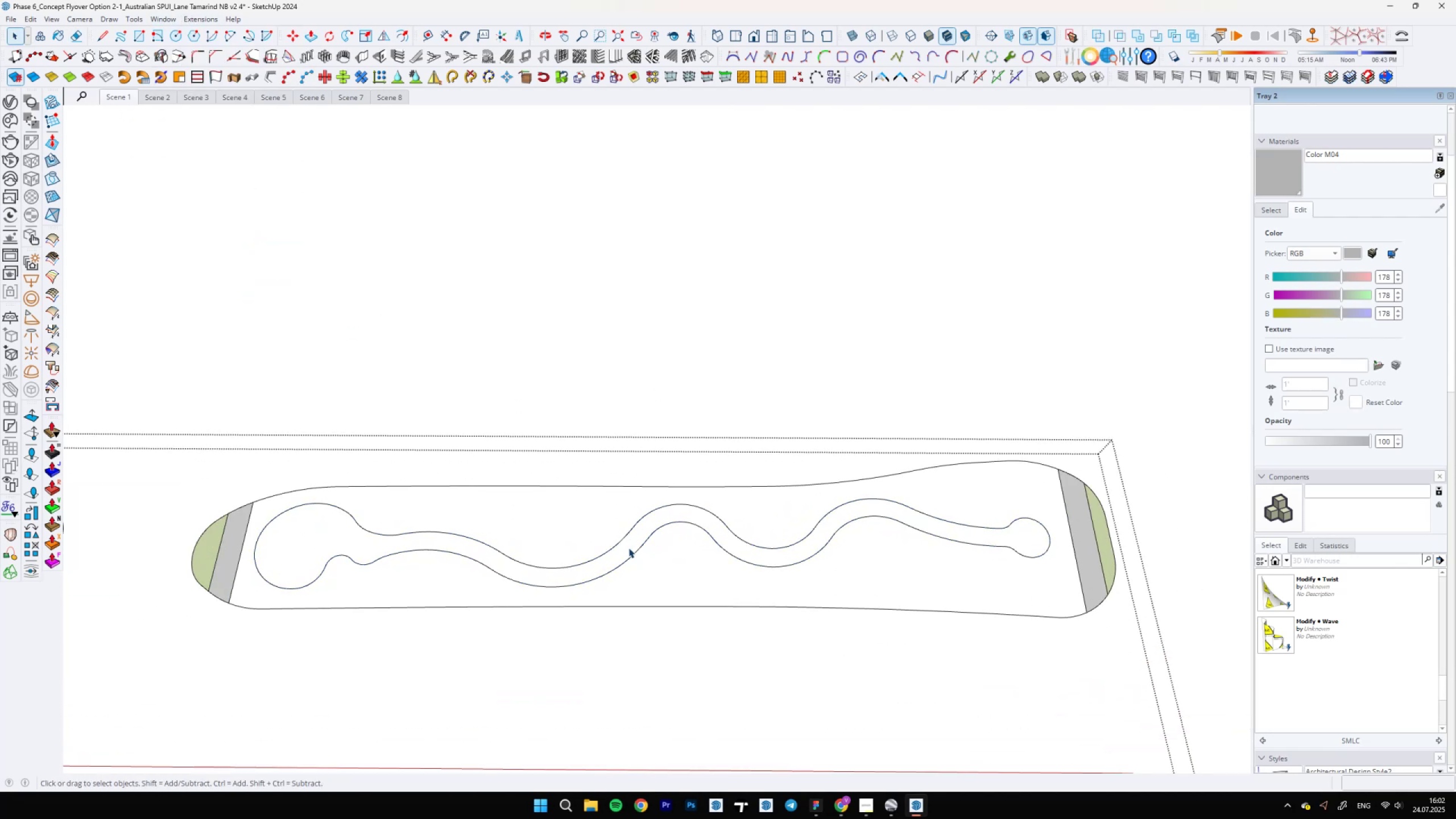 
scroll: coordinate [802, 236], scroll_direction: up, amount: 1.0
 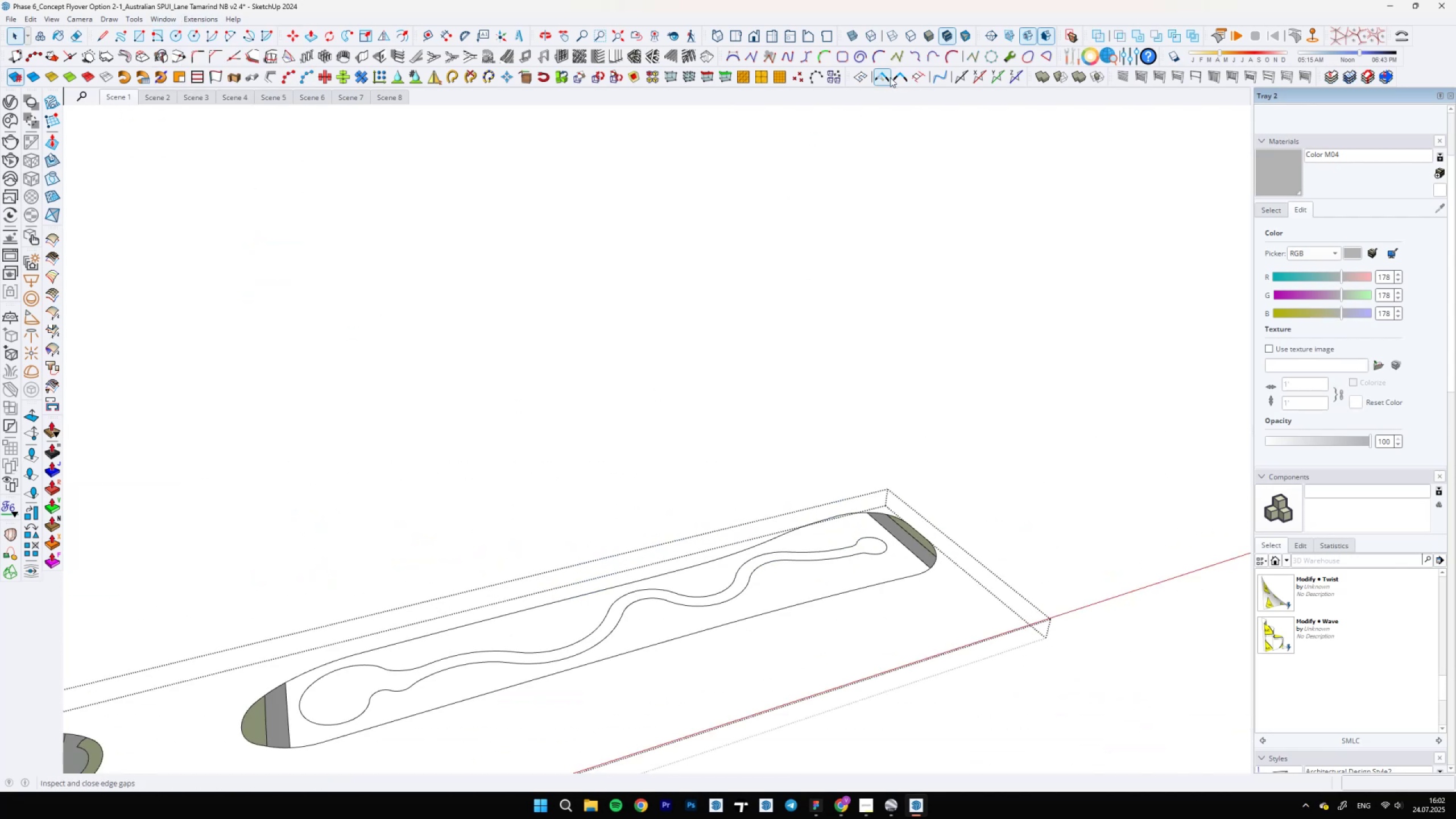 
left_click([886, 77])
 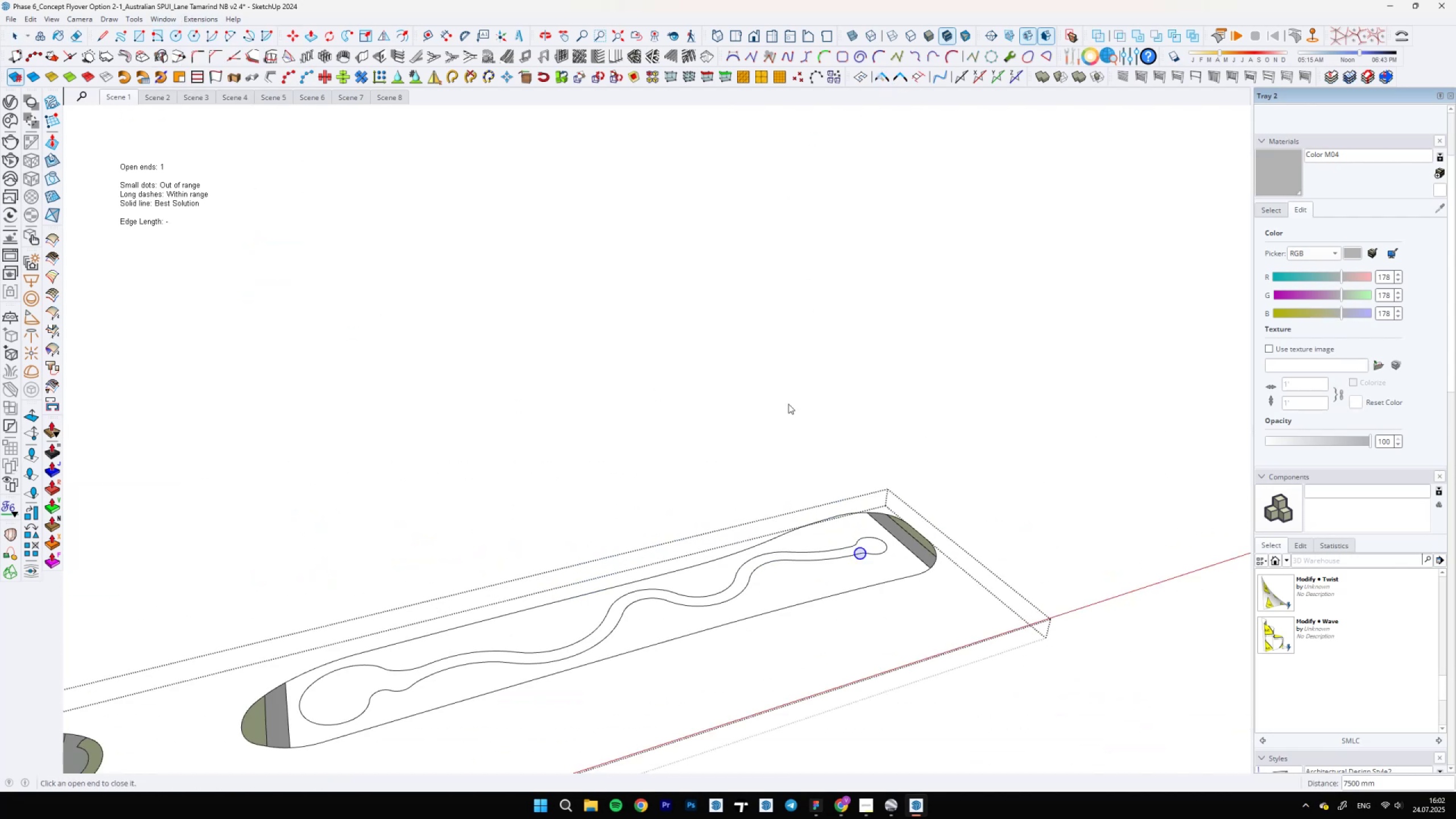 
scroll: coordinate [875, 560], scroll_direction: up, amount: 20.0
 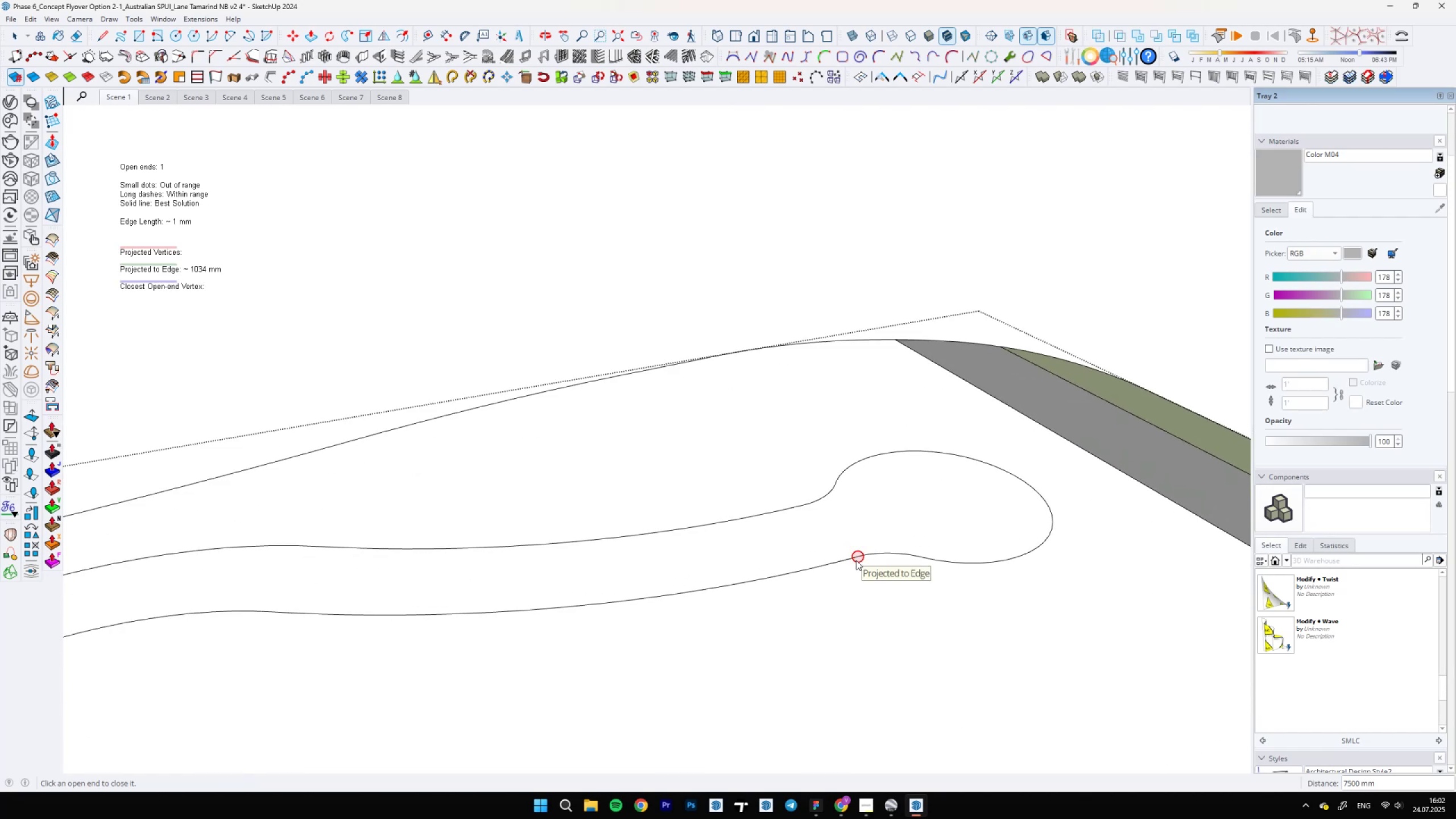 
left_click([856, 560])
 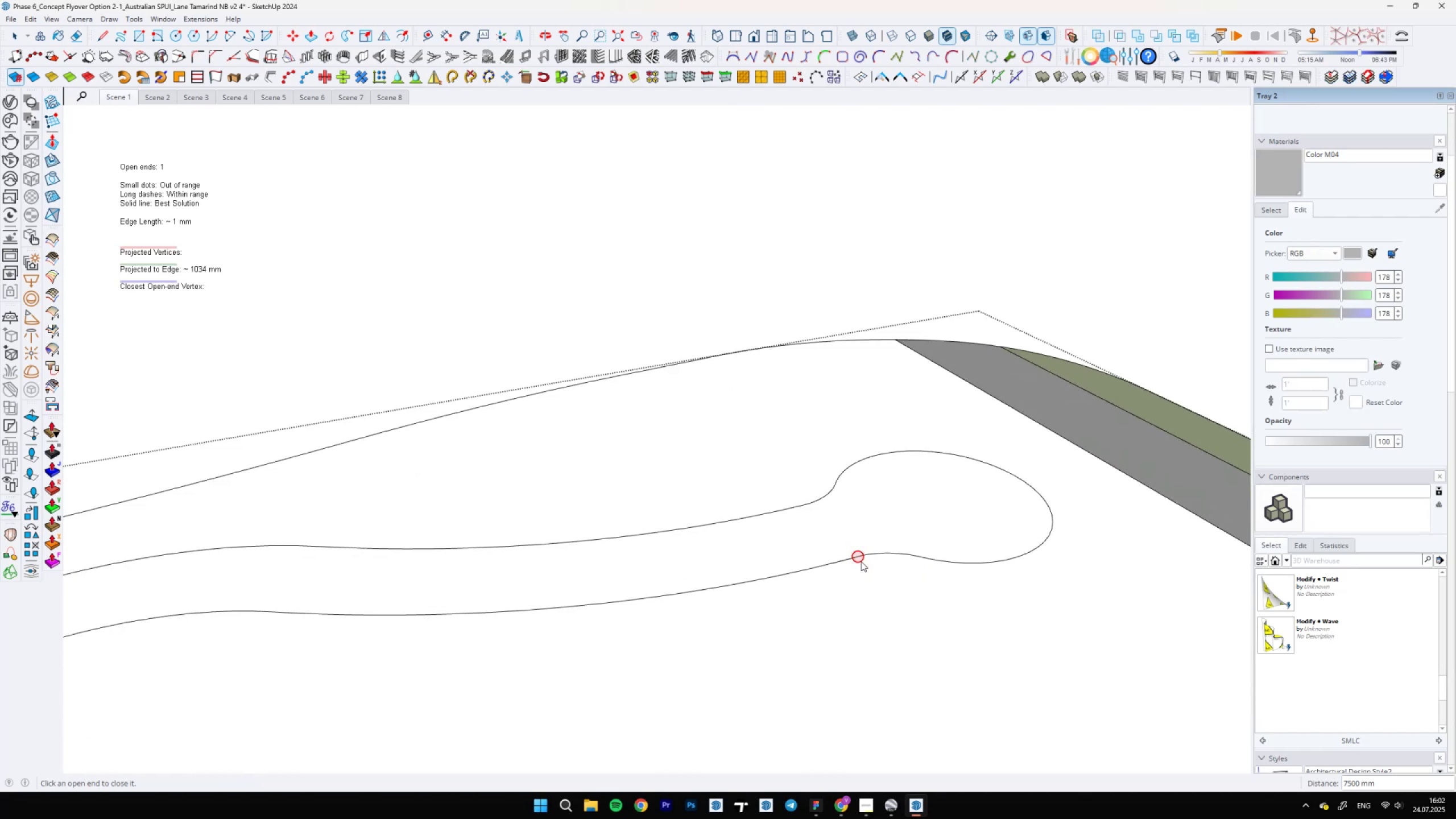 
scroll: coordinate [874, 554], scroll_direction: down, amount: 20.0
 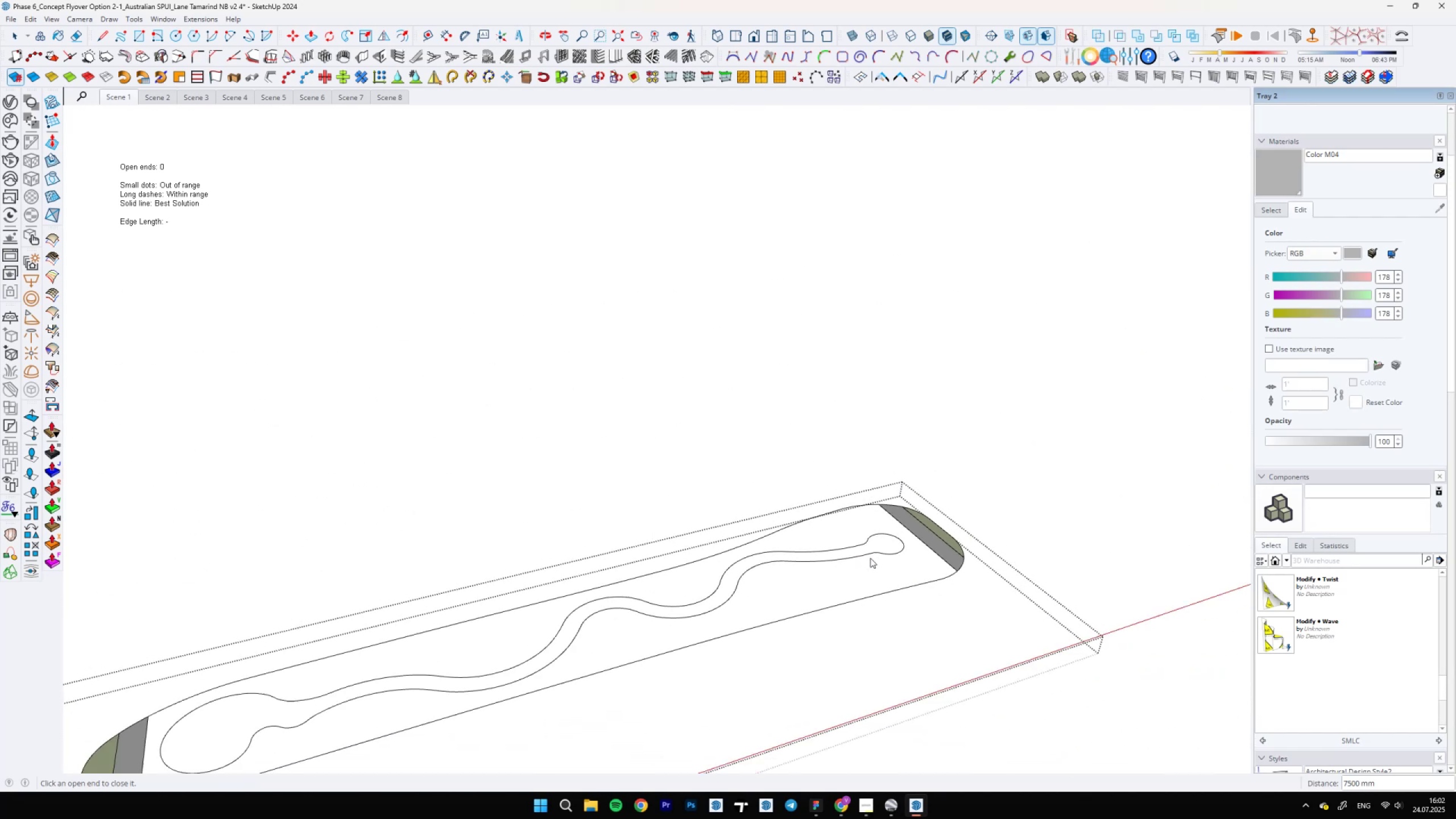 
key(Space)
 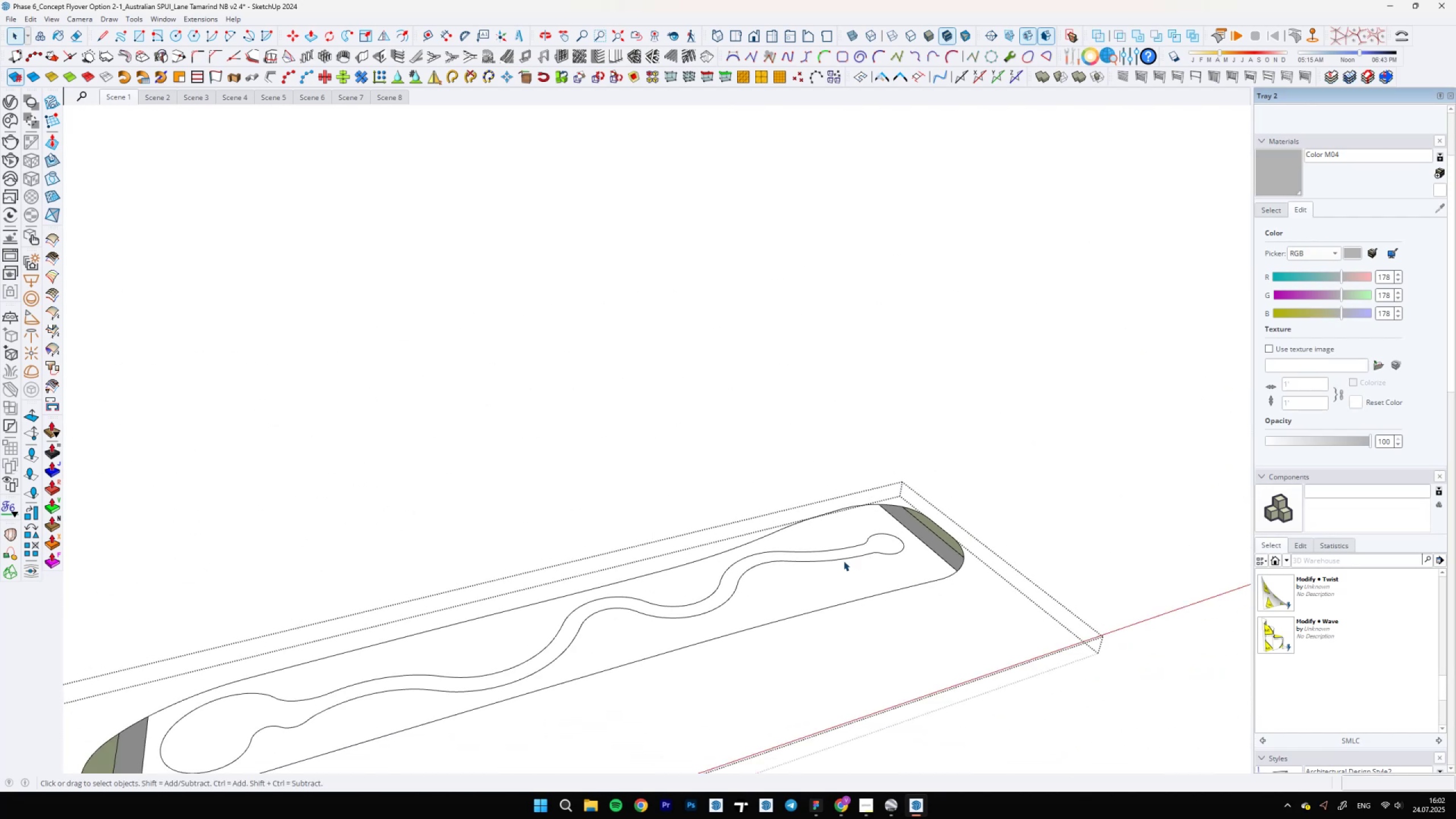 
double_click([843, 561])
 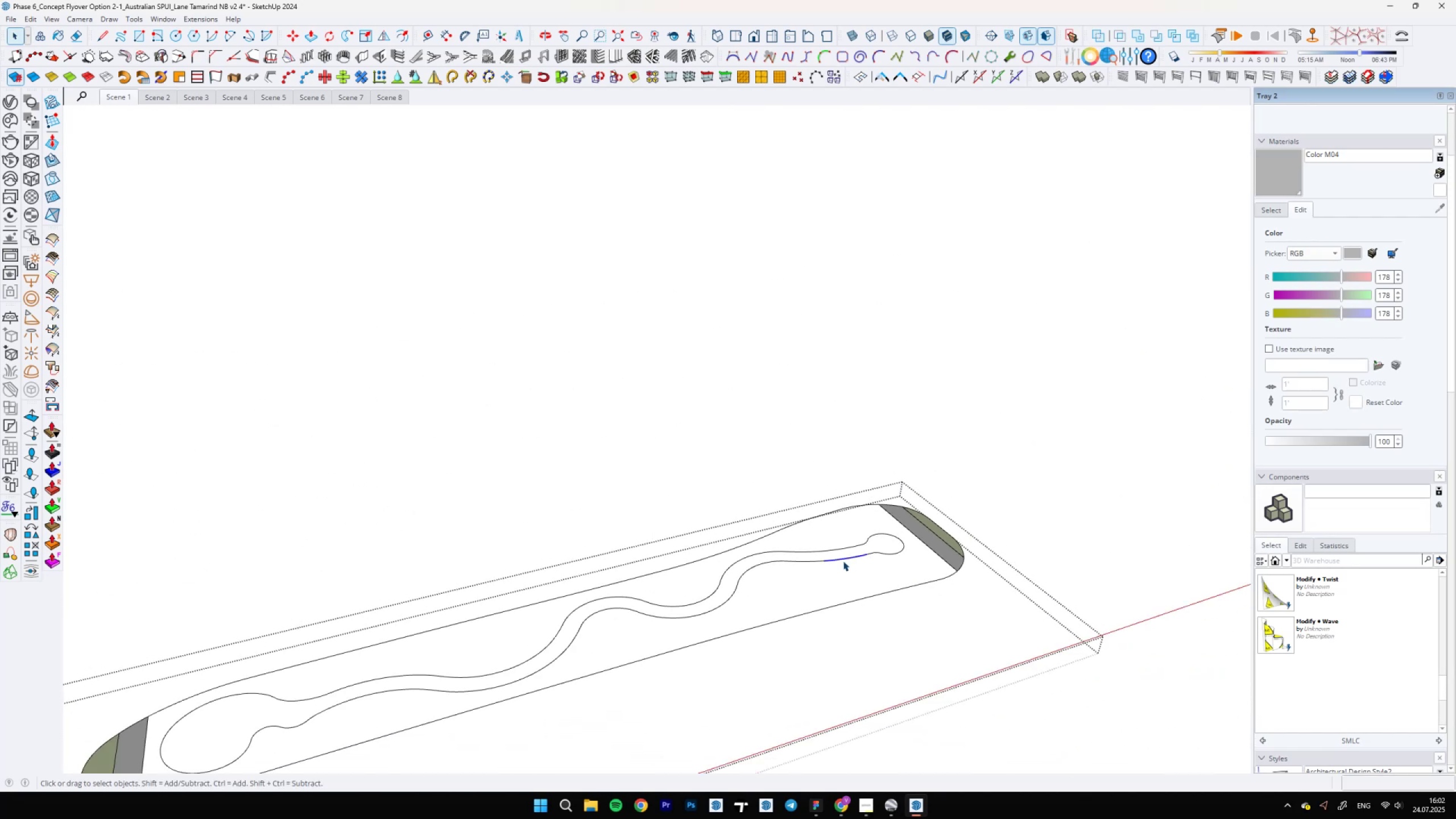 
triple_click([843, 561])
 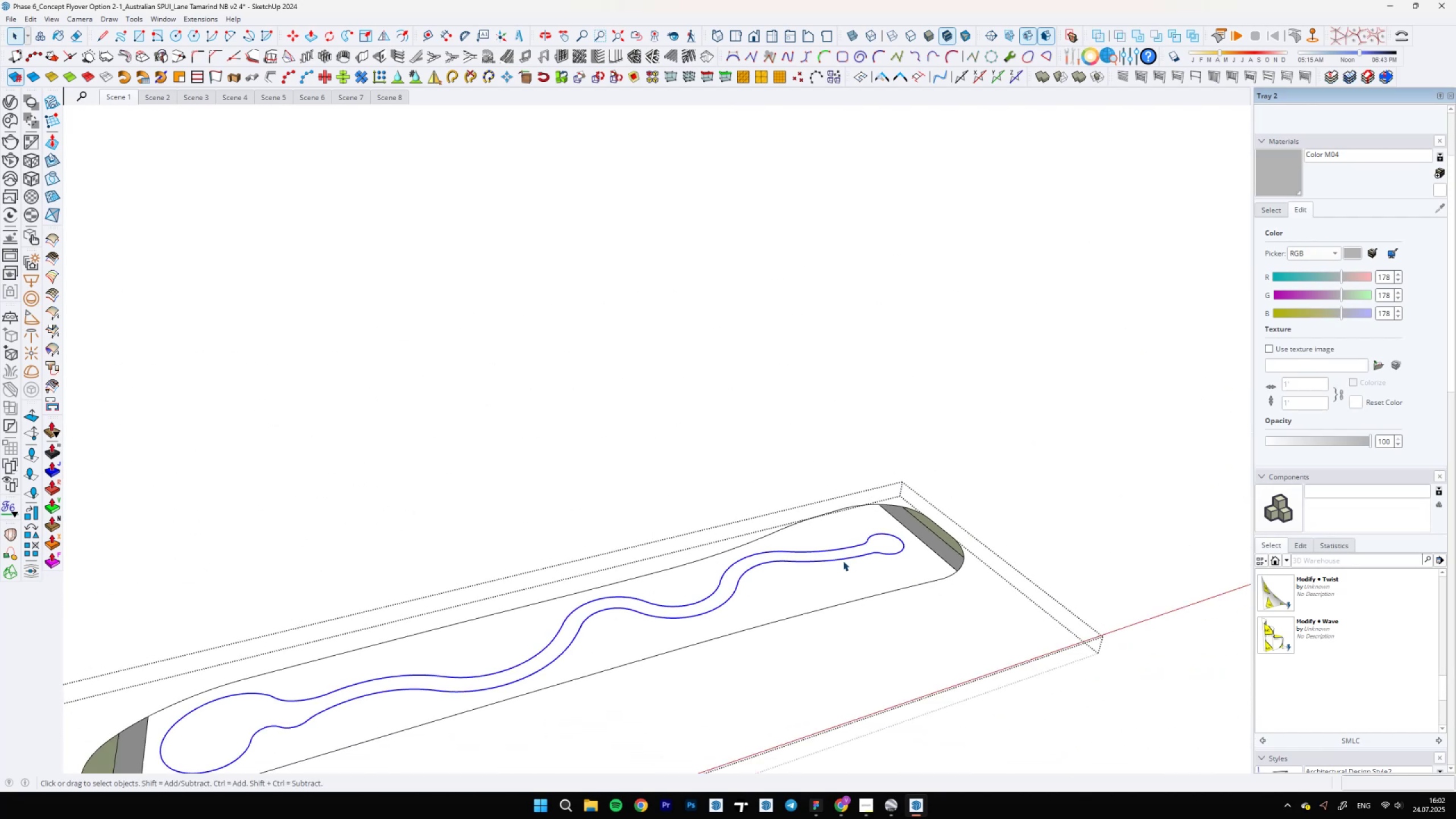 
triple_click([843, 561])
 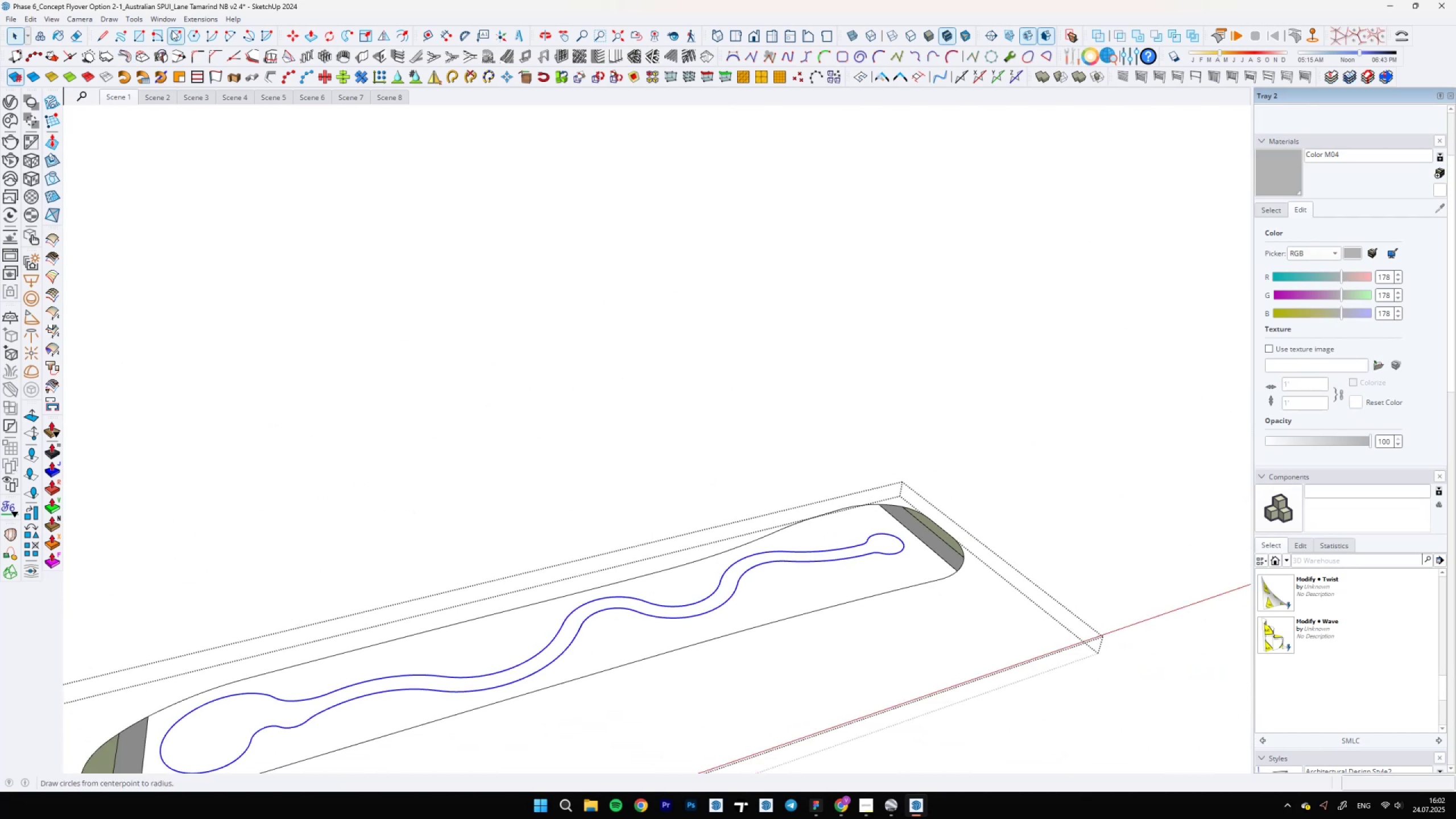 
left_click([193, 19])
 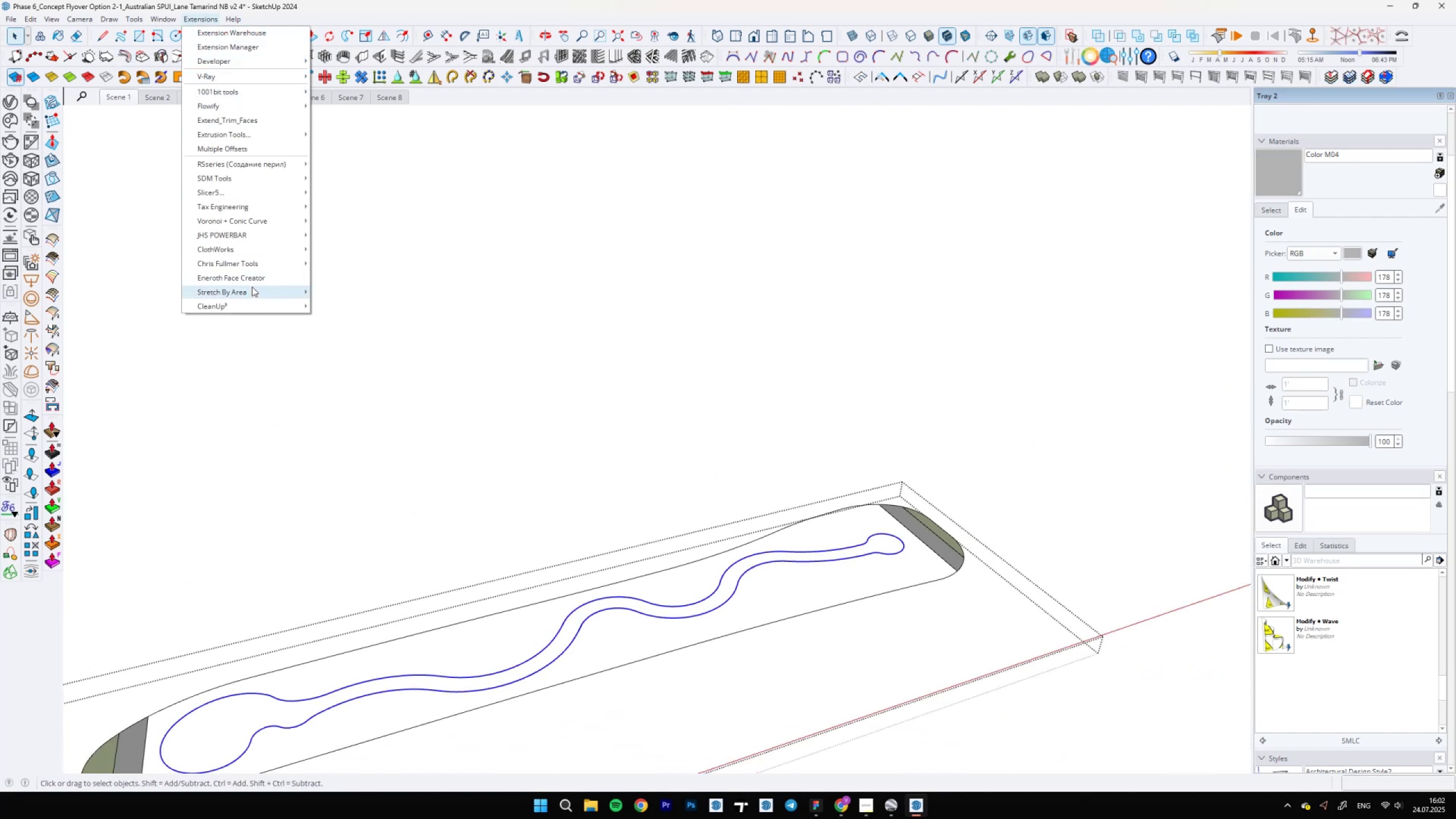 
left_click([248, 282])
 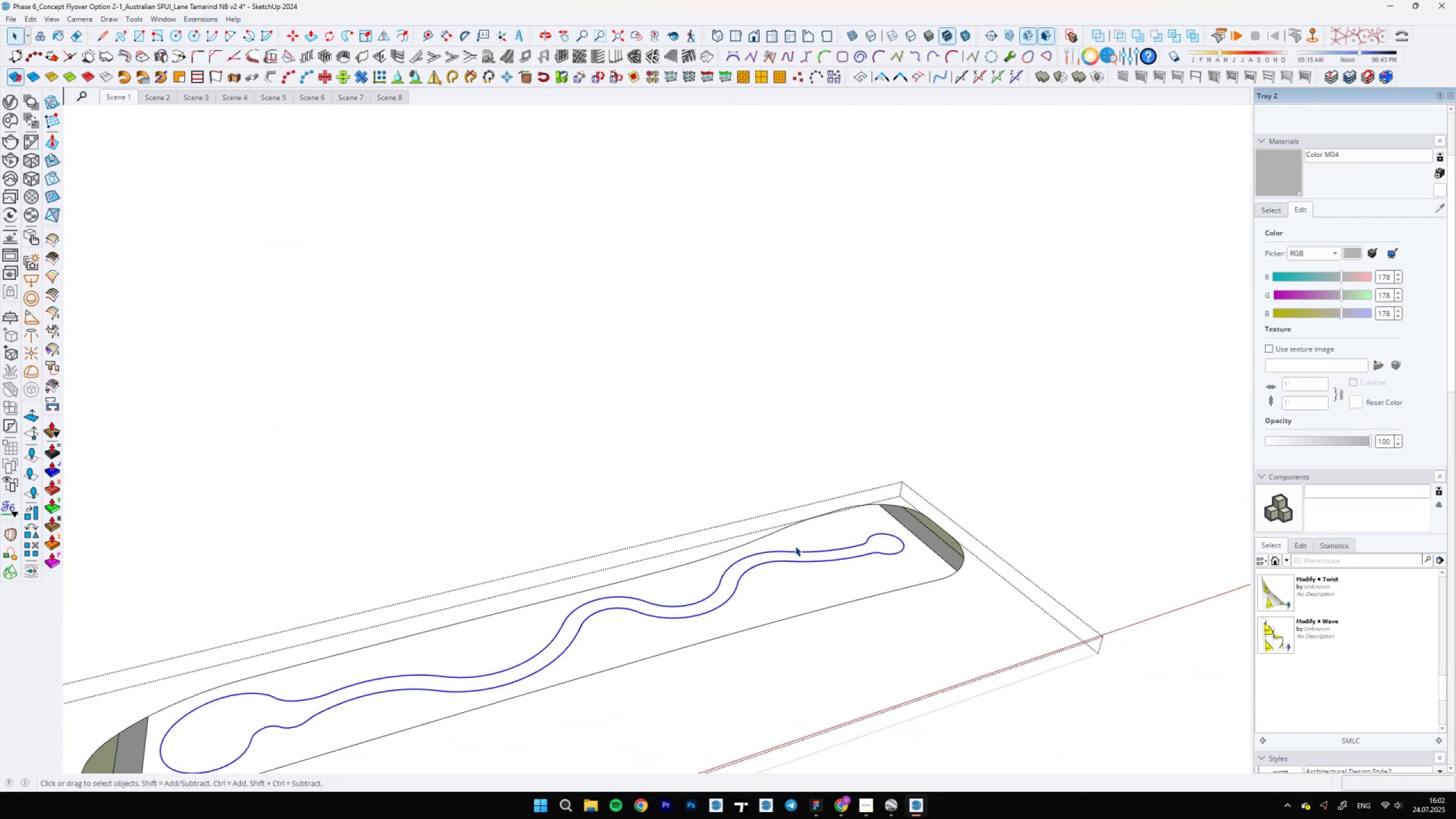 
scroll: coordinate [736, 584], scroll_direction: up, amount: 2.0
 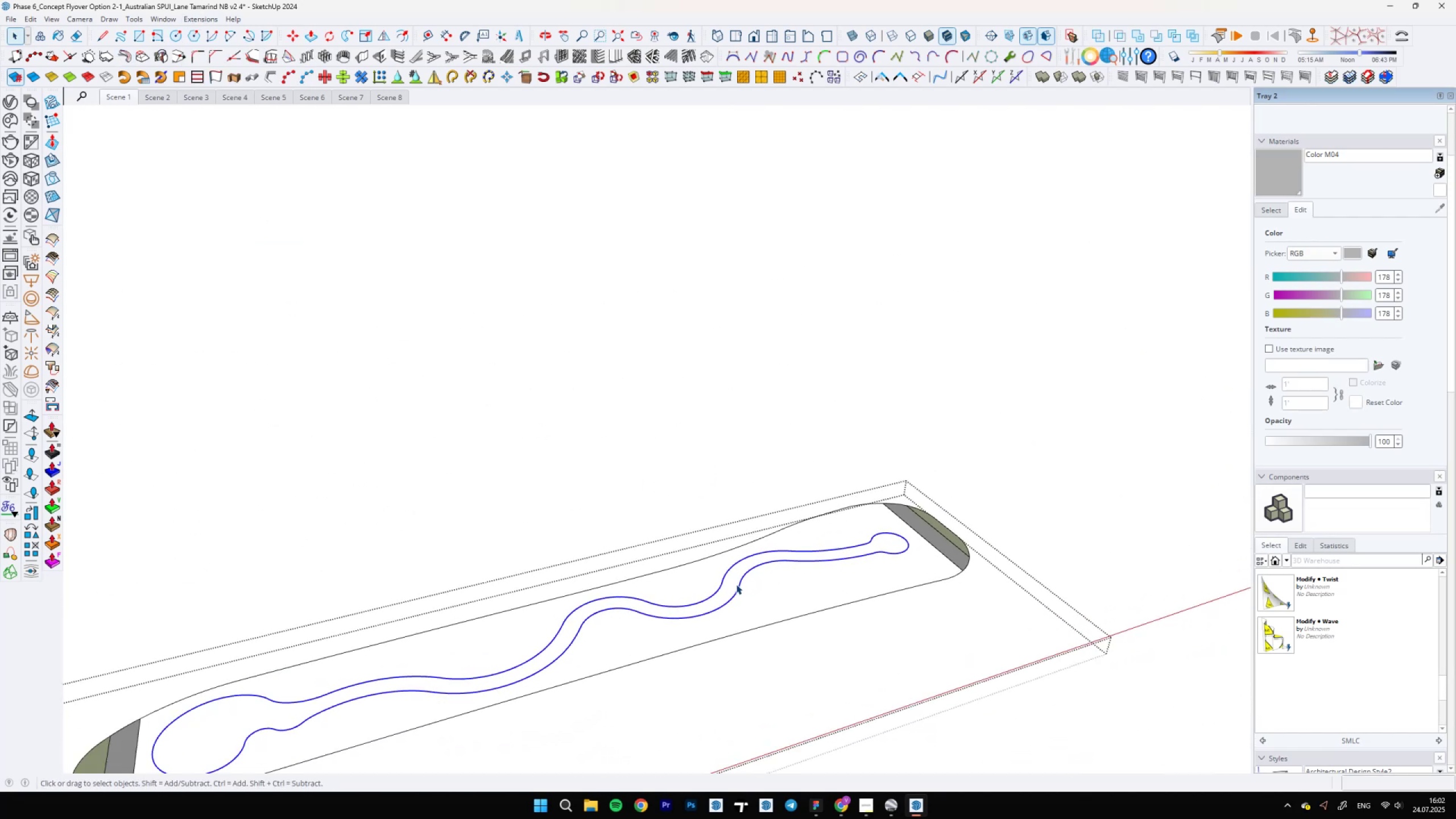 
key(Space)
 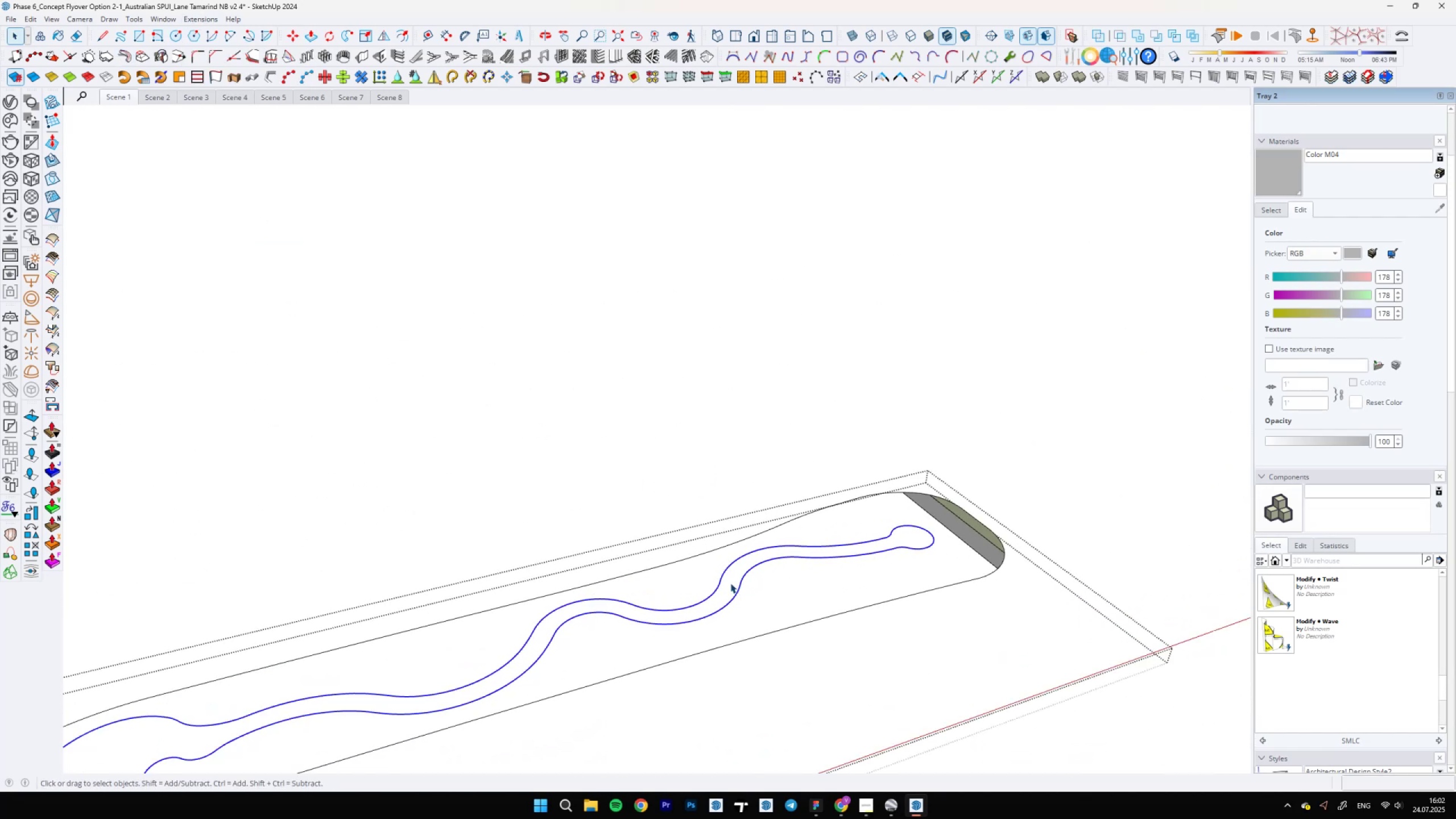 
left_click([730, 583])
 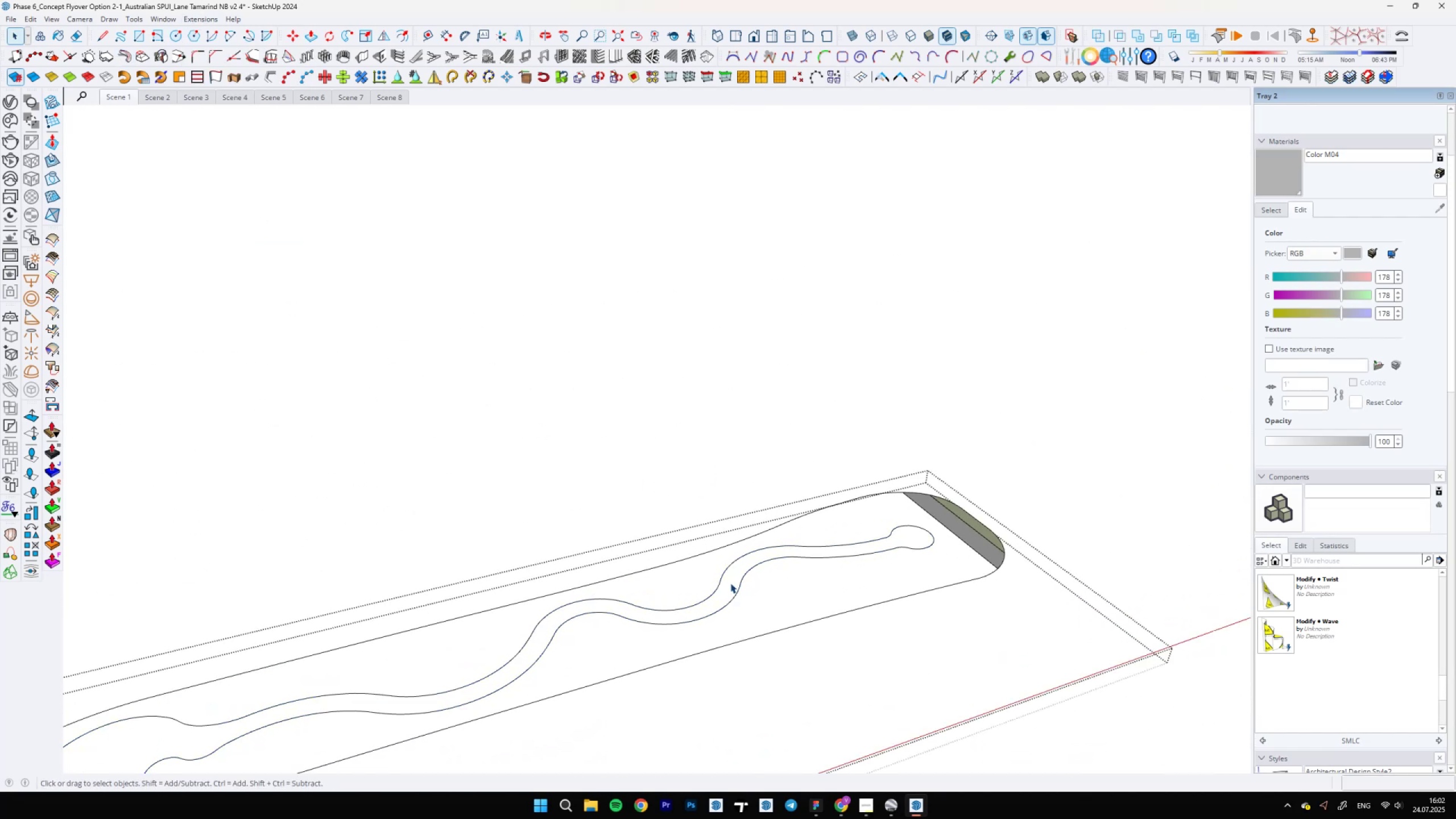 
scroll: coordinate [620, 566], scroll_direction: down, amount: 10.0
 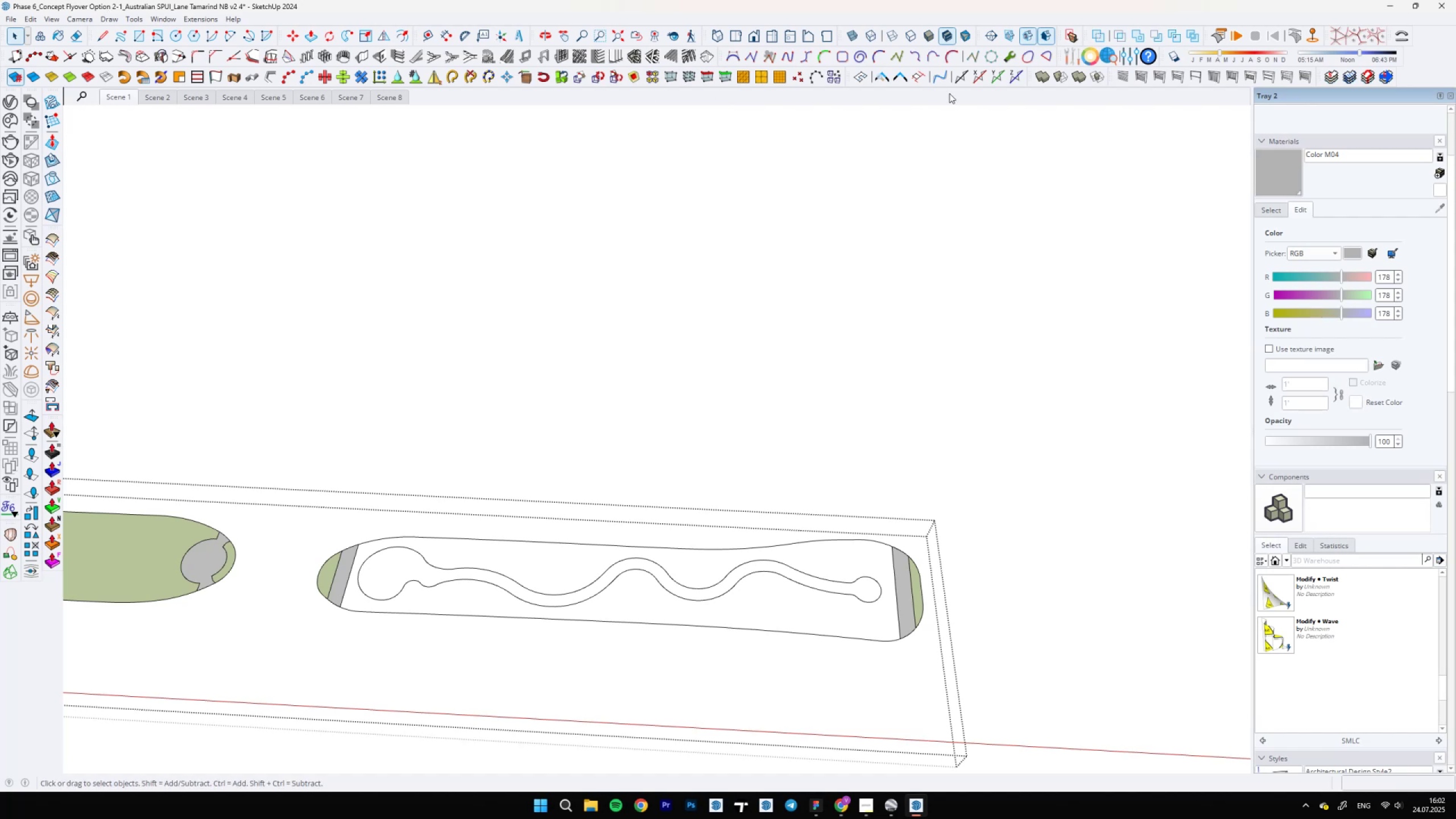 
left_click([880, 76])
 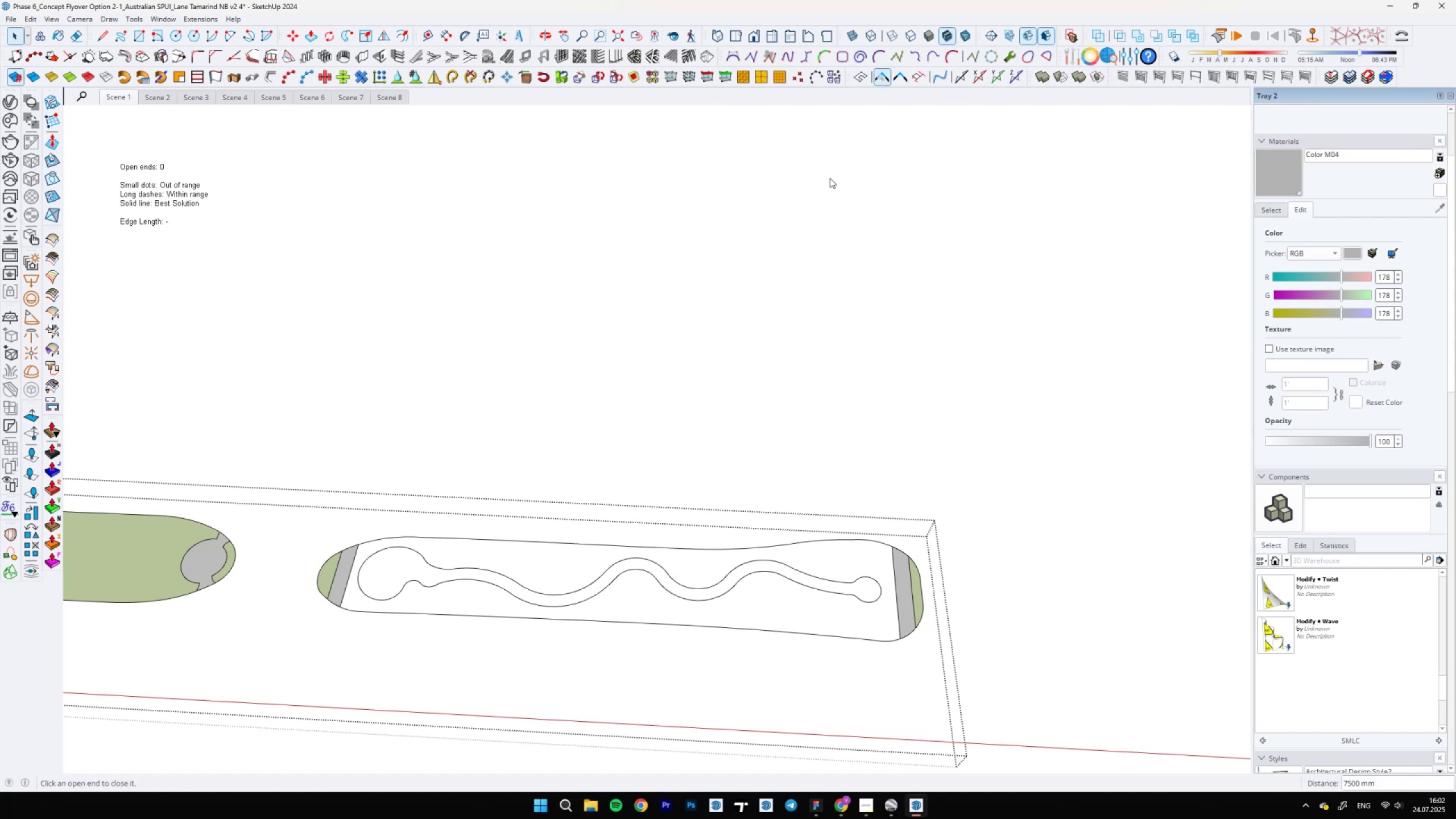 
key(Space)
 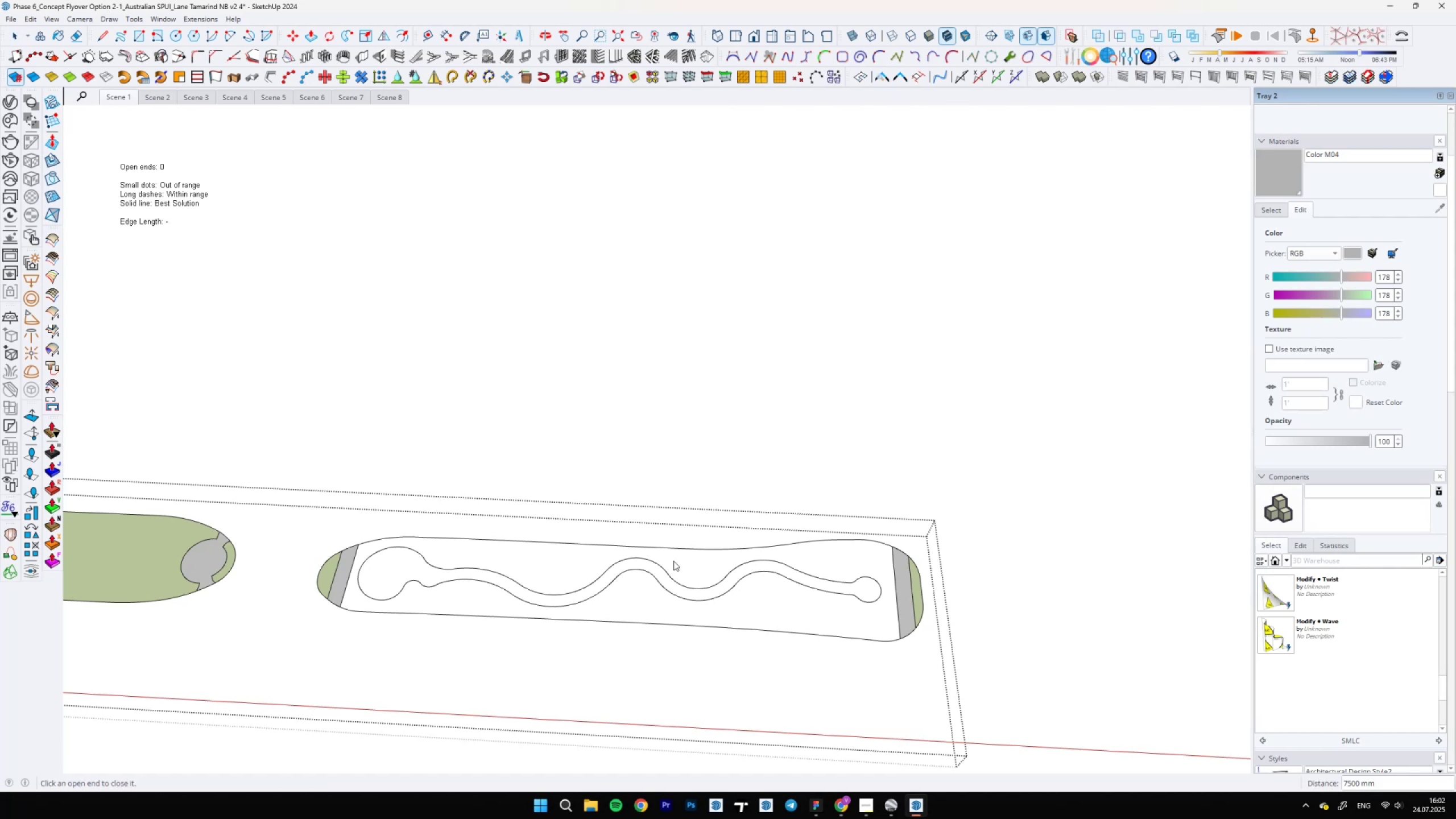 
scroll: coordinate [630, 609], scroll_direction: up, amount: 6.0
 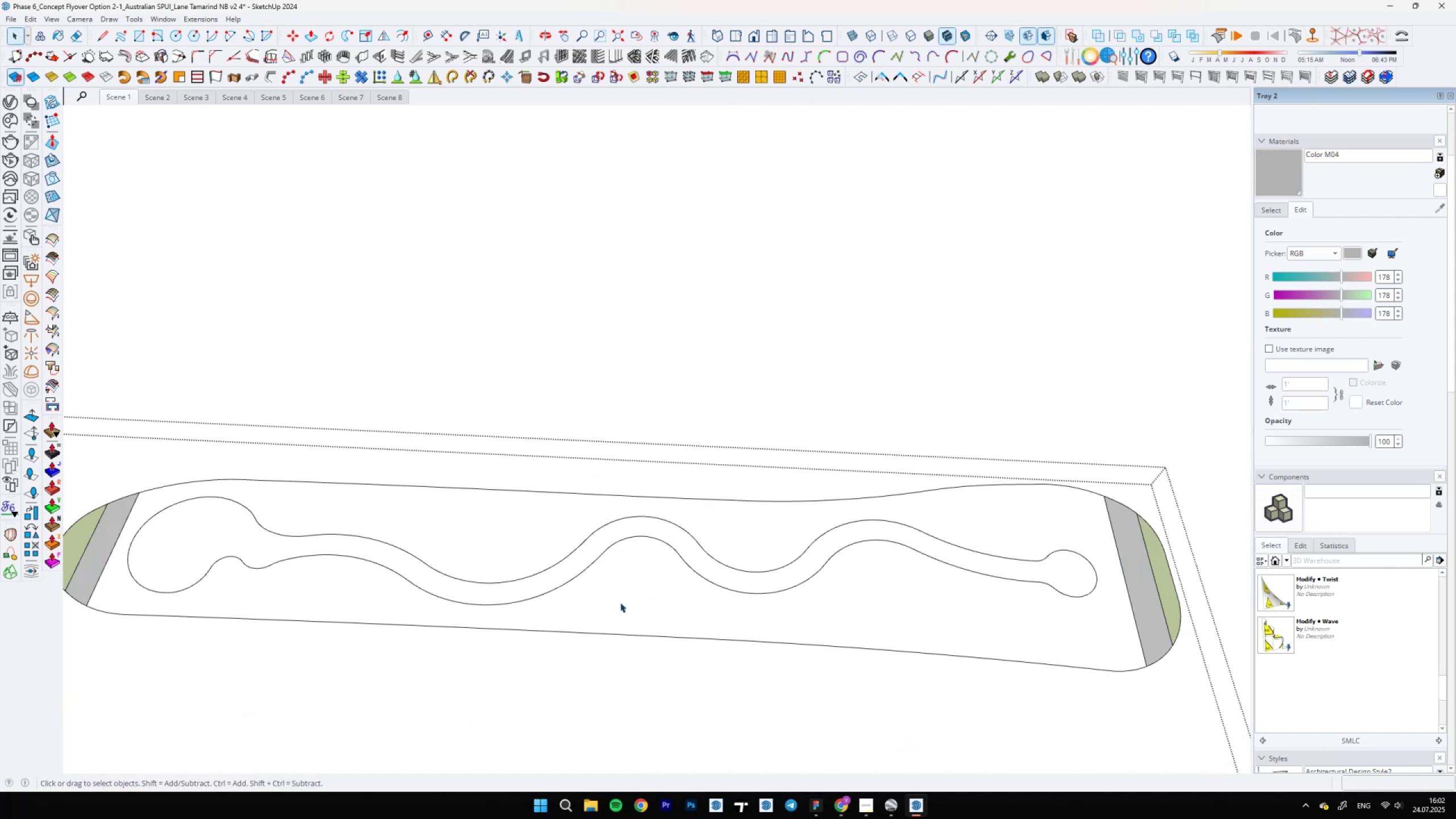 
key(L)
 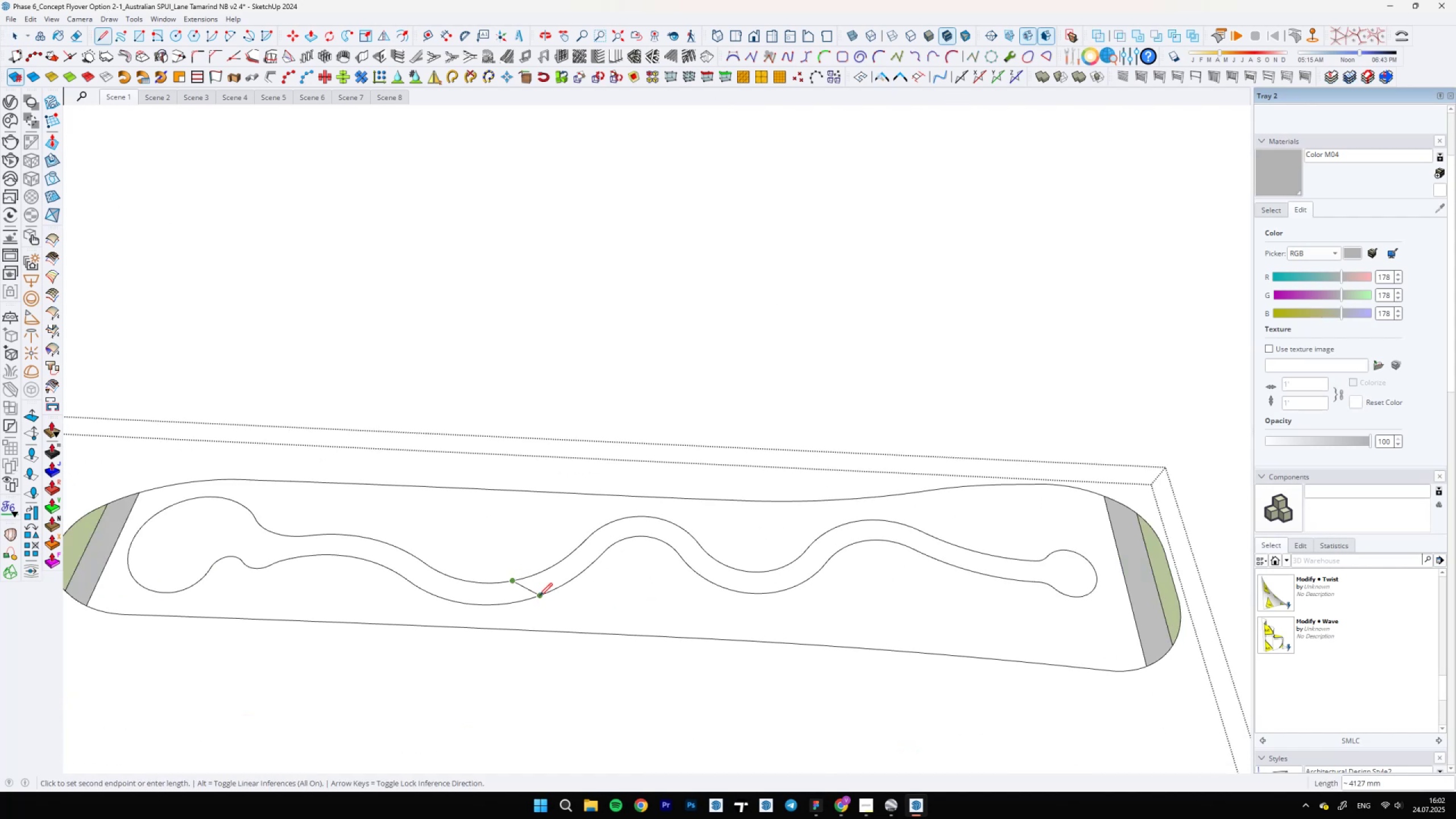 
left_click([543, 597])
 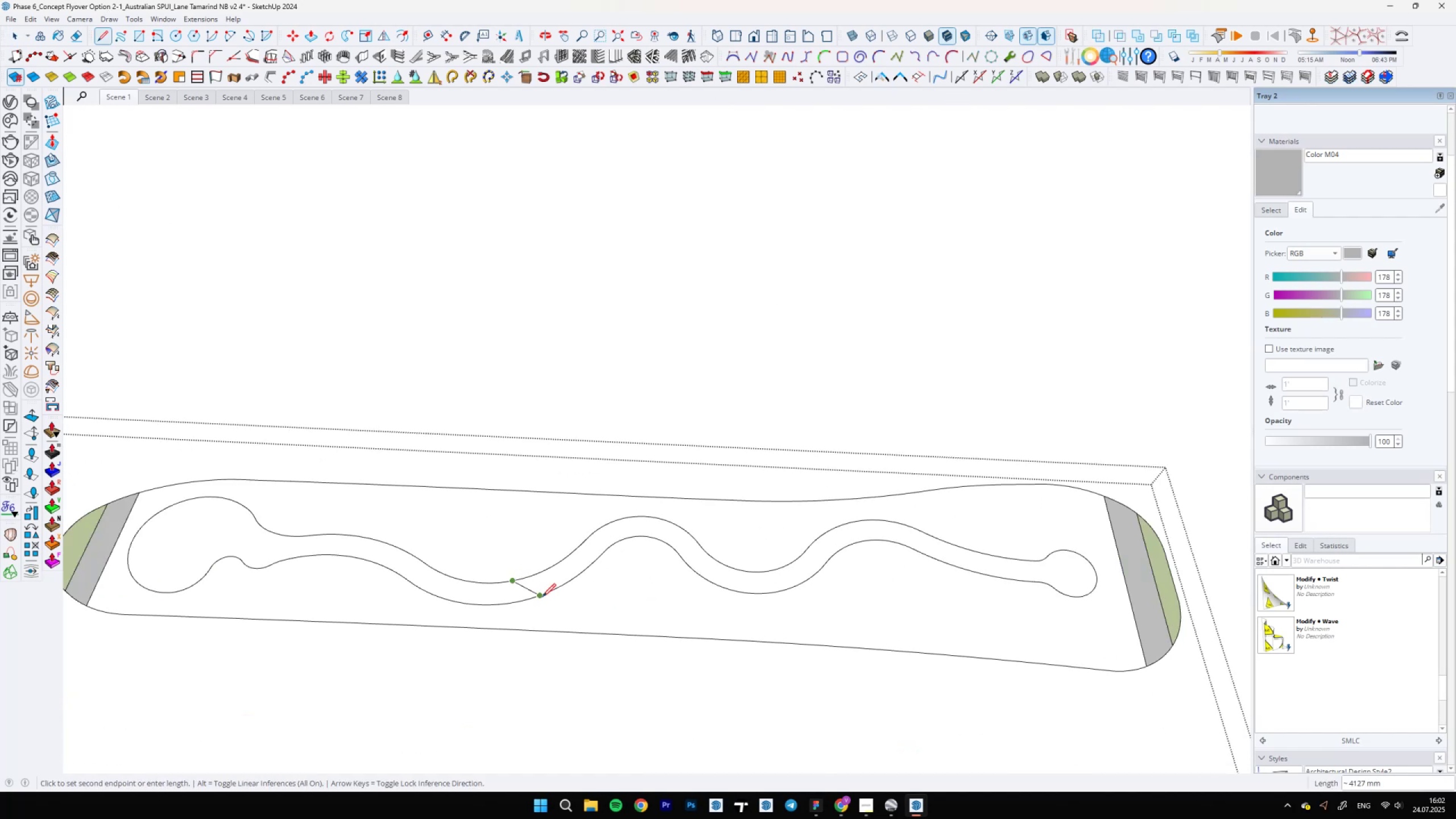 
key(Space)
 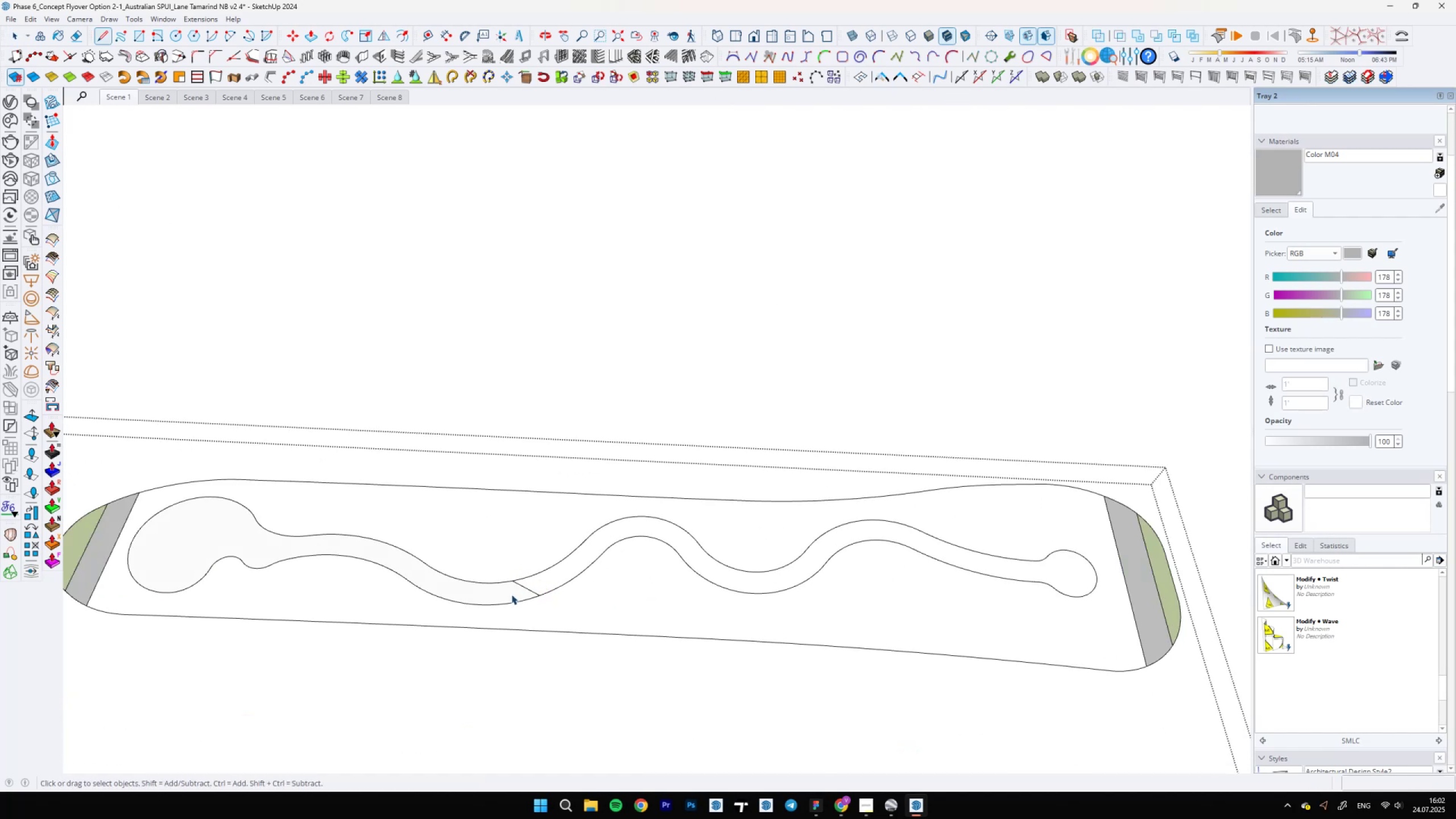 
left_click([511, 594])
 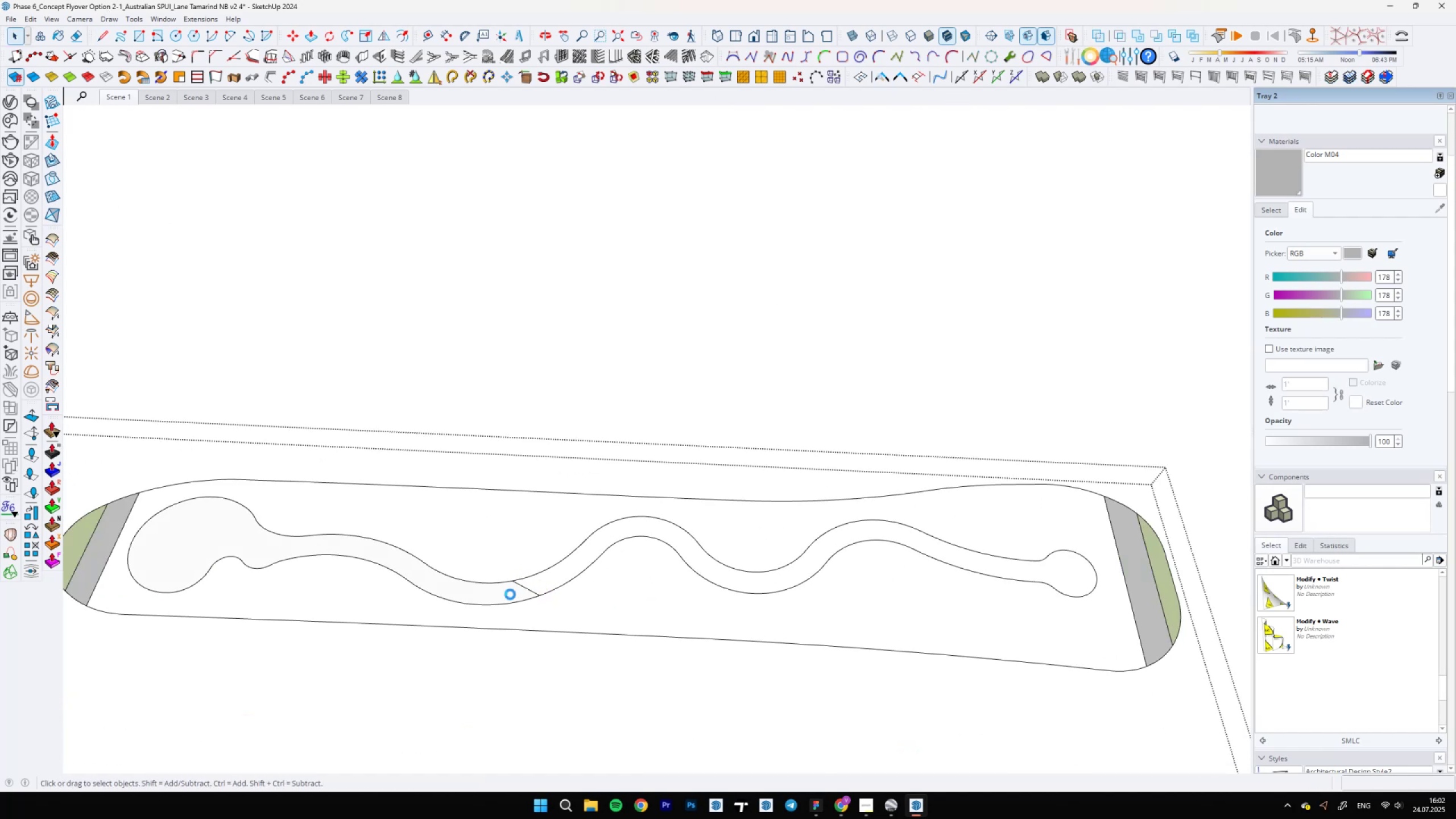 
scroll: coordinate [511, 588], scroll_direction: down, amount: 8.0
 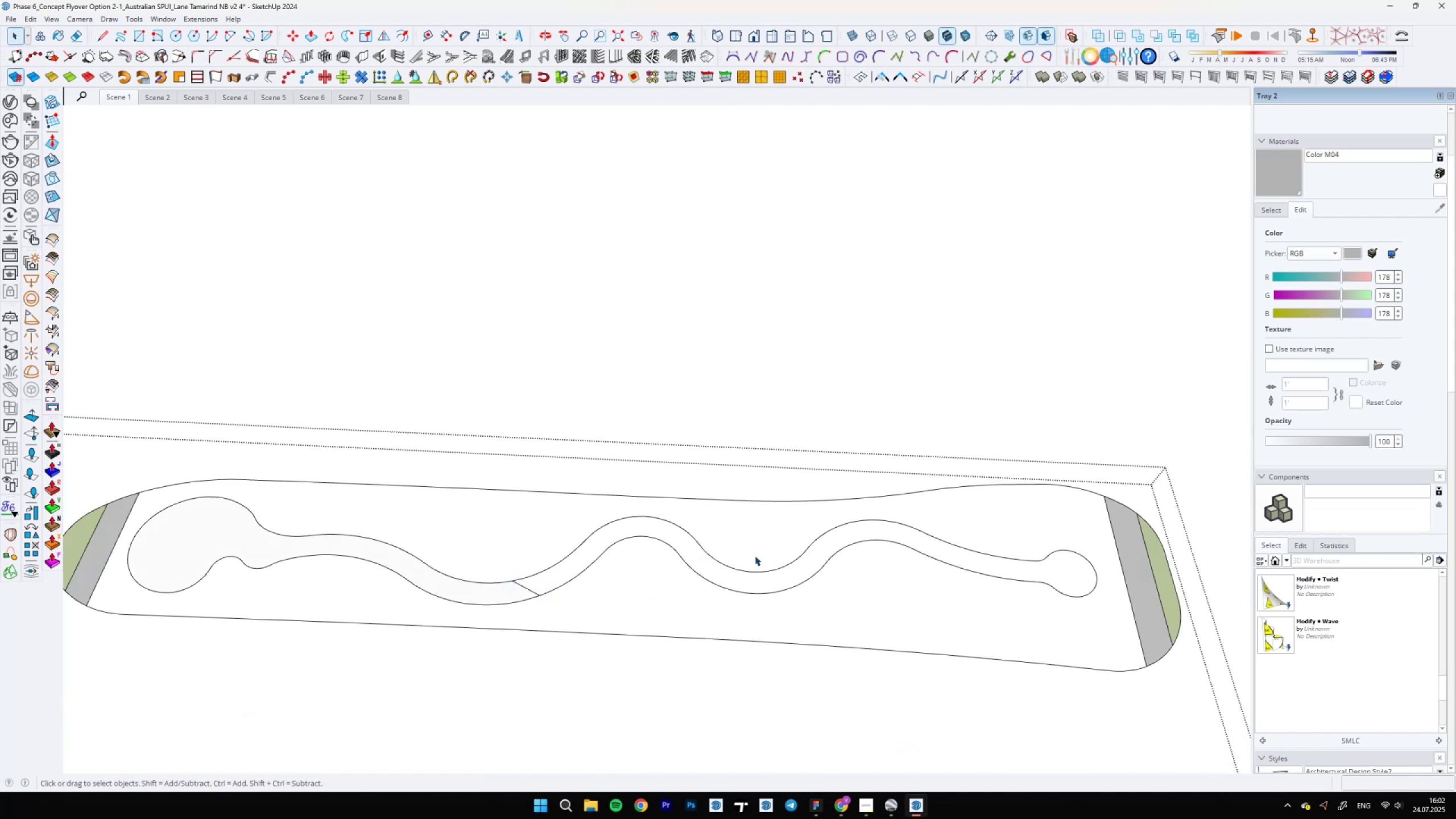 
key(L)
 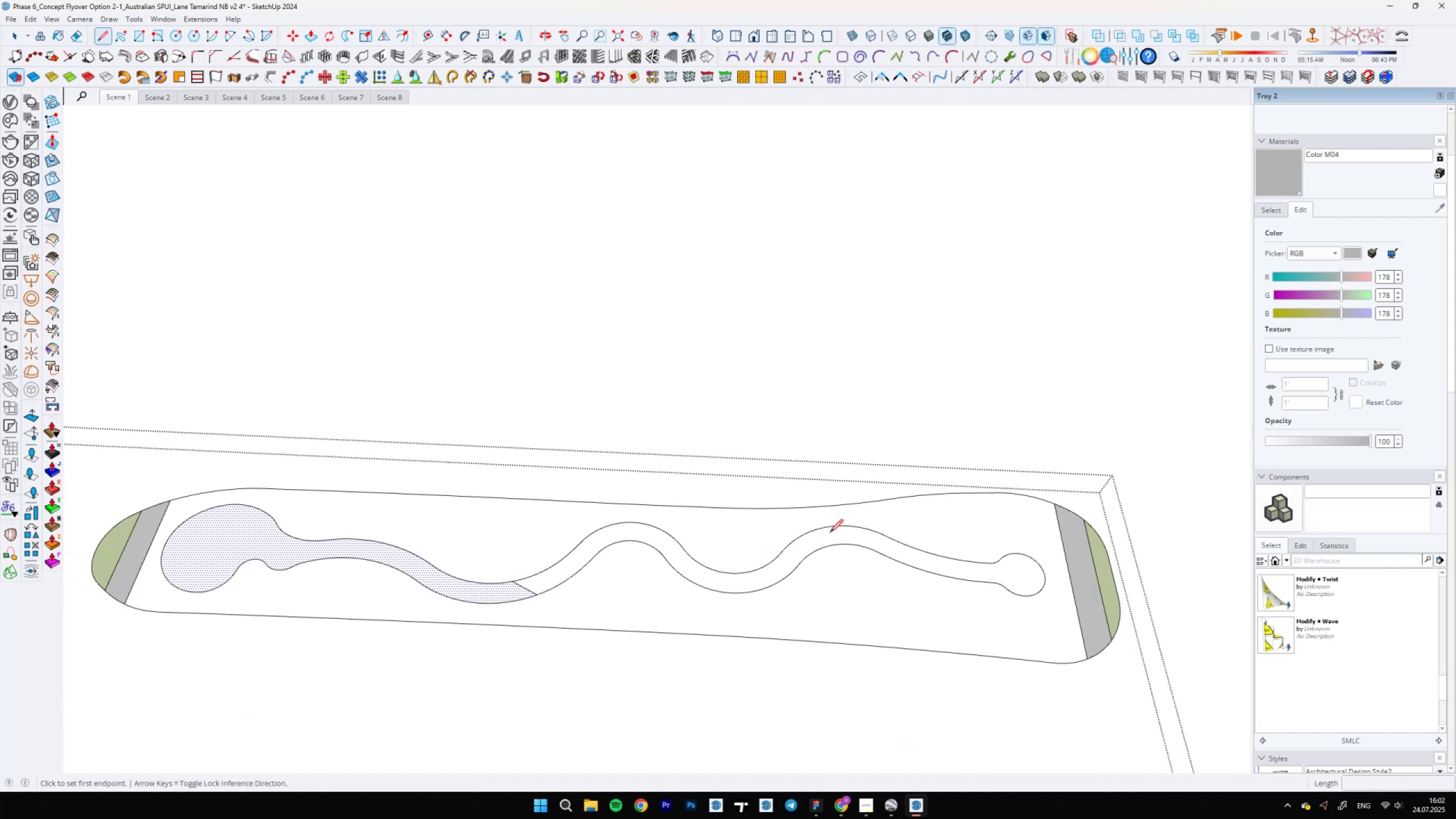 
left_click([824, 530])
 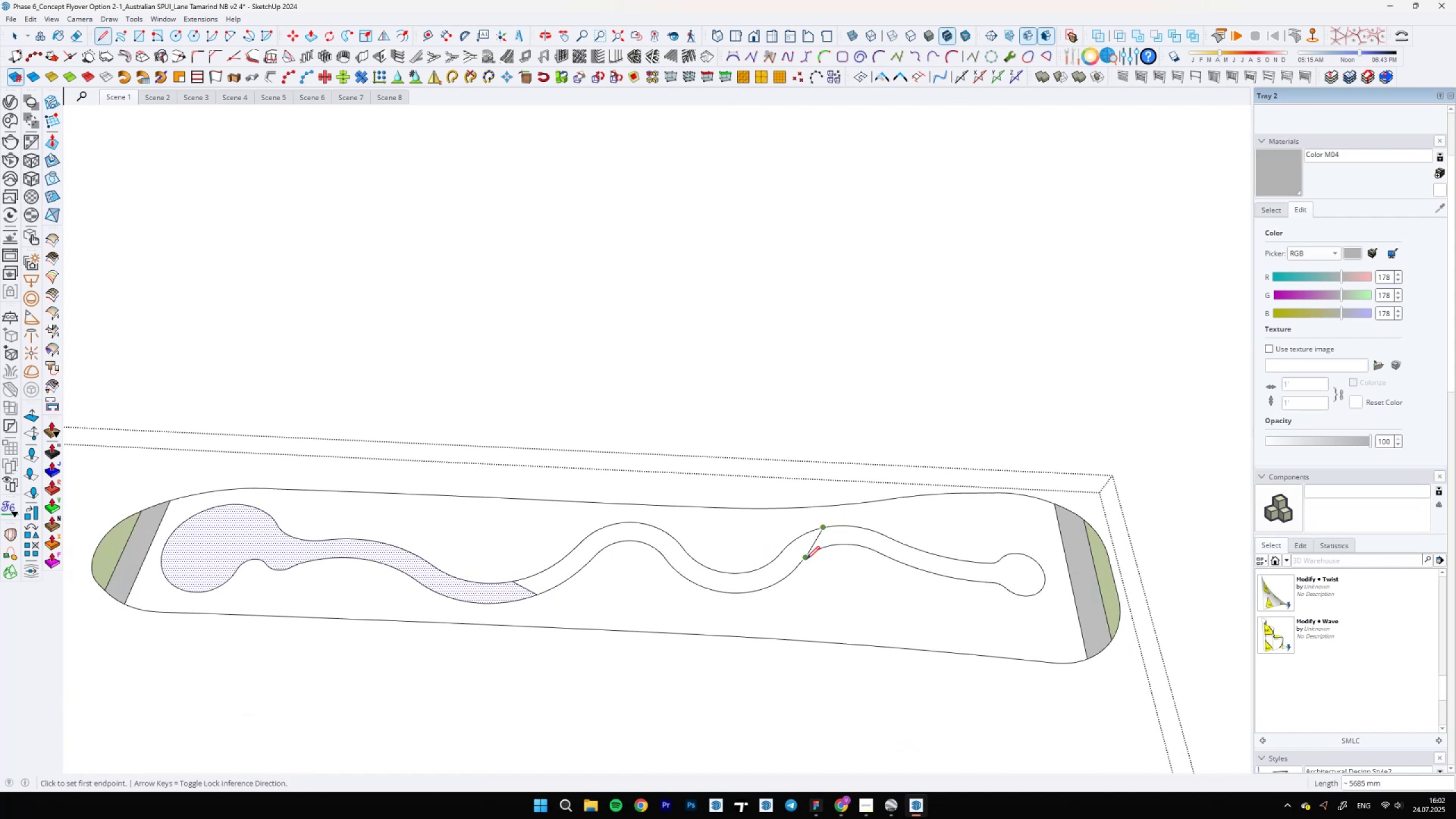 
key(Space)
 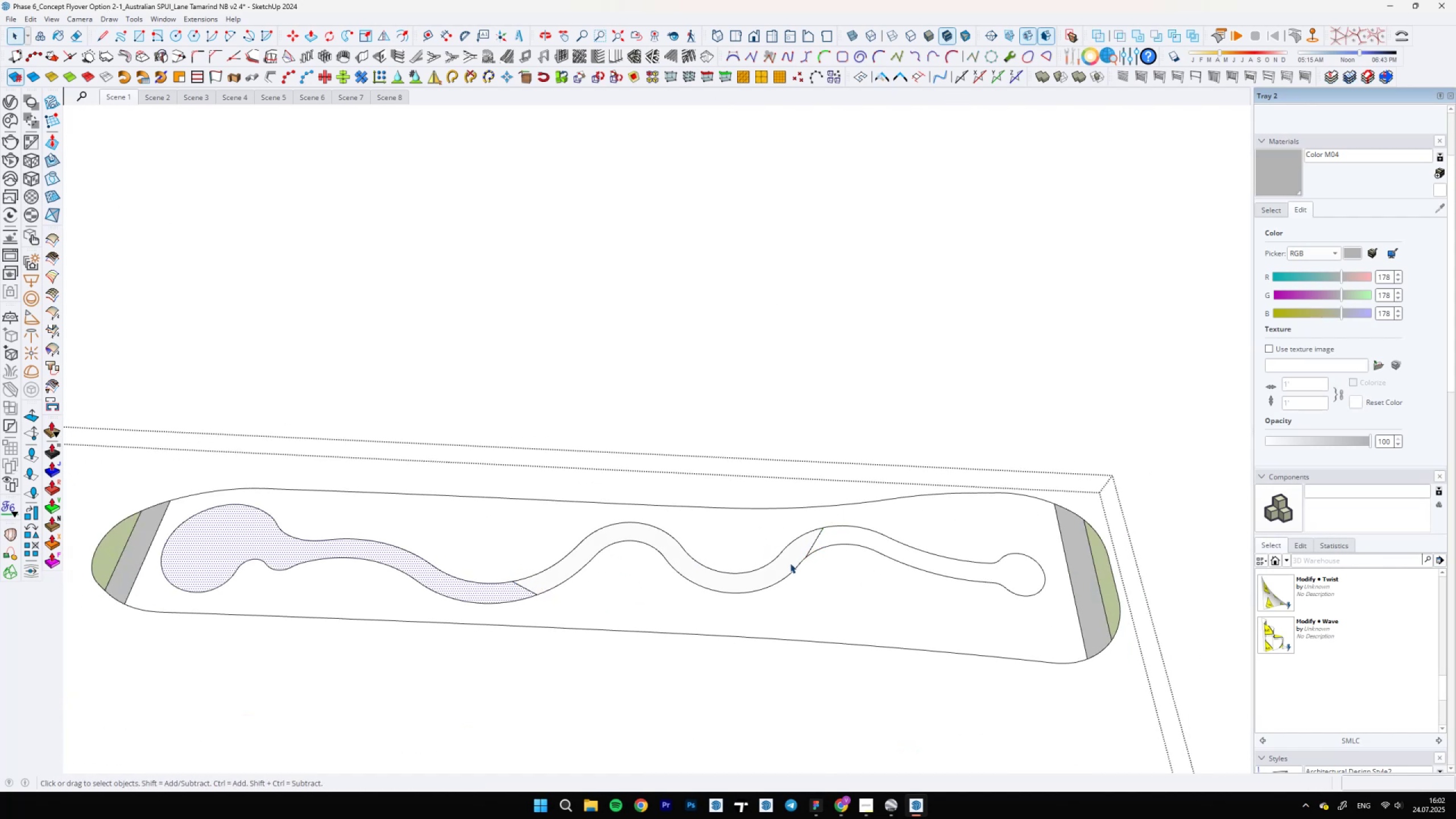 
left_click([789, 563])
 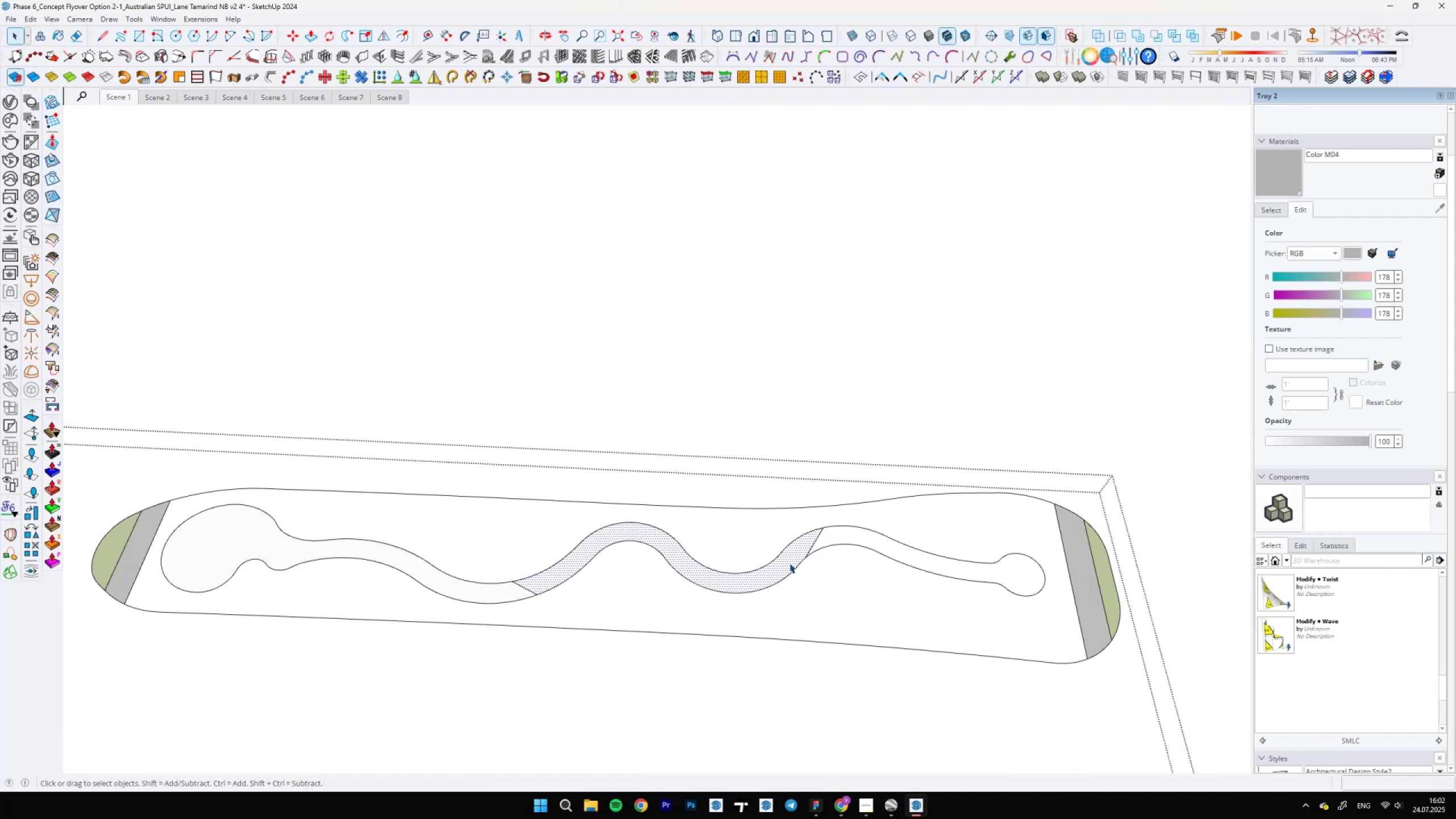 
scroll: coordinate [881, 551], scroll_direction: up, amount: 3.0
 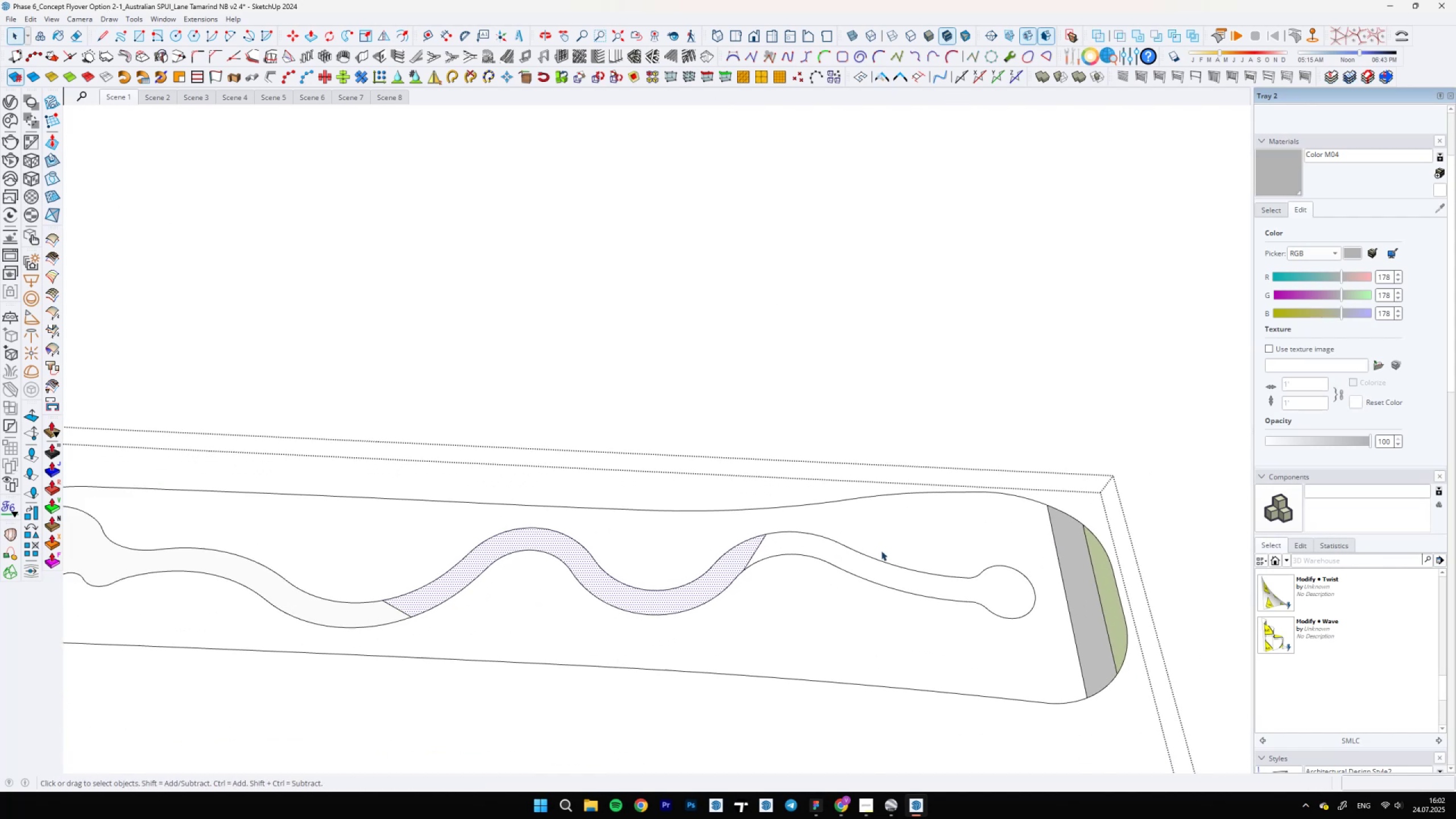 
key(L)
 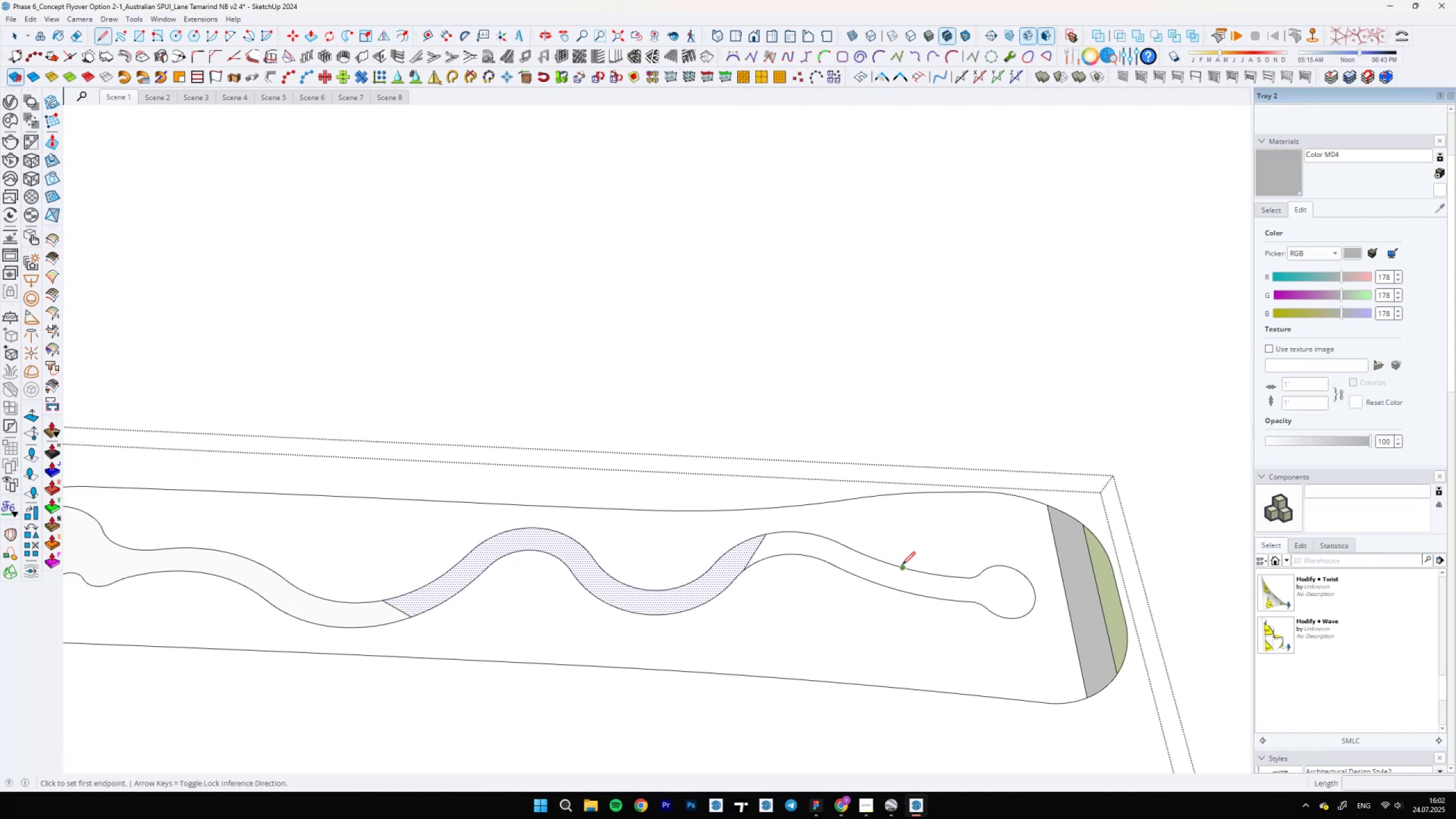 
left_click([902, 571])
 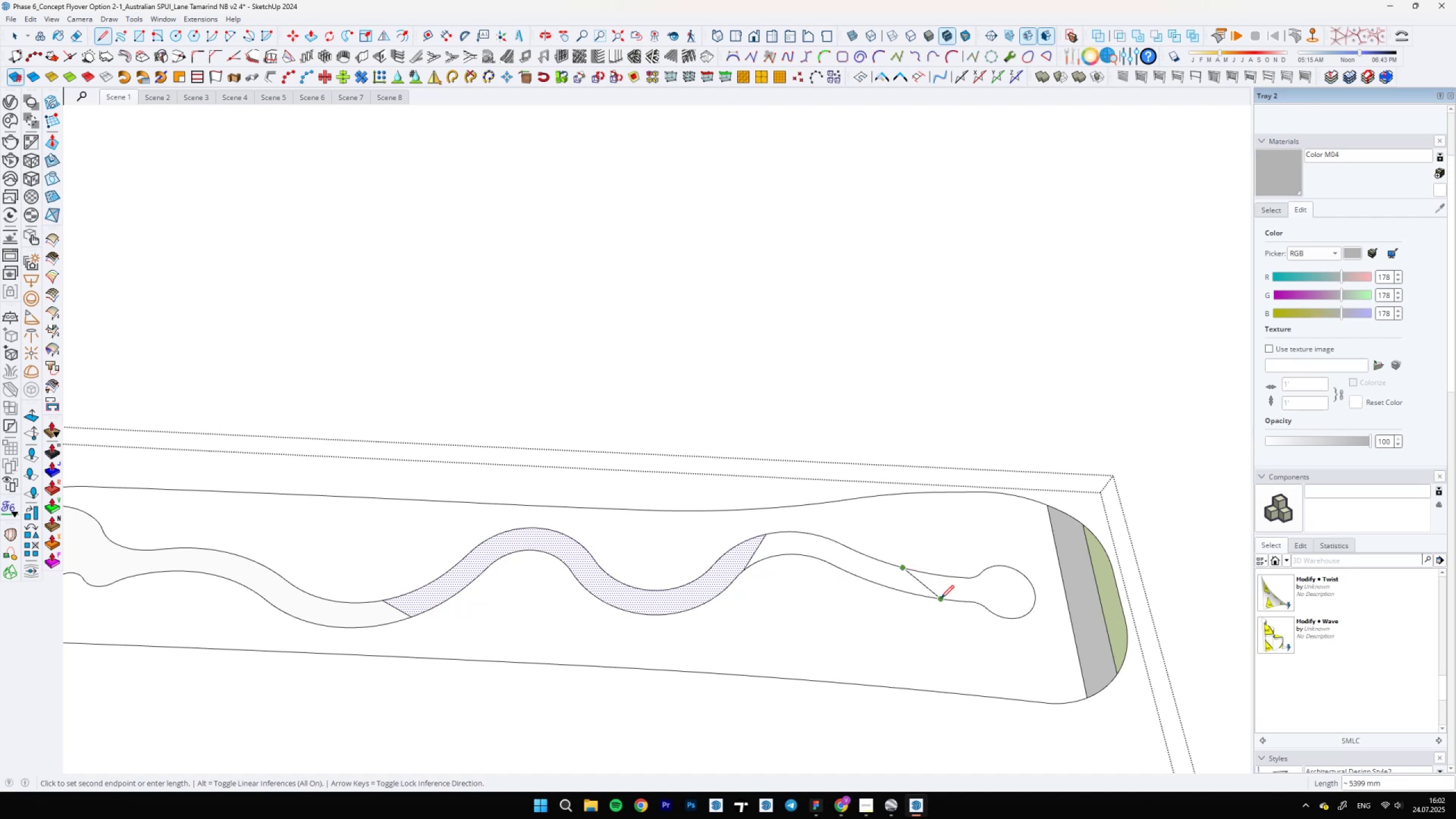 
left_click([942, 598])
 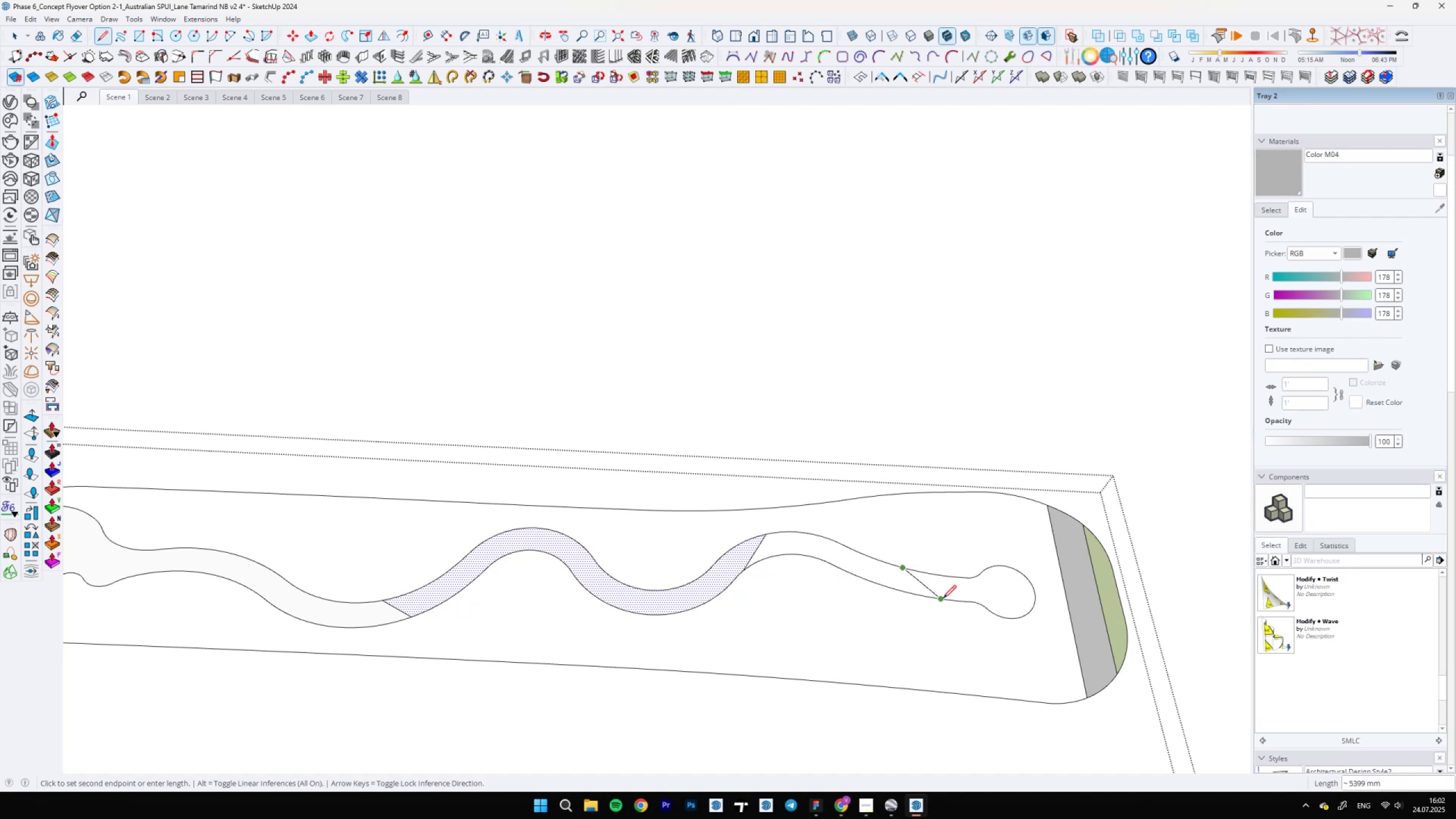 
key(Space)
 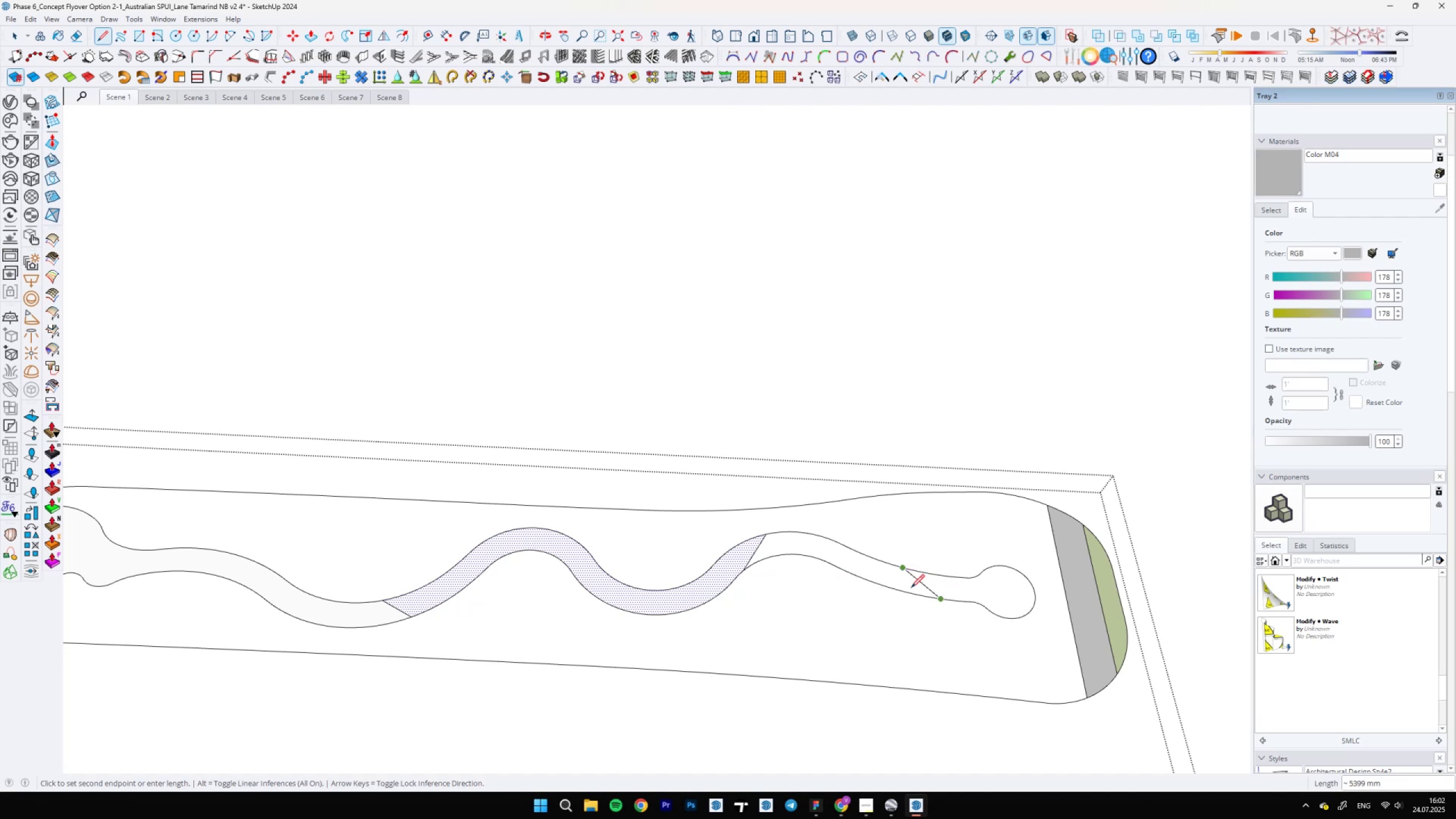 
left_click([908, 584])
 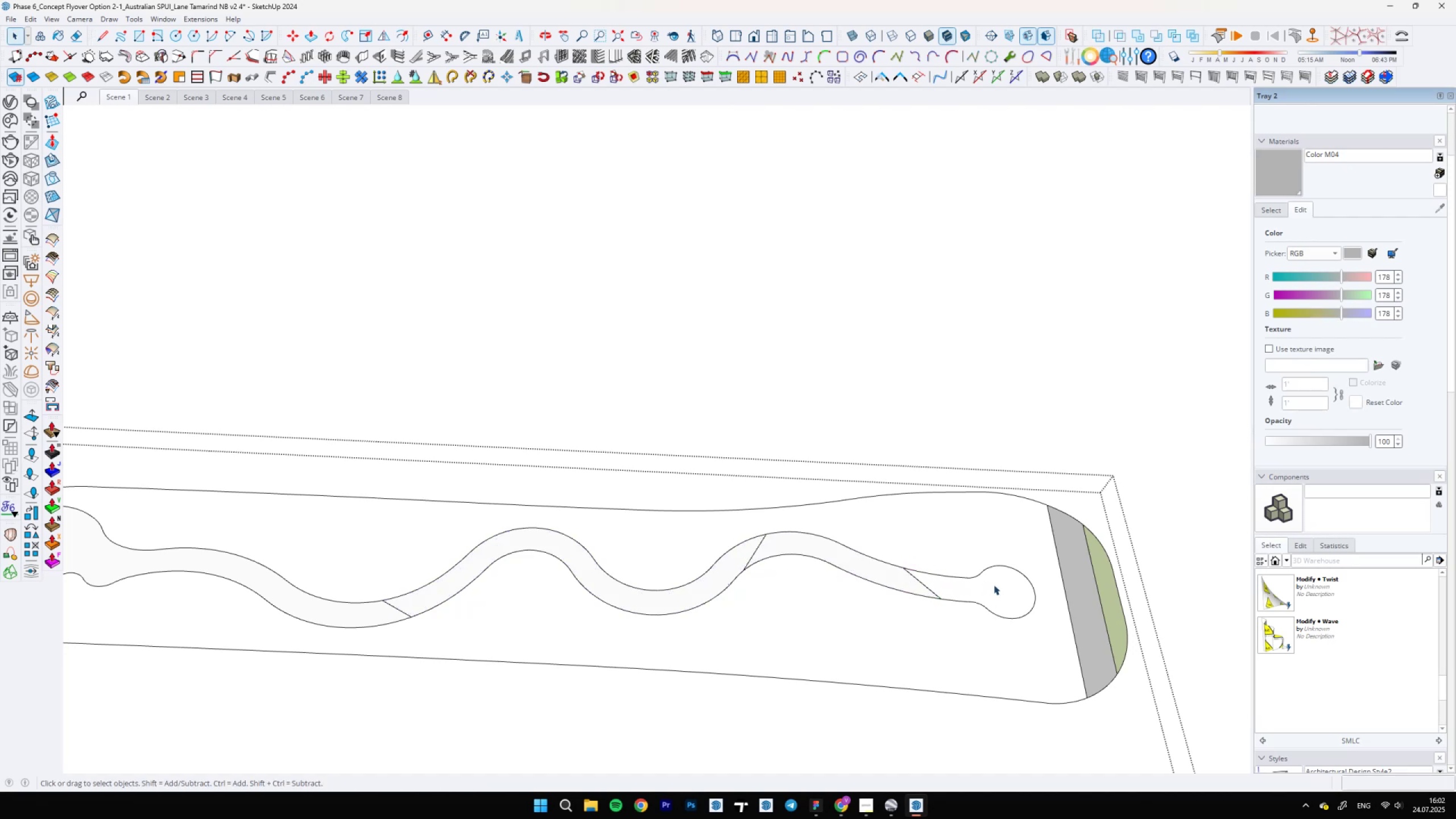 
key(L)
 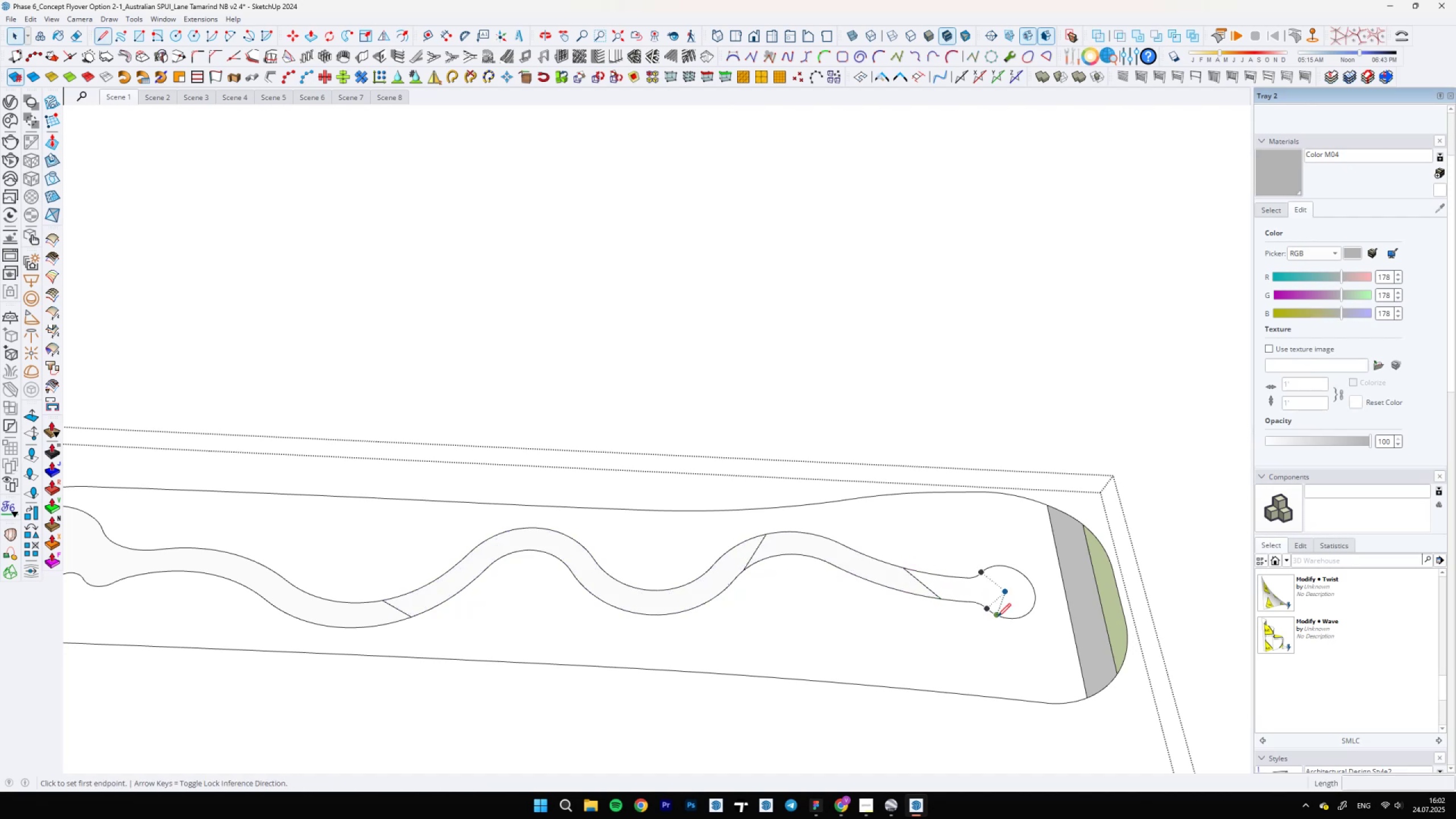 
left_click([998, 617])
 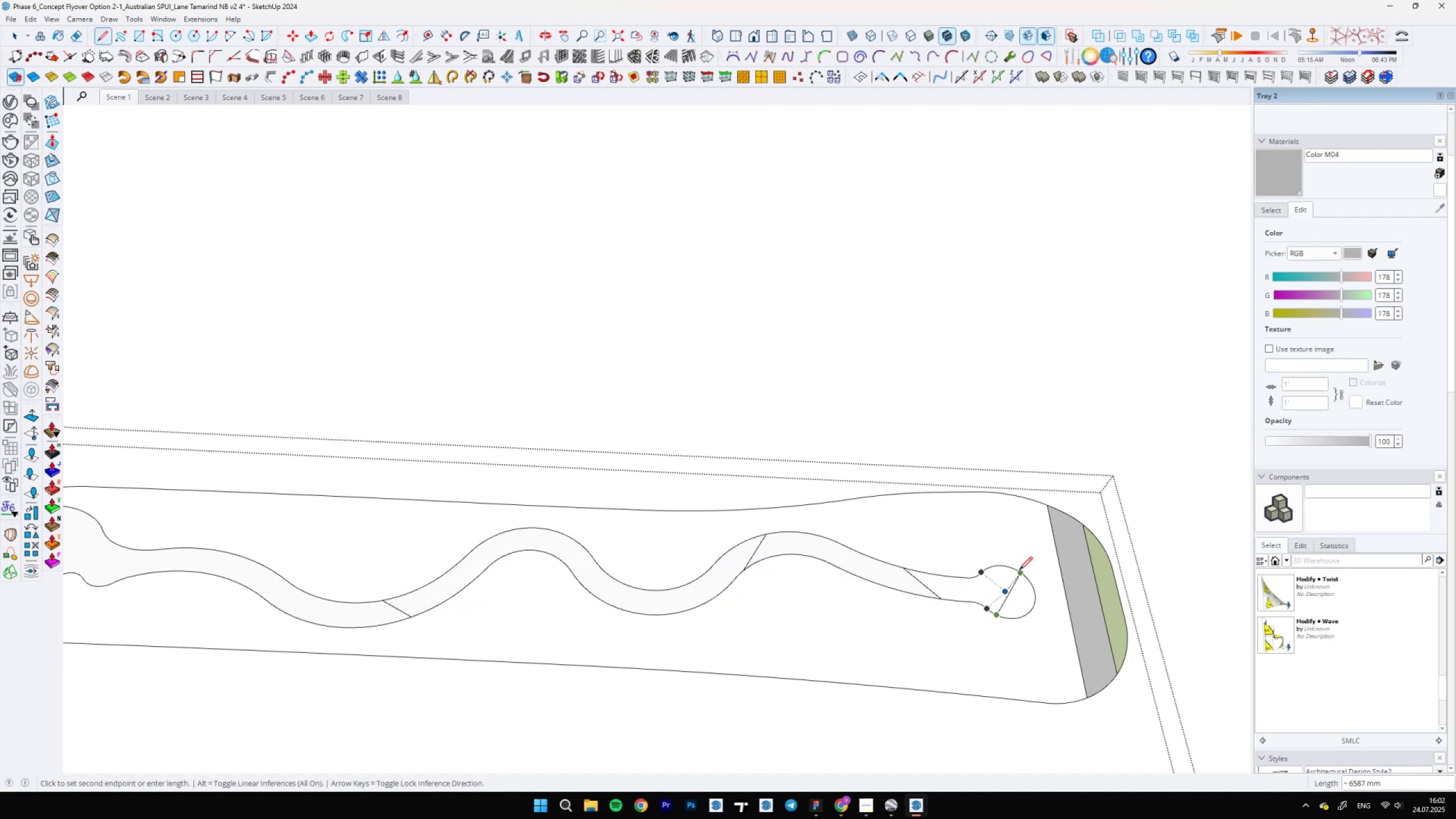 
left_click([1019, 570])
 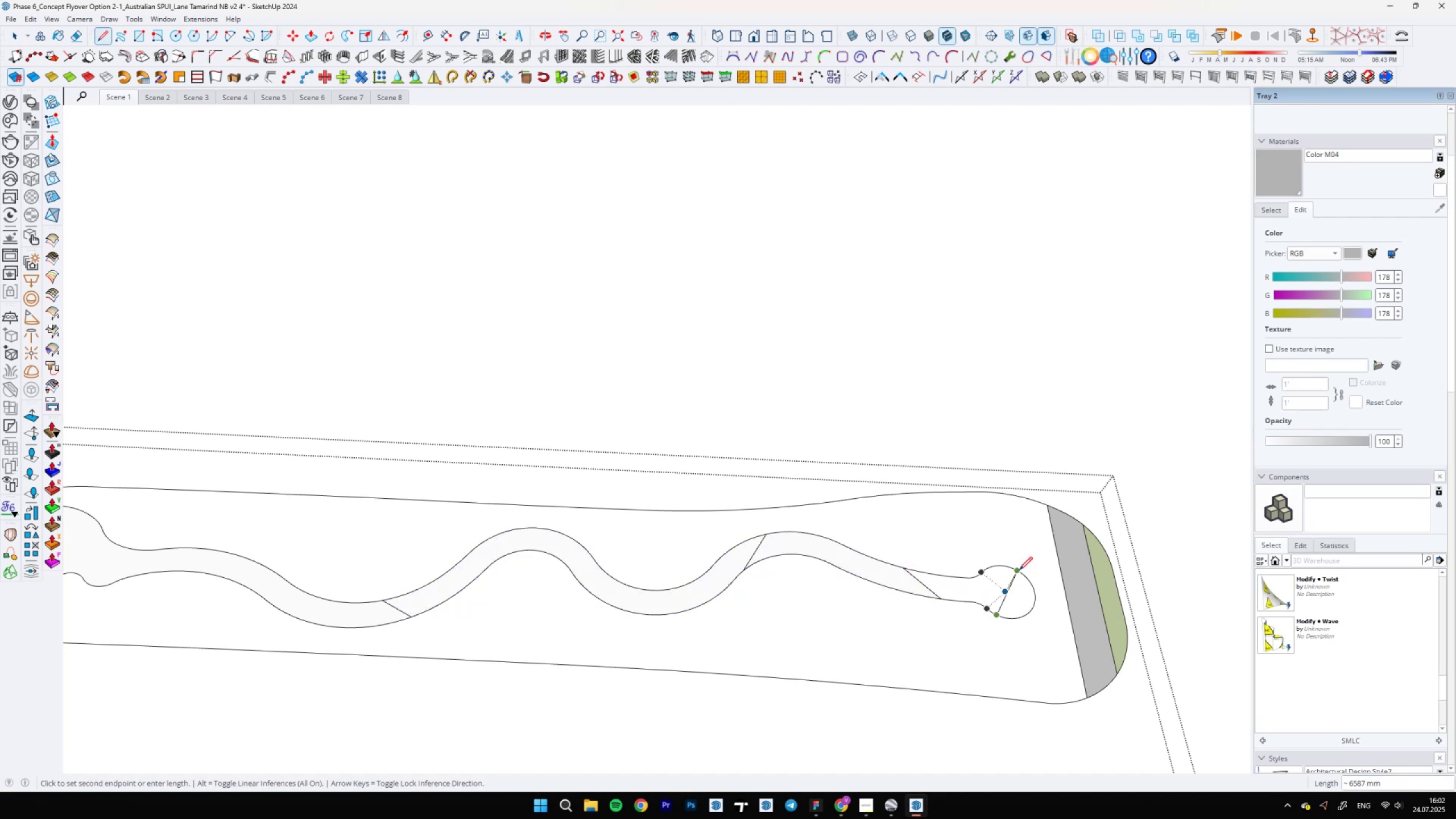 
key(Space)
 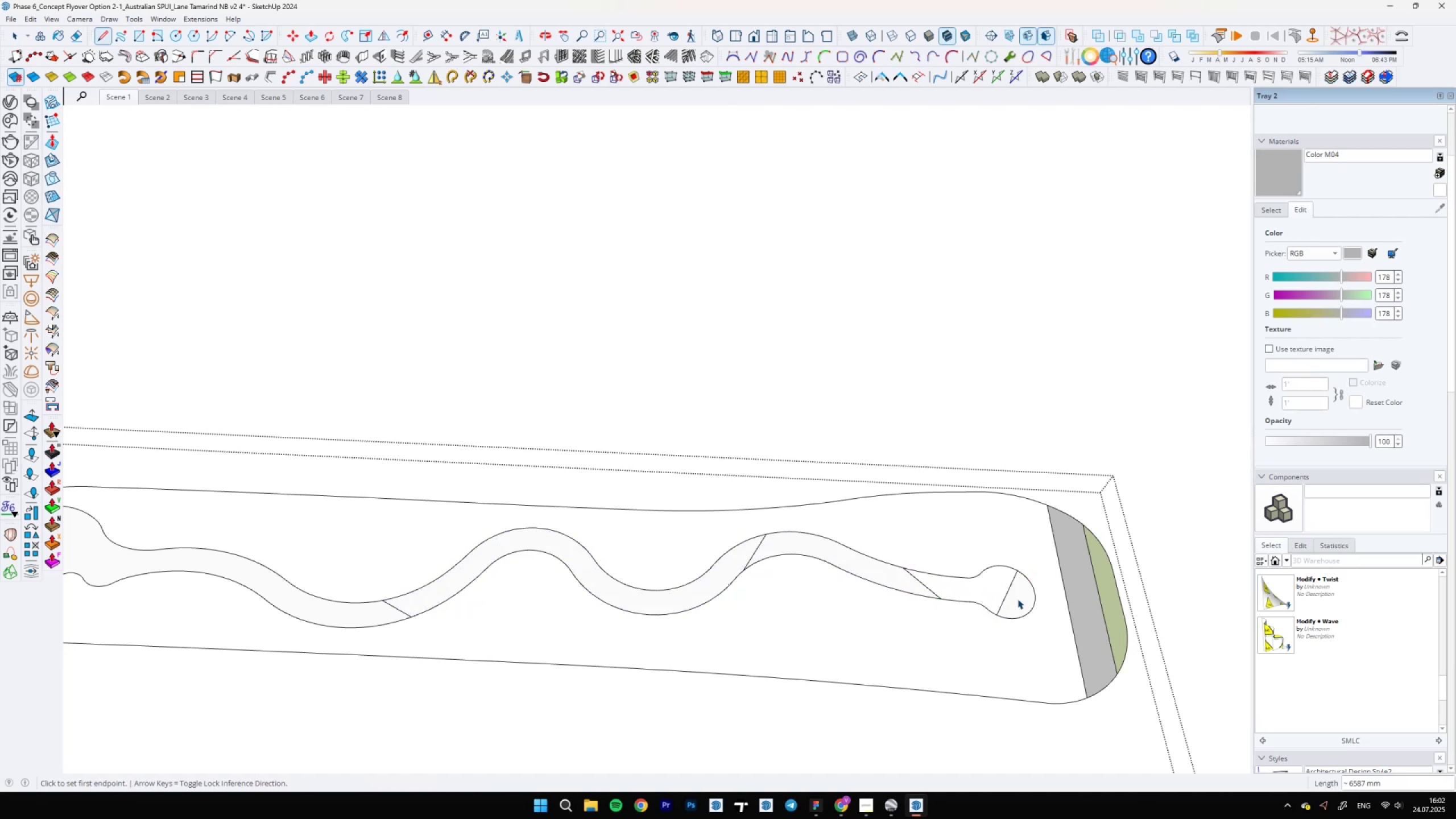 
double_click([1017, 599])
 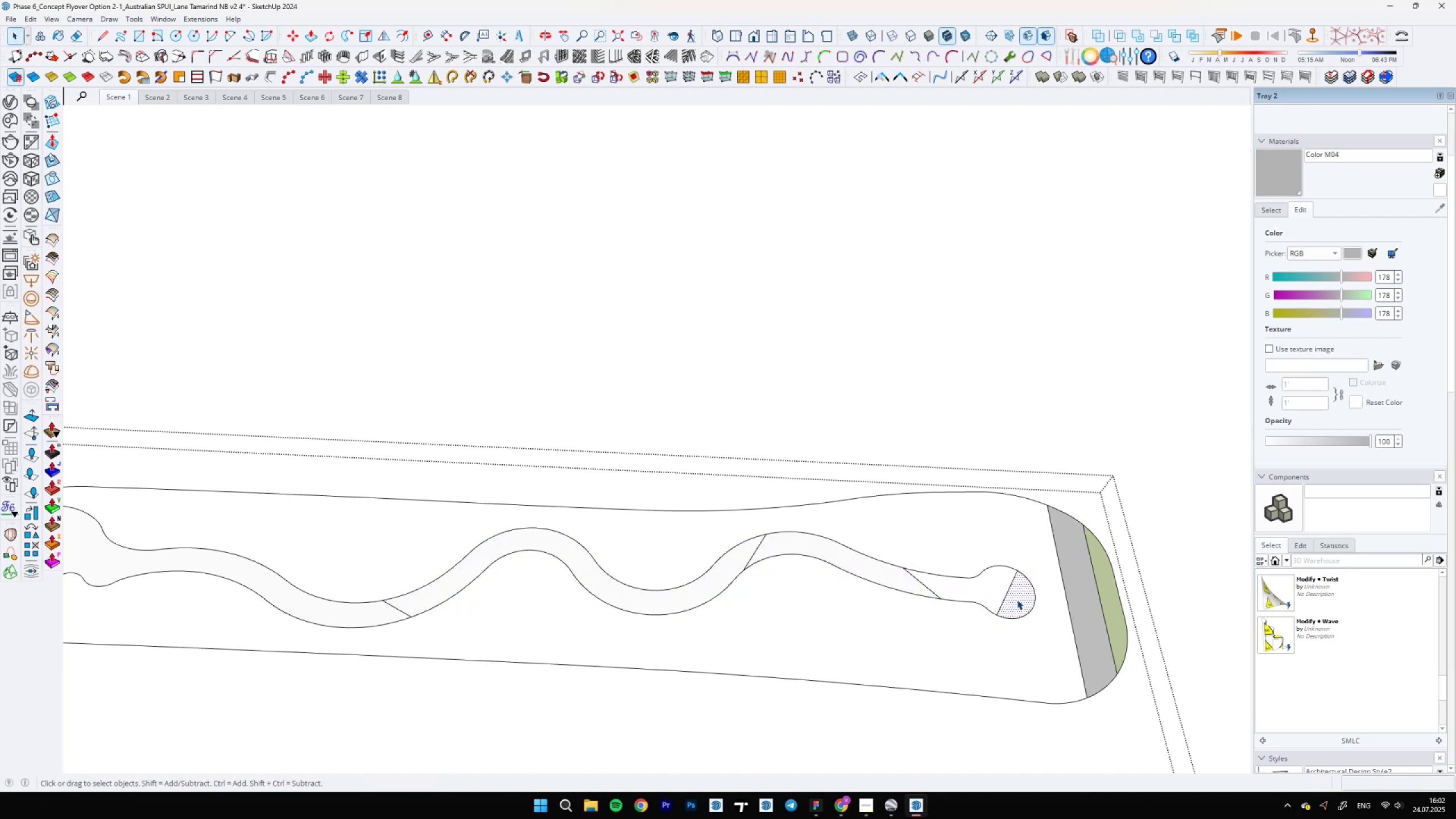 
scroll: coordinate [1014, 597], scroll_direction: up, amount: 4.0
 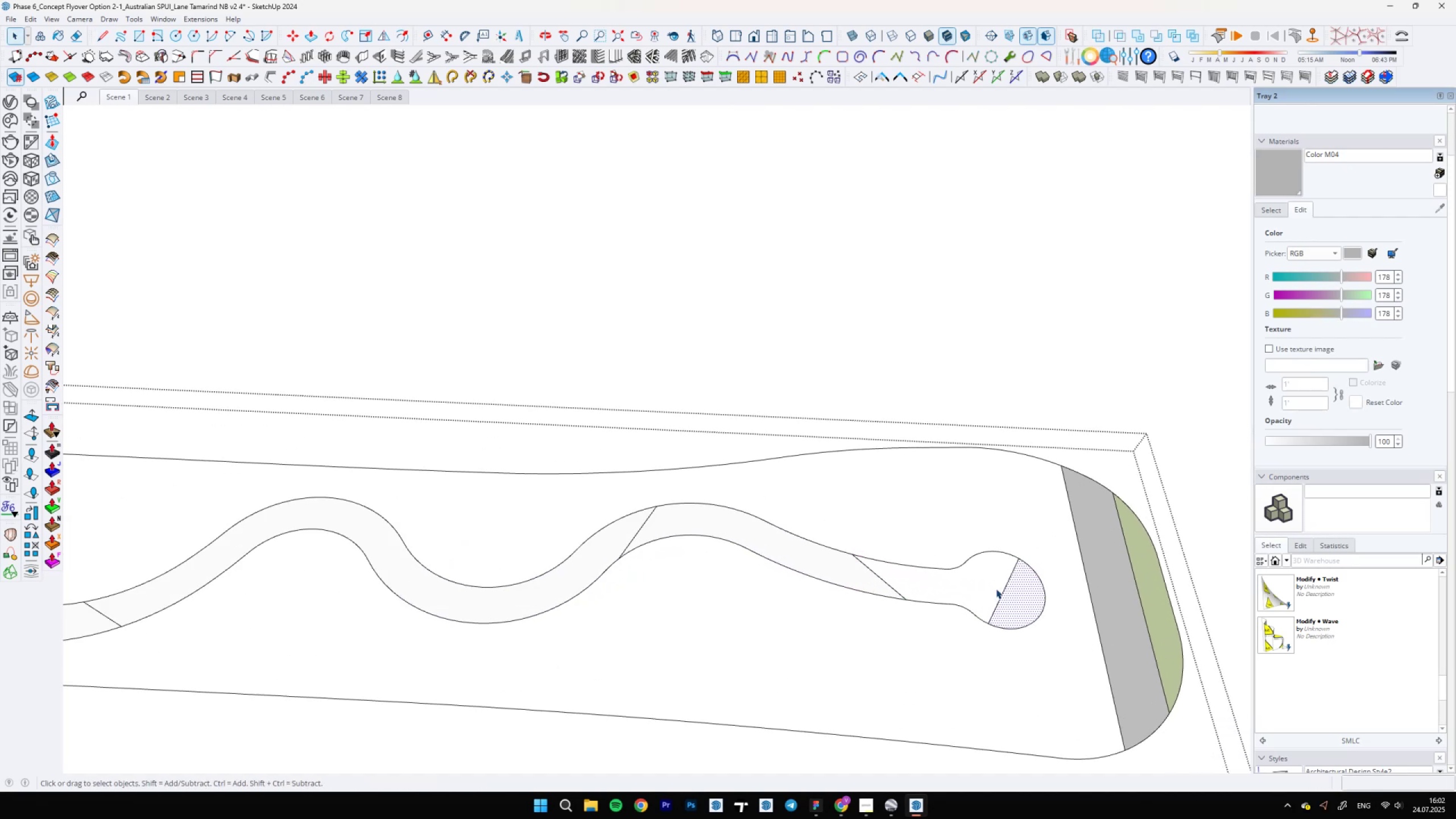 
left_click([985, 585])
 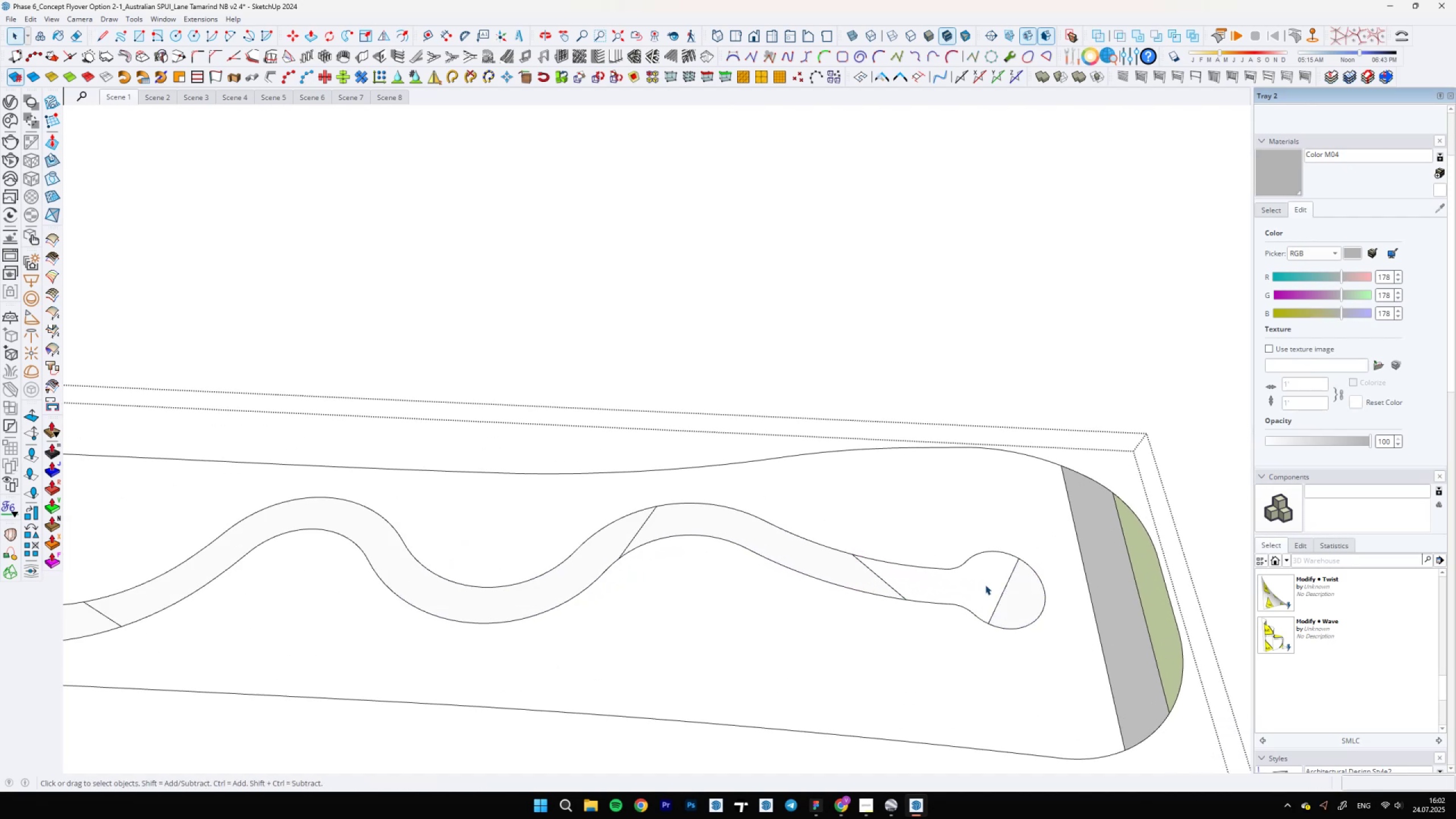 
scroll: coordinate [985, 585], scroll_direction: up, amount: 5.0
 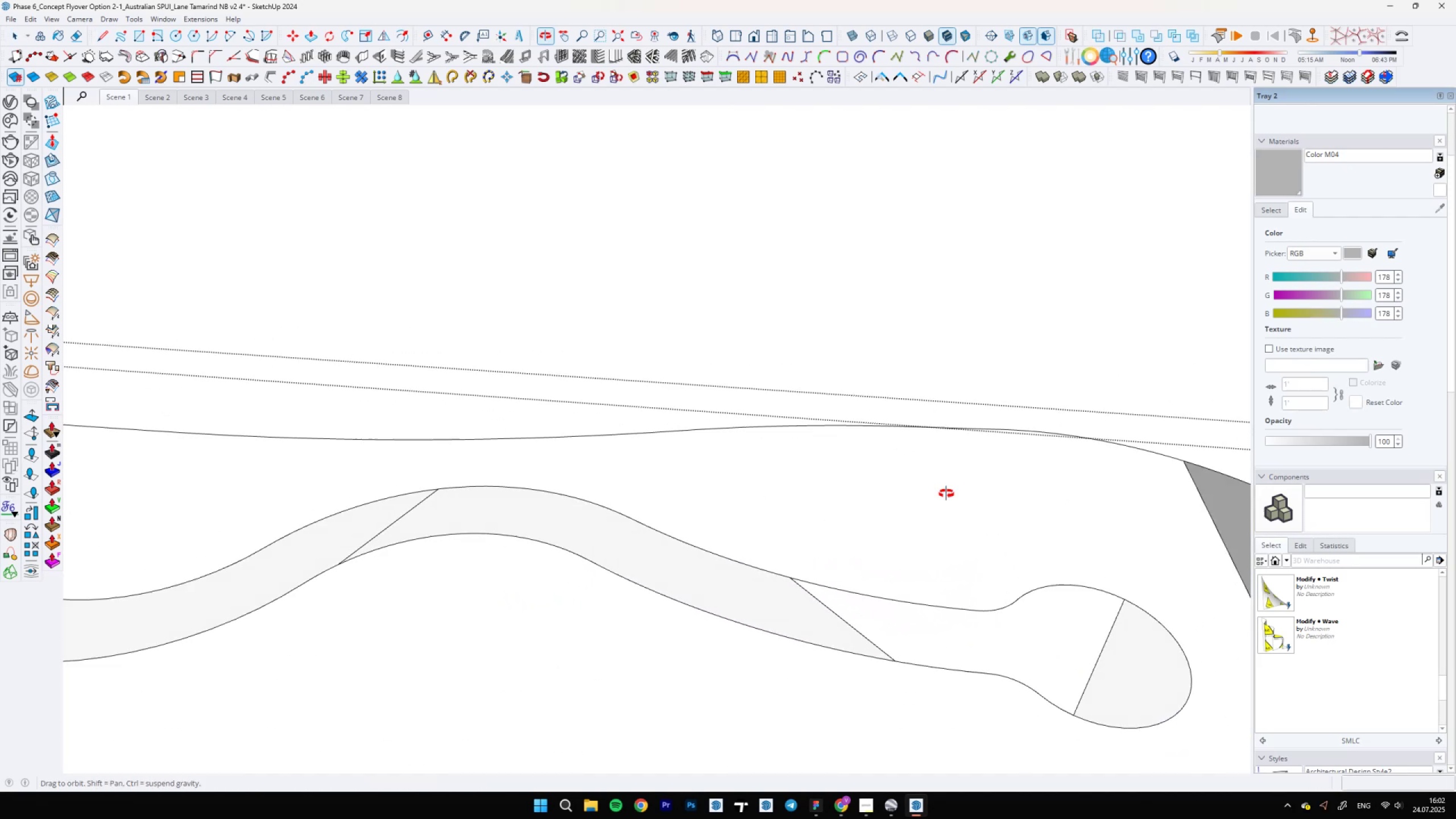 
key(E)
 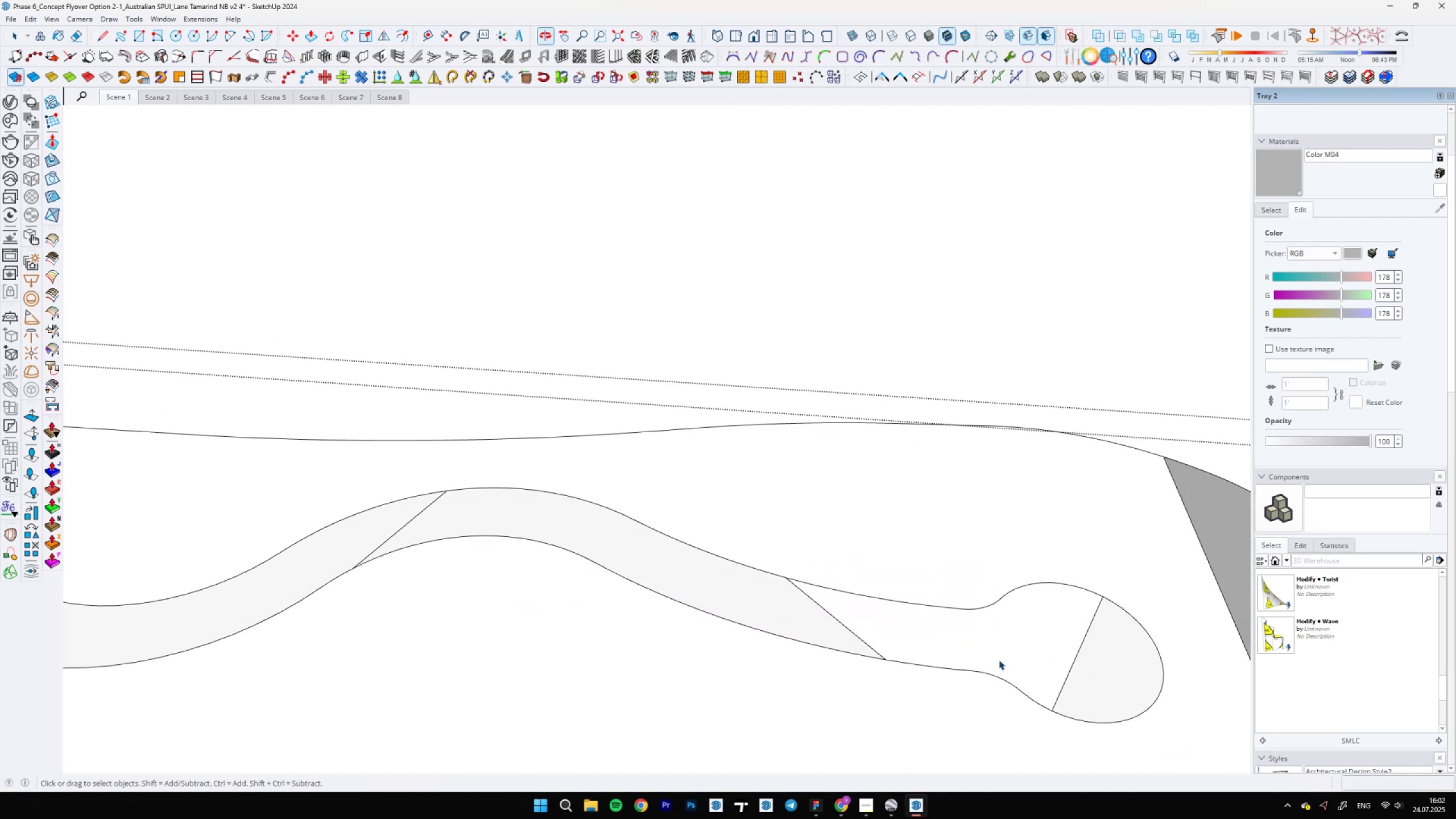 
scroll: coordinate [987, 667], scroll_direction: up, amount: 5.0
 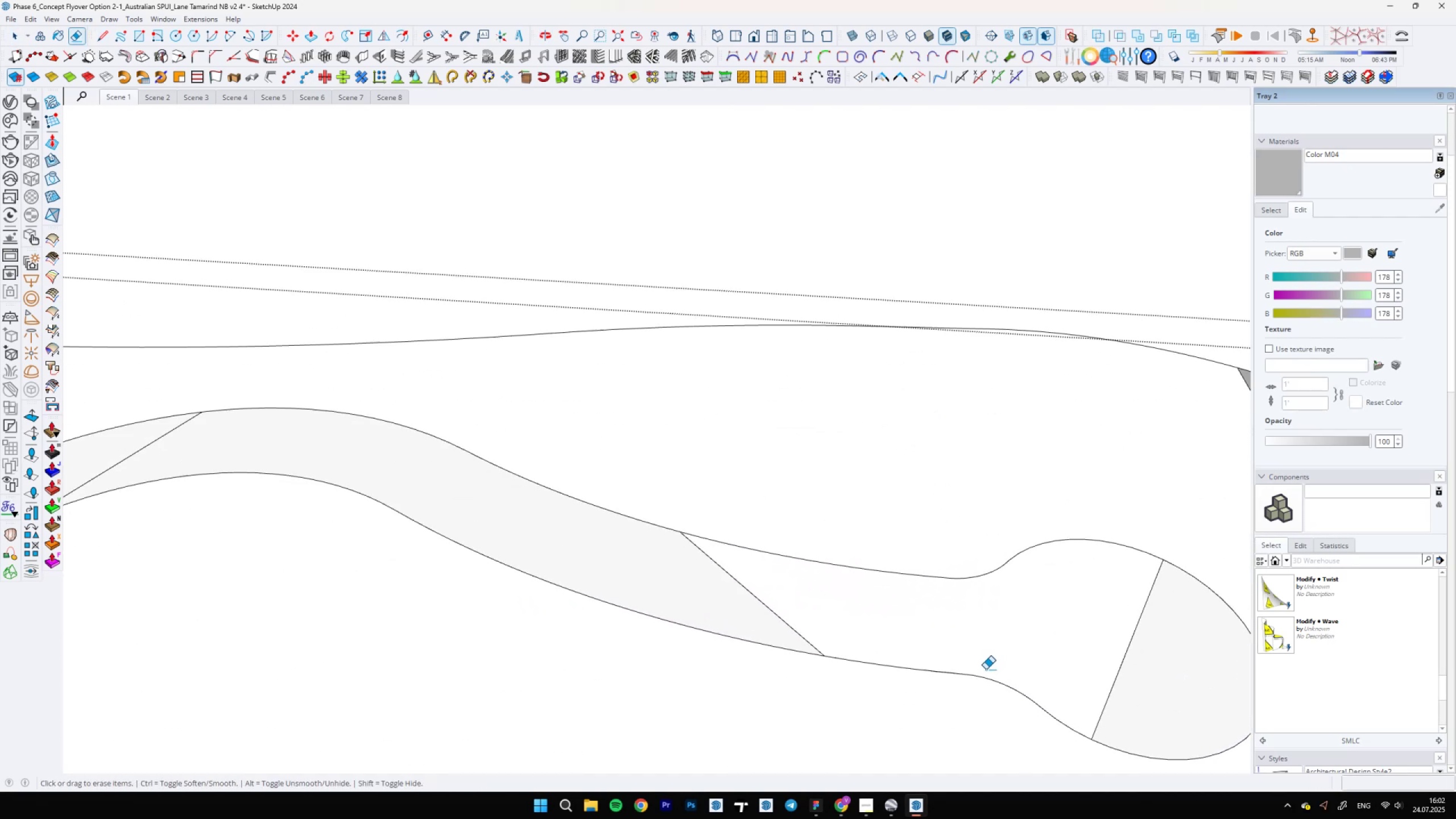 
left_click_drag(start_coordinate=[984, 672], to_coordinate=[982, 680])
 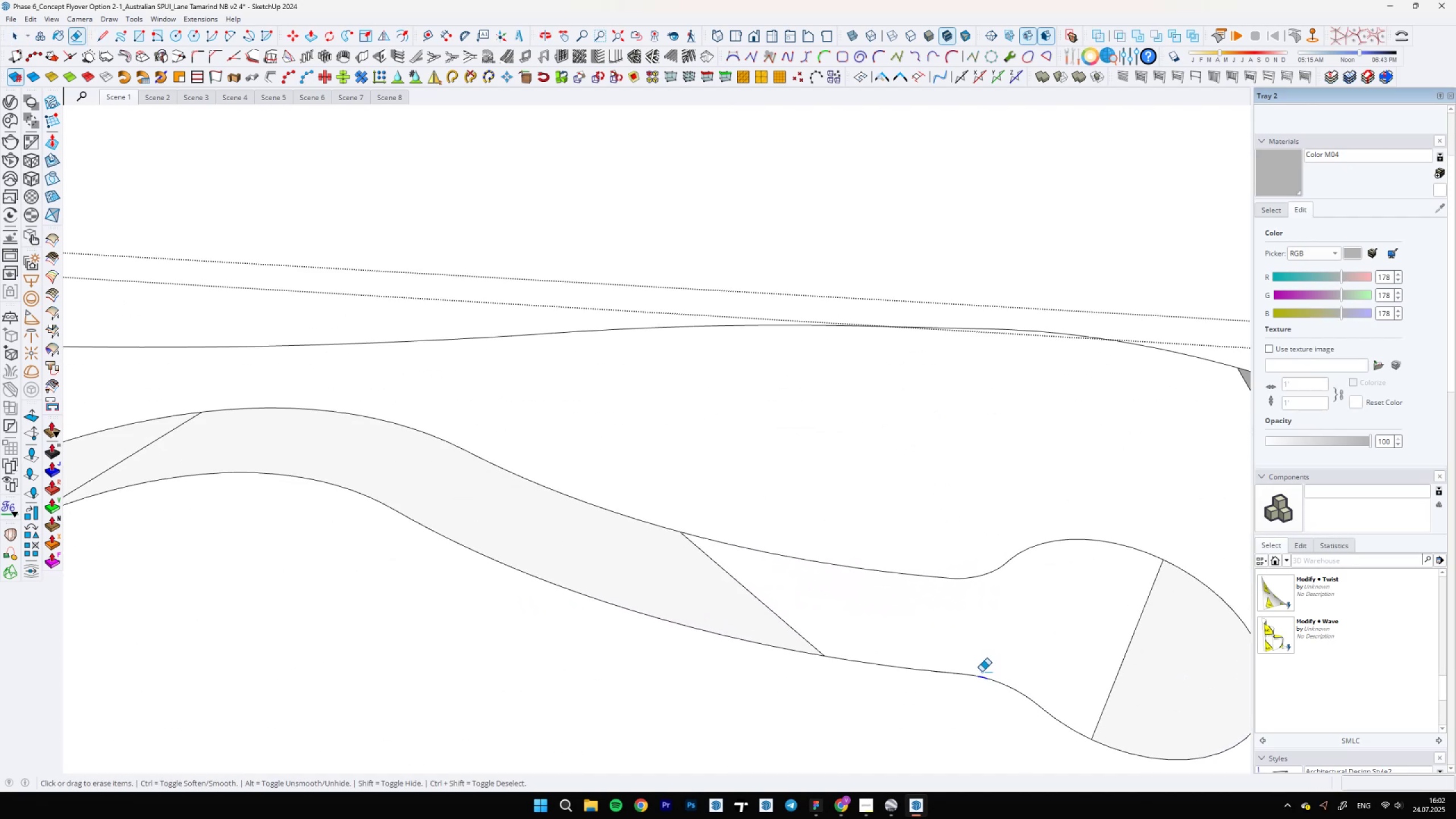 
left_click_drag(start_coordinate=[981, 672], to_coordinate=[975, 680])
 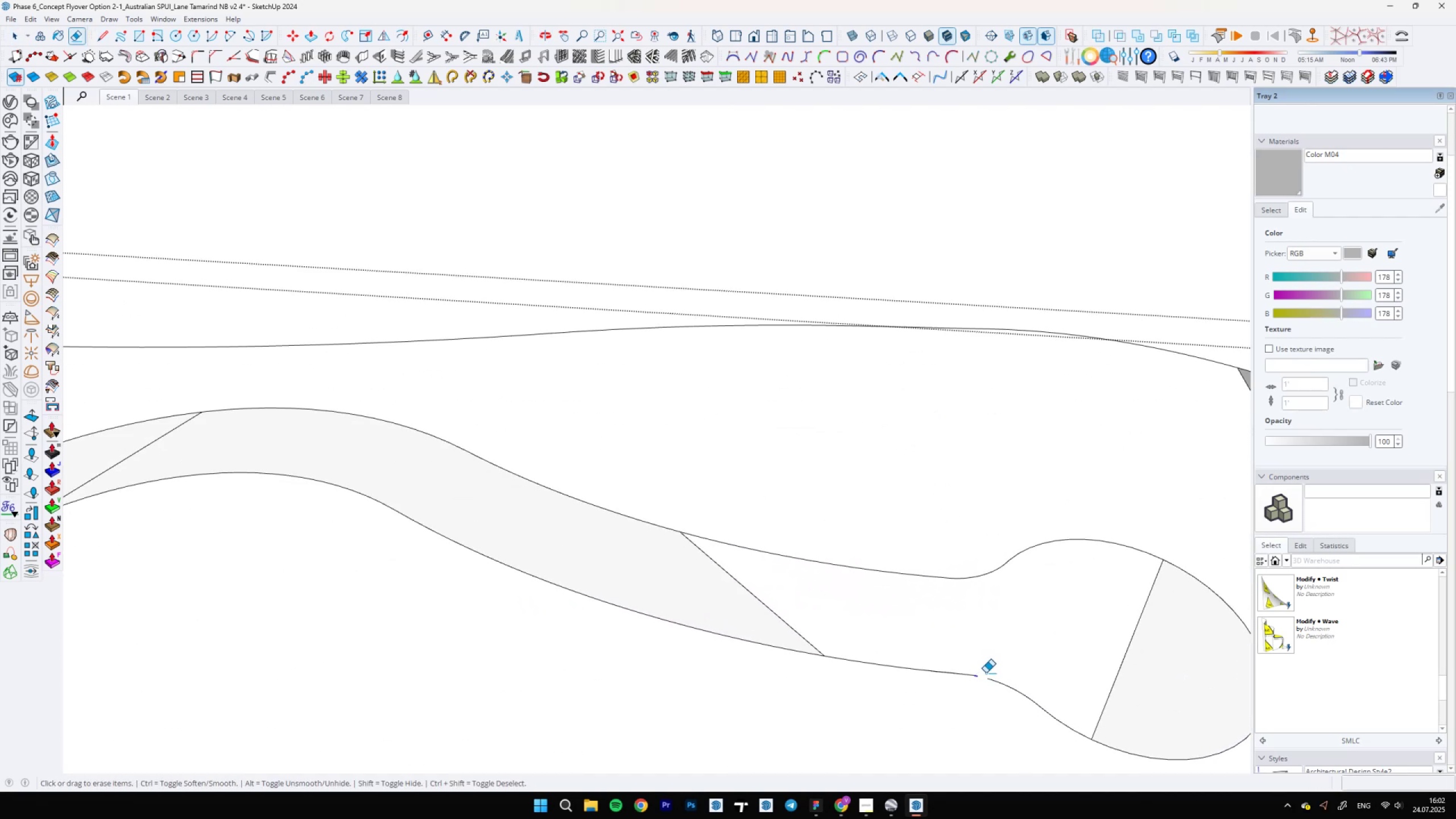 
left_click_drag(start_coordinate=[974, 673], to_coordinate=[971, 683])
 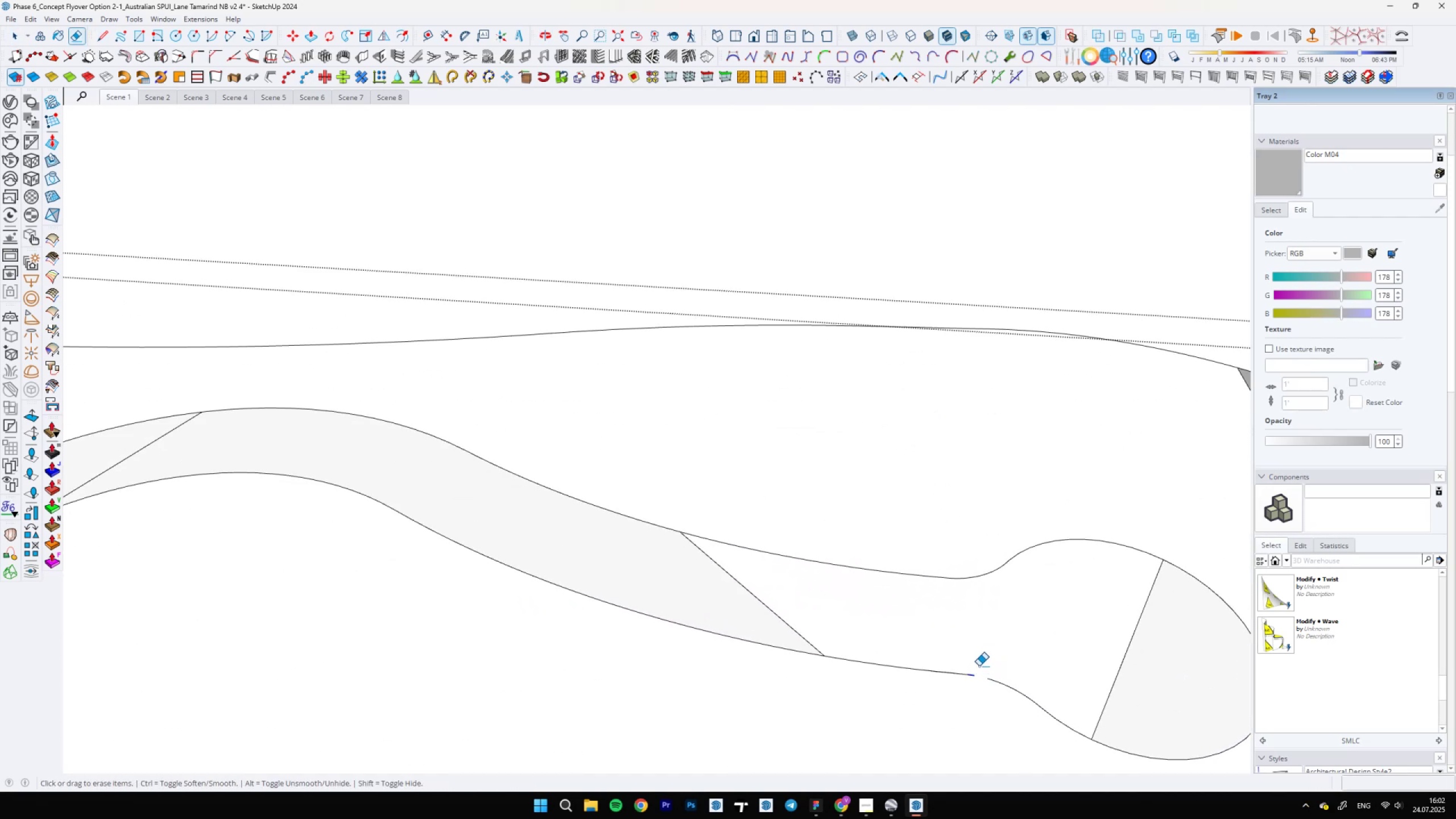 
left_click_drag(start_coordinate=[967, 668], to_coordinate=[962, 683])
 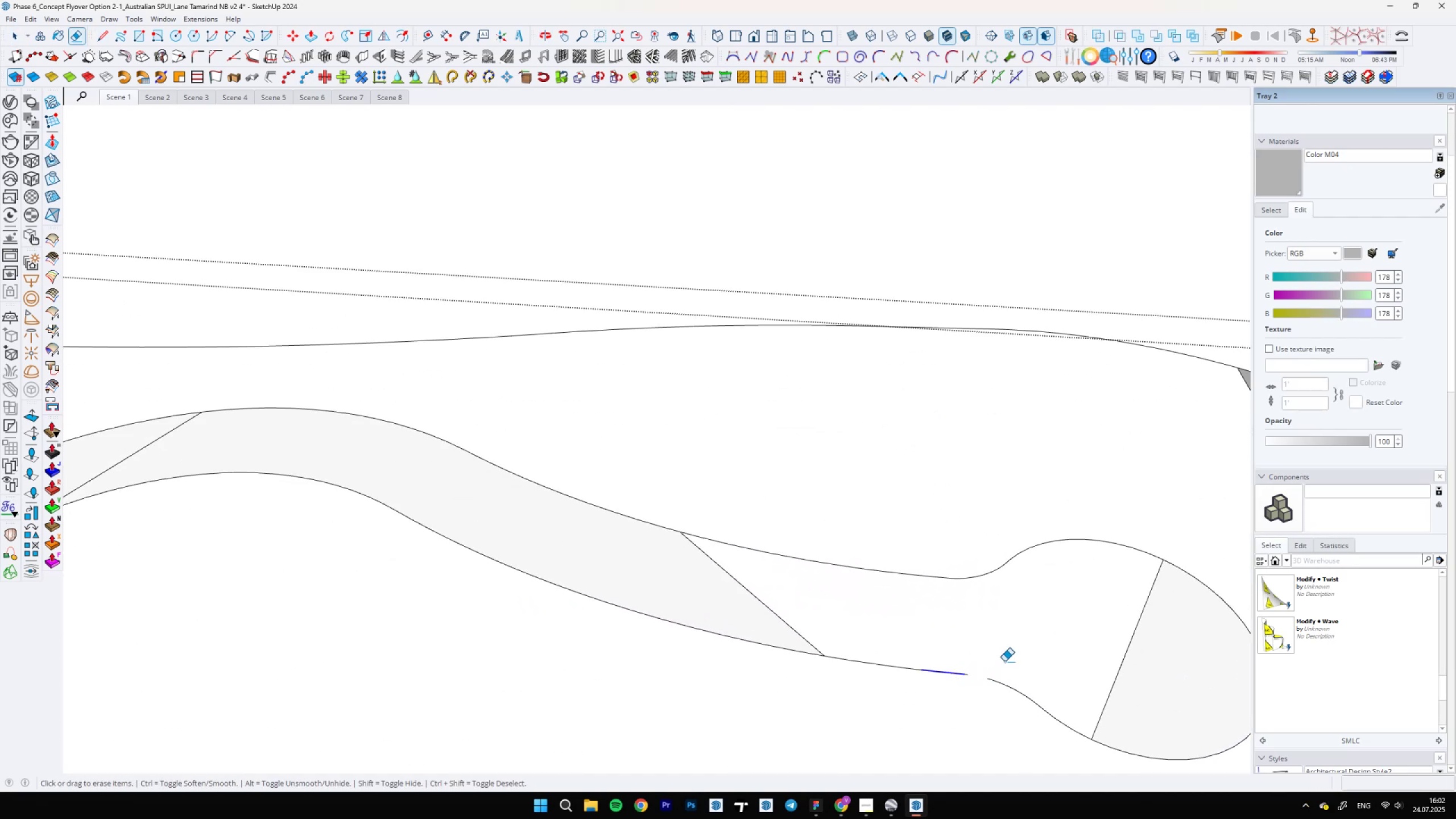 
scroll: coordinate [677, 501], scroll_direction: up, amount: 13.0
 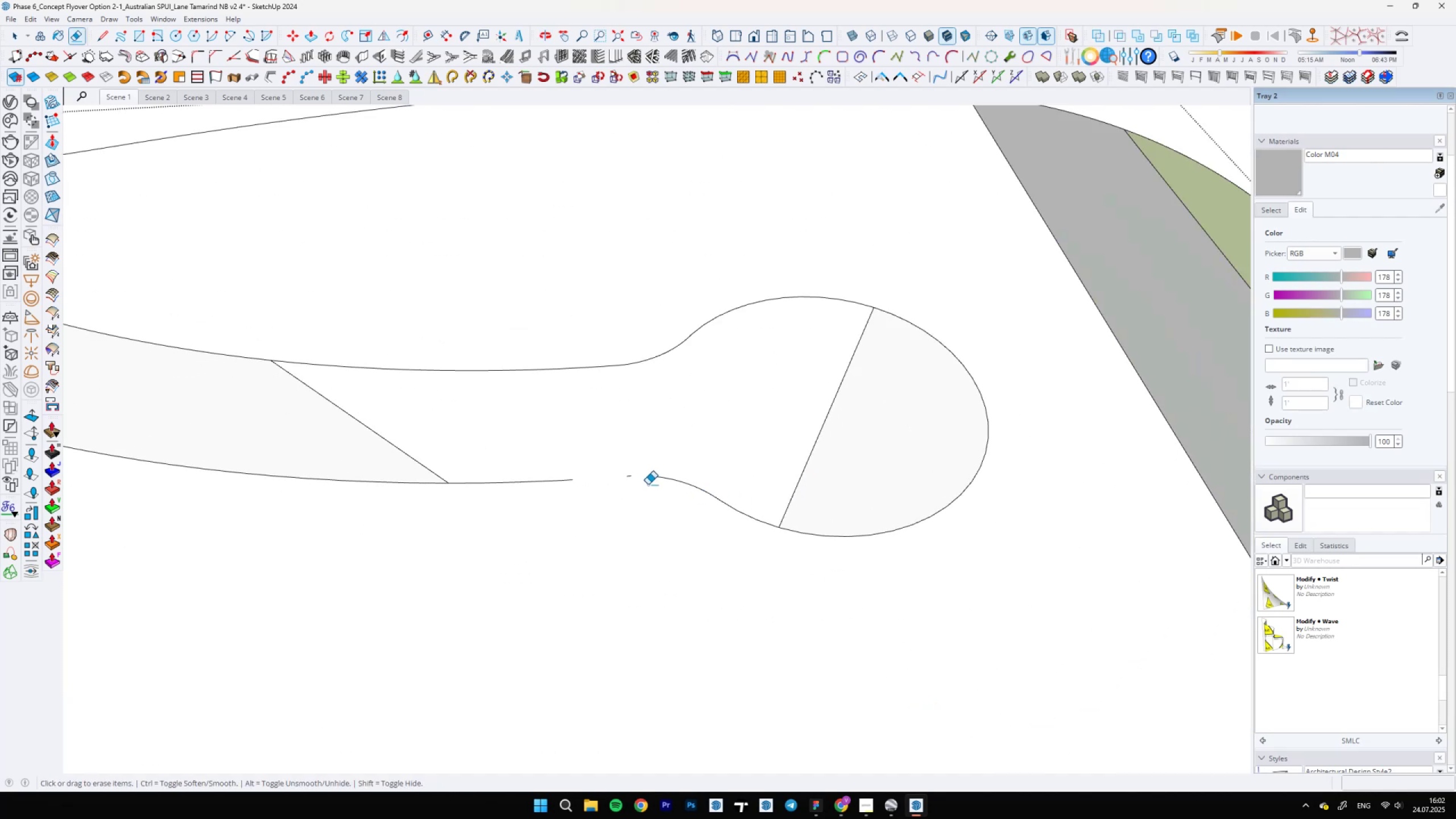 
left_click_drag(start_coordinate=[659, 473], to_coordinate=[652, 483])
 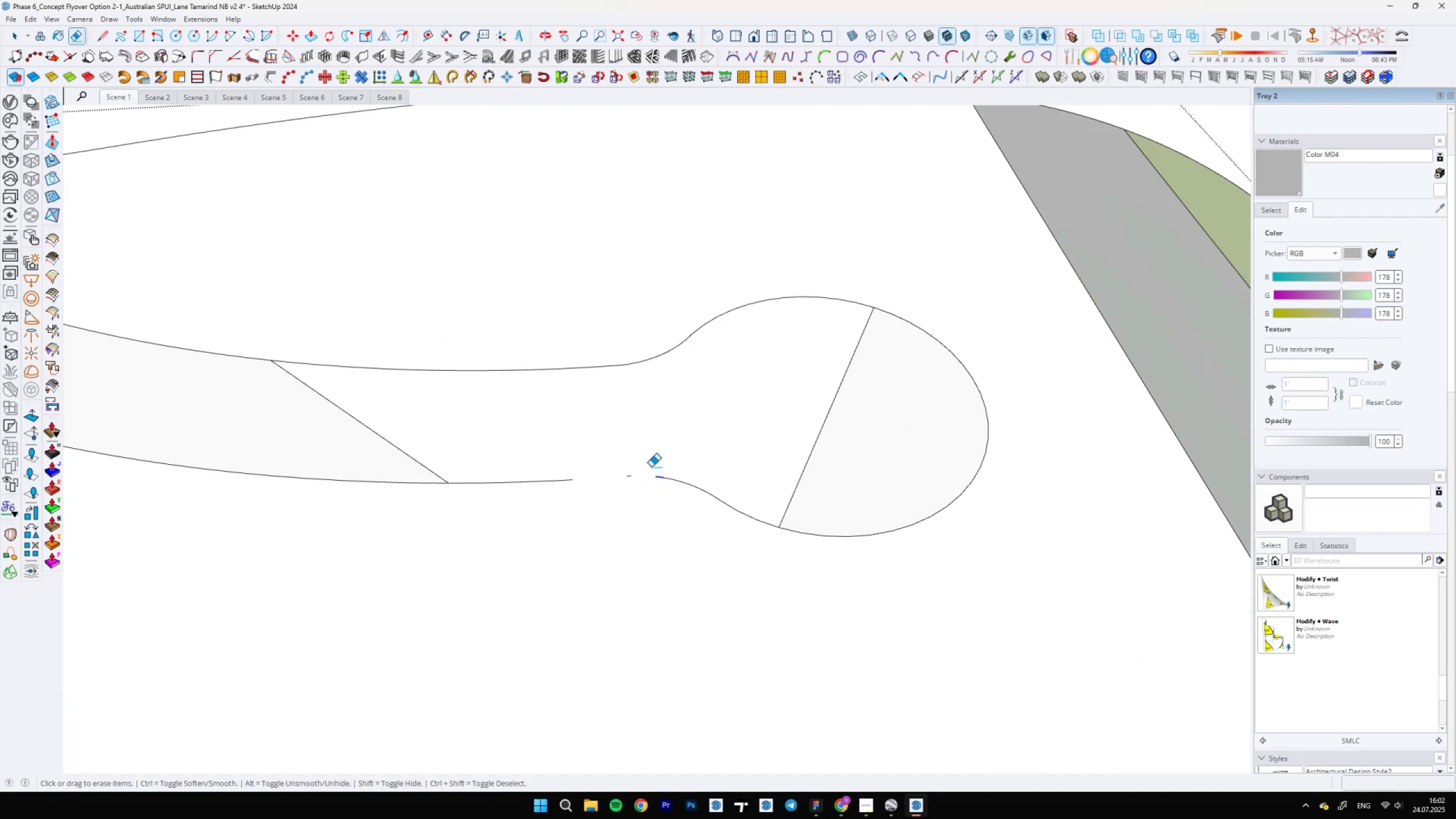 
left_click_drag(start_coordinate=[638, 475], to_coordinate=[630, 475])
 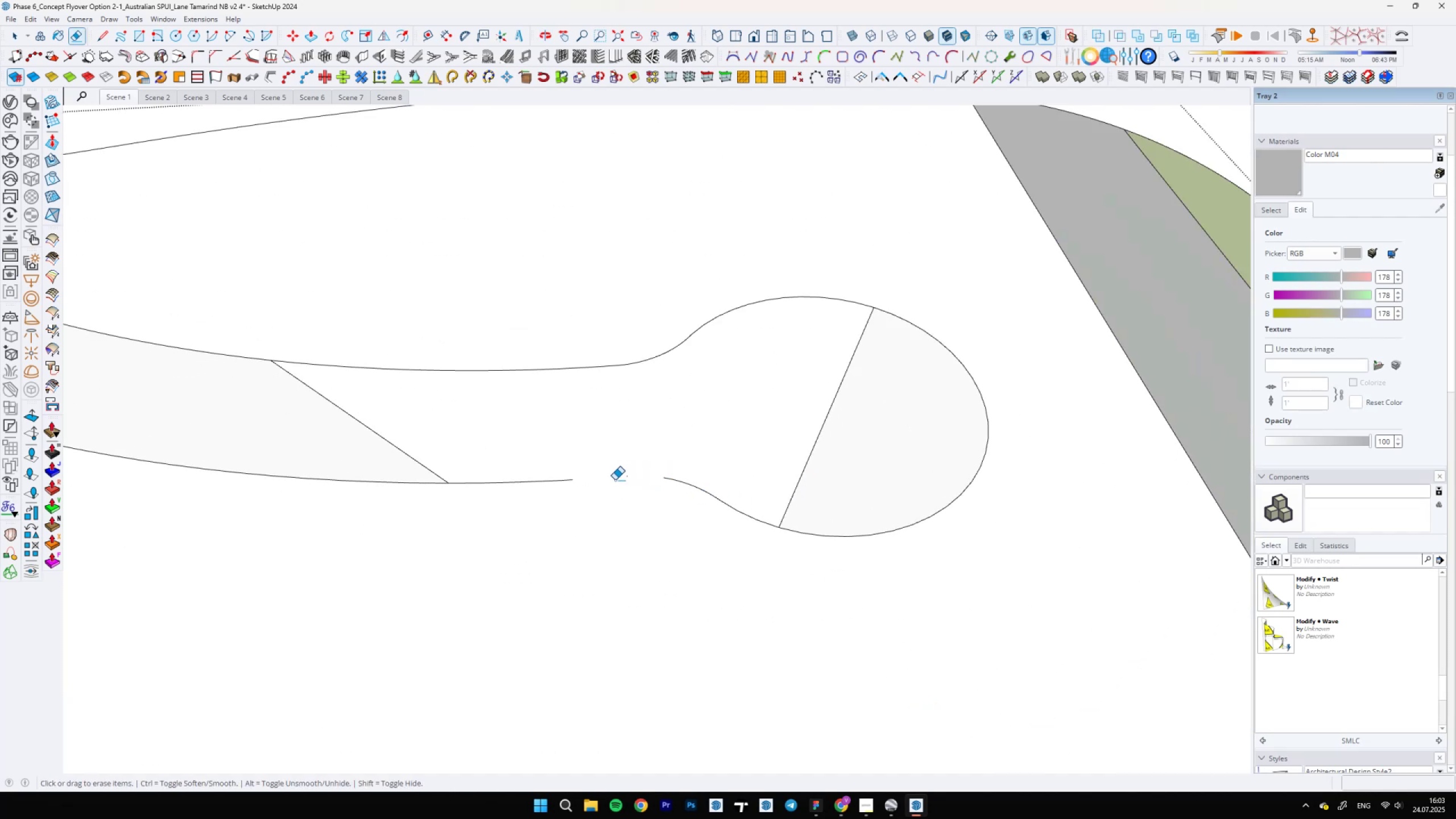 
scroll: coordinate [599, 485], scroll_direction: up, amount: 5.0
 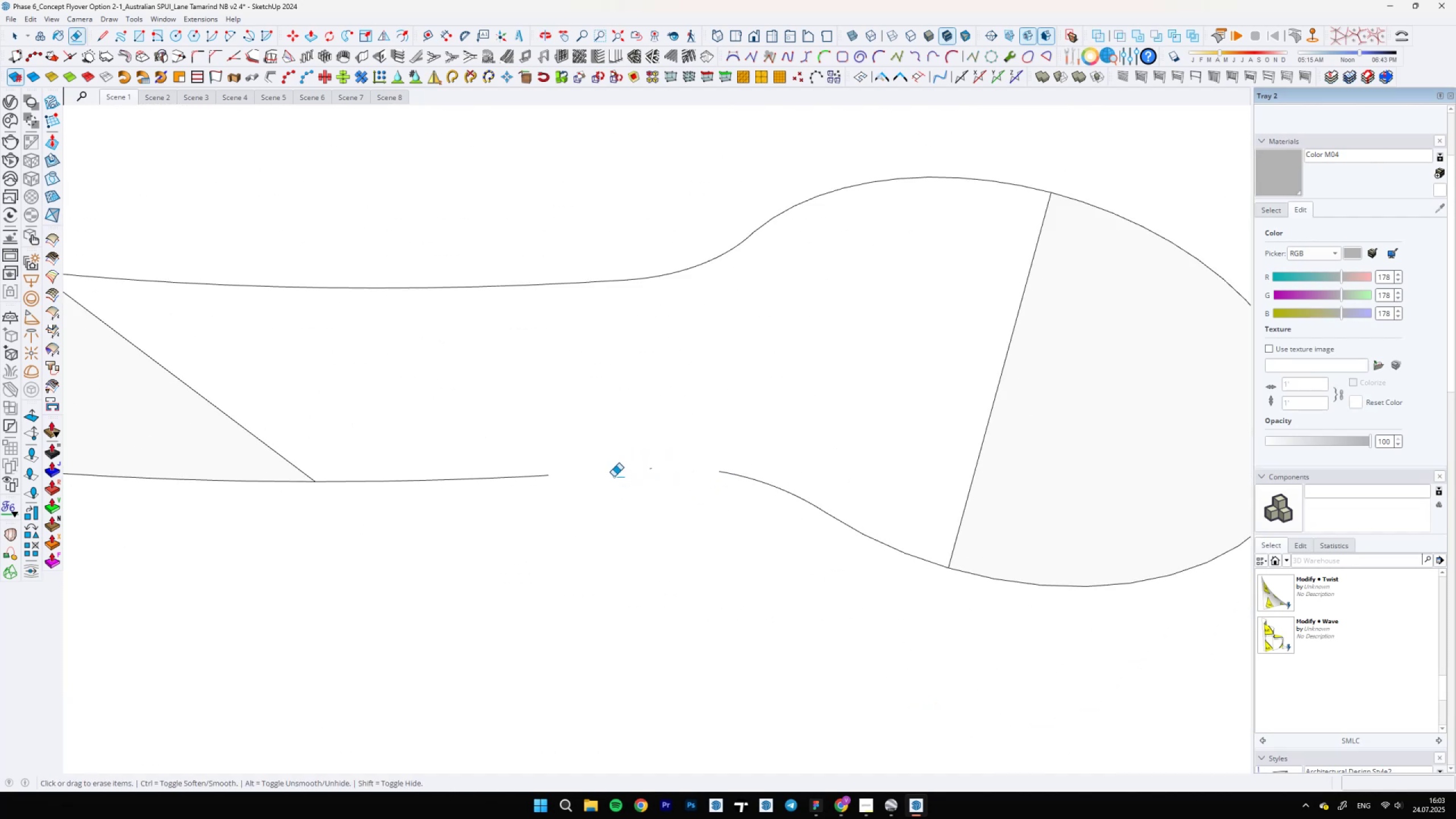 
type('; ea)
 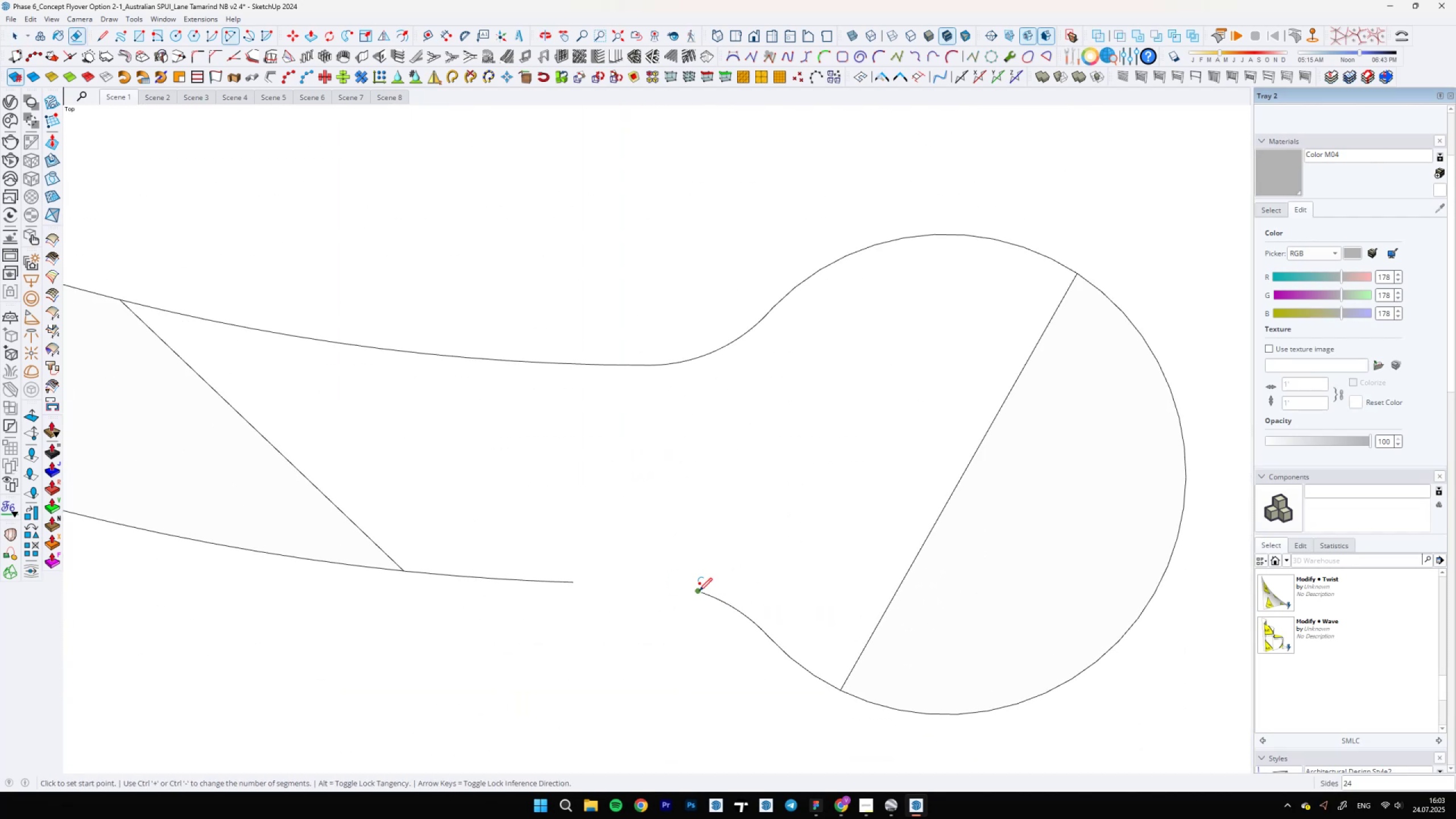 
scroll: coordinate [717, 595], scroll_direction: up, amount: 33.0
 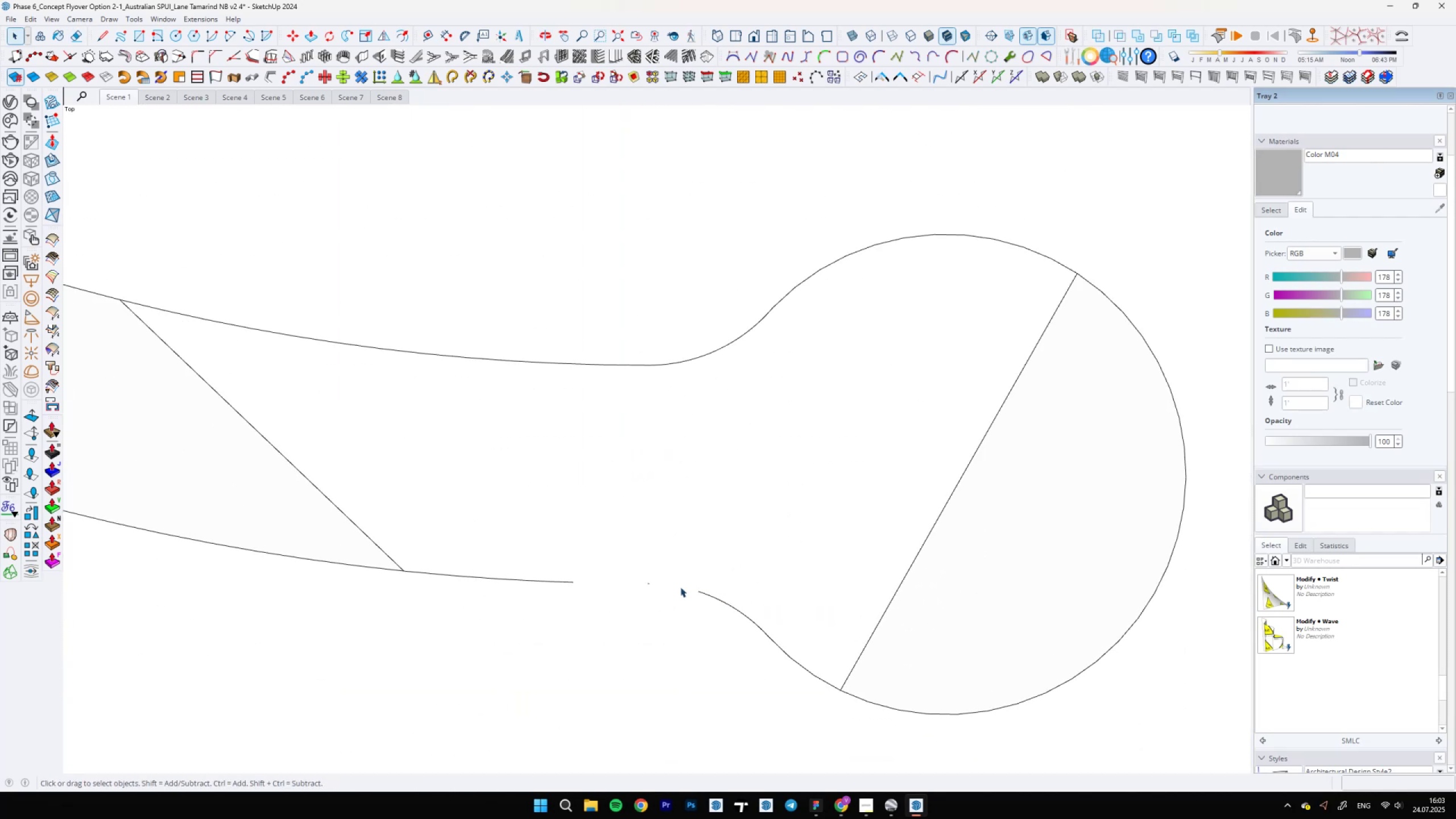 
left_click_drag(start_coordinate=[651, 577], to_coordinate=[646, 580])
 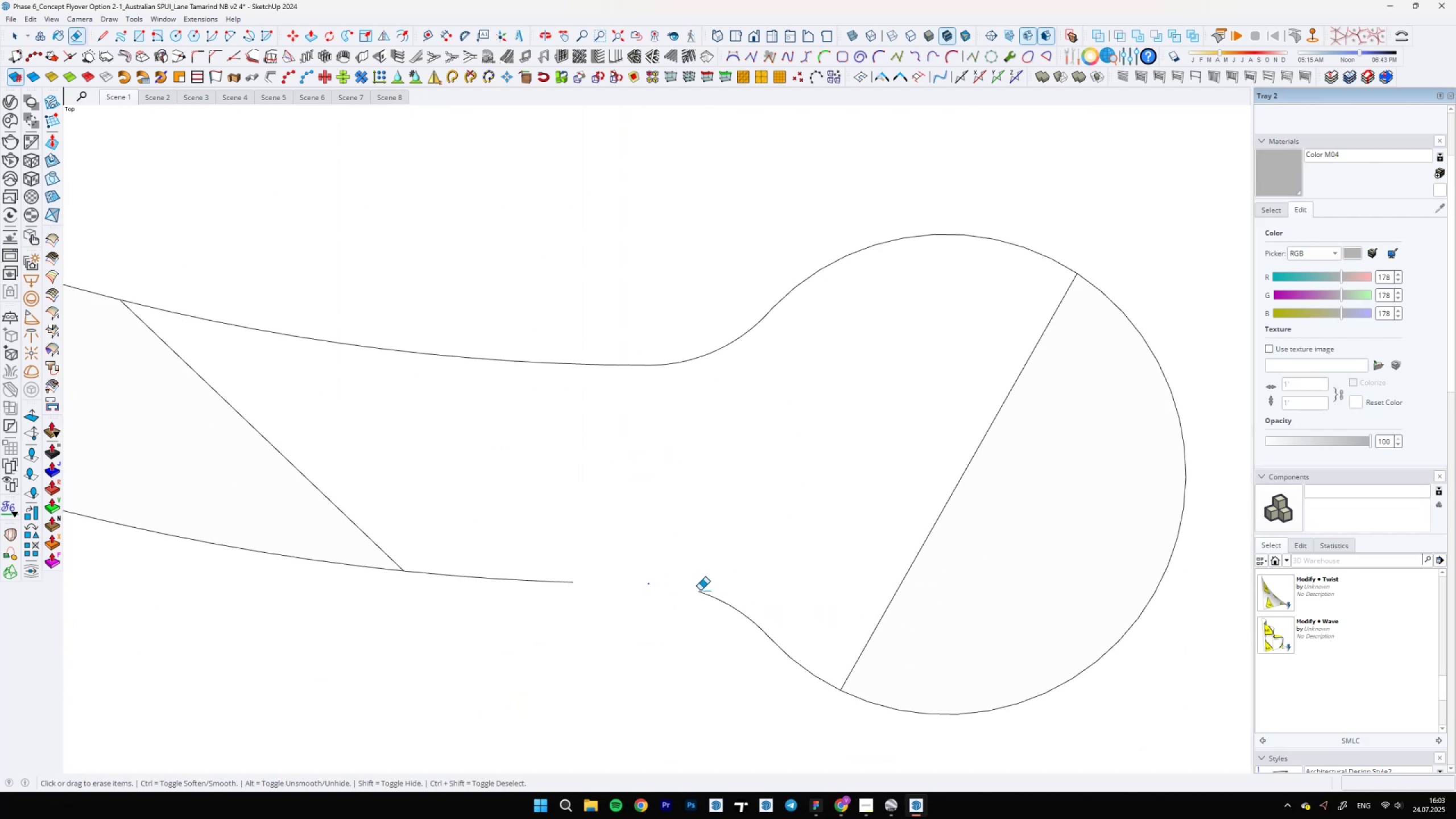 
left_click([699, 591])
 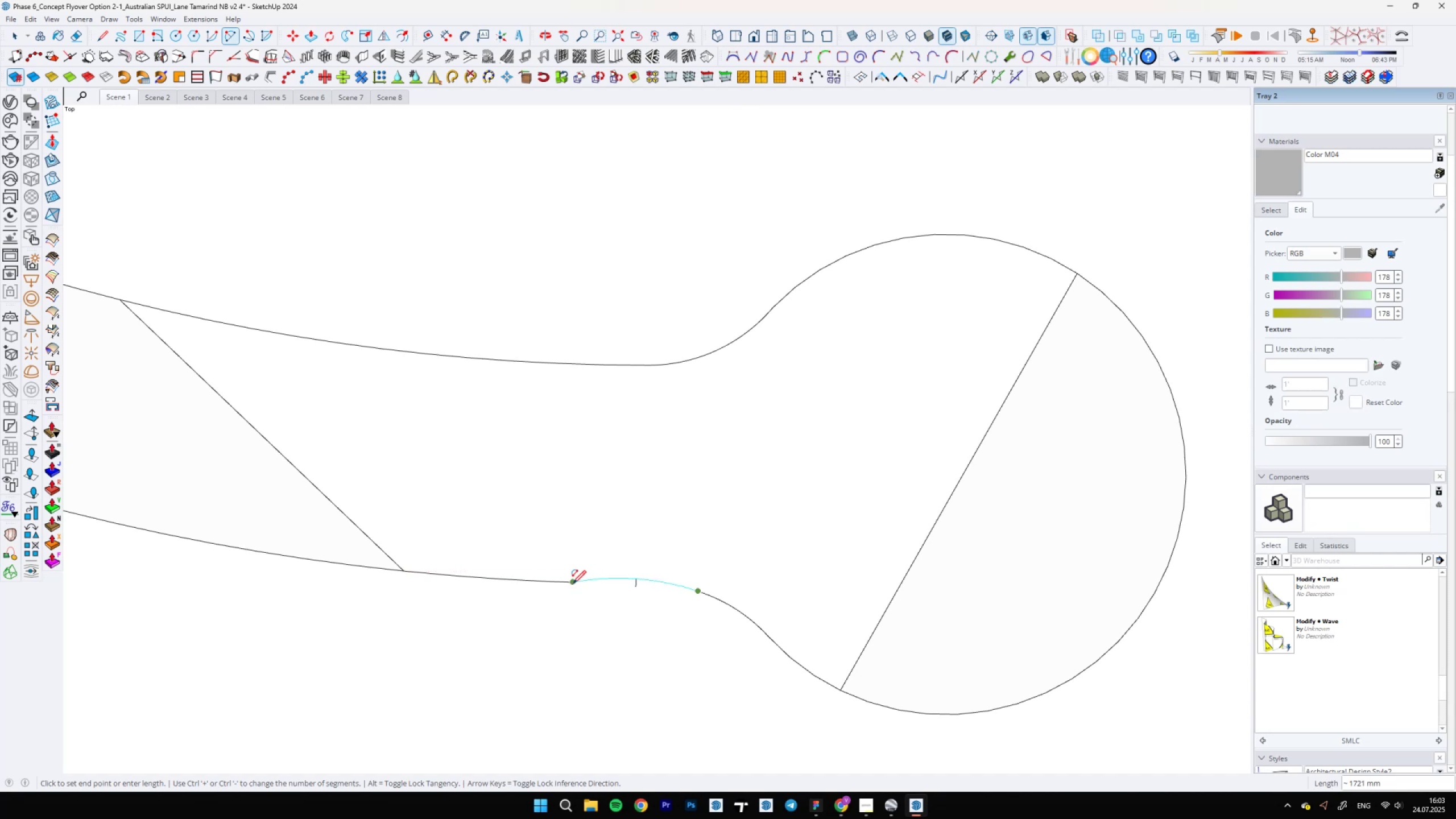 
double_click([573, 583])
 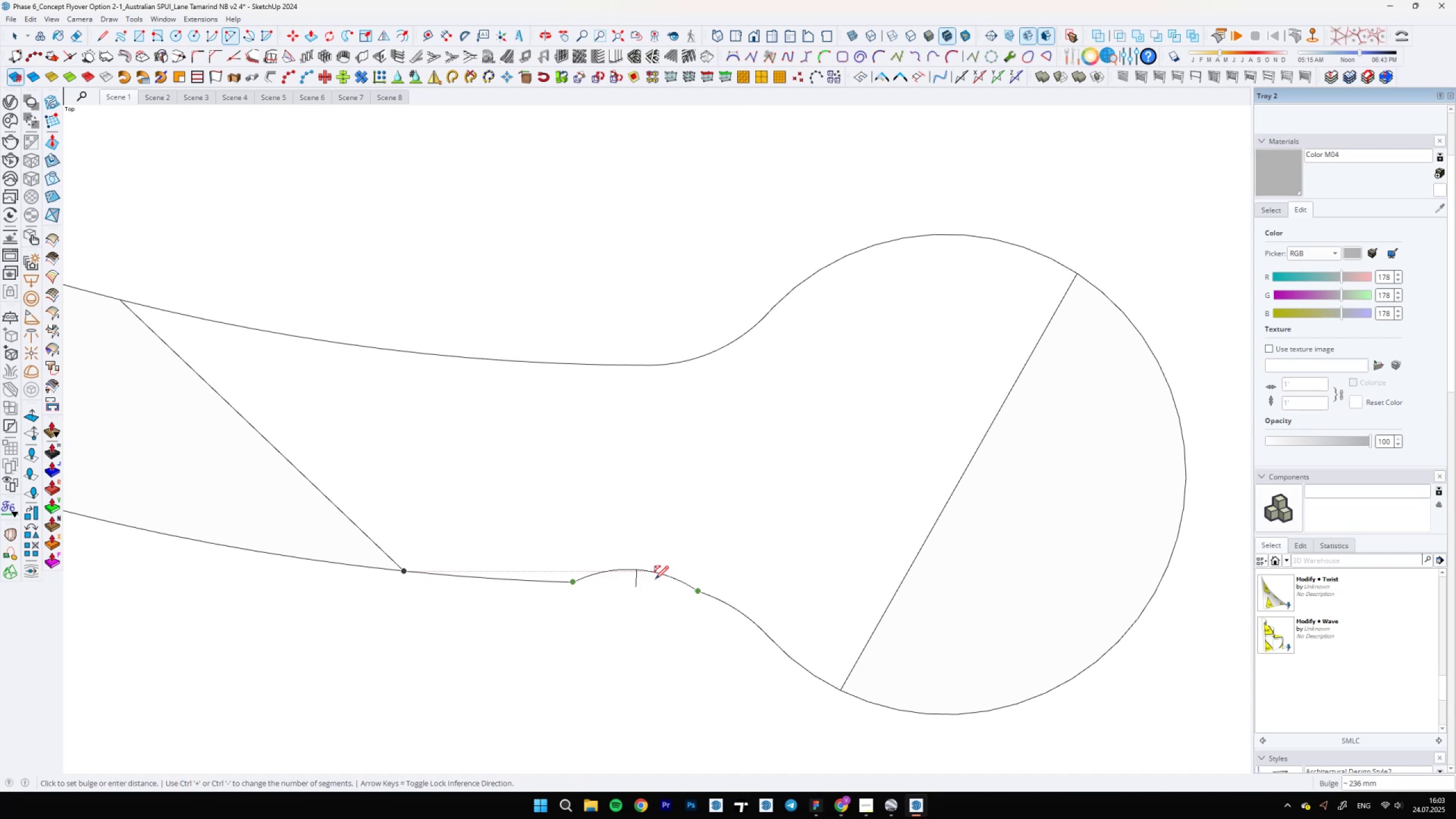 
scroll: coordinate [648, 584], scroll_direction: up, amount: 5.0
 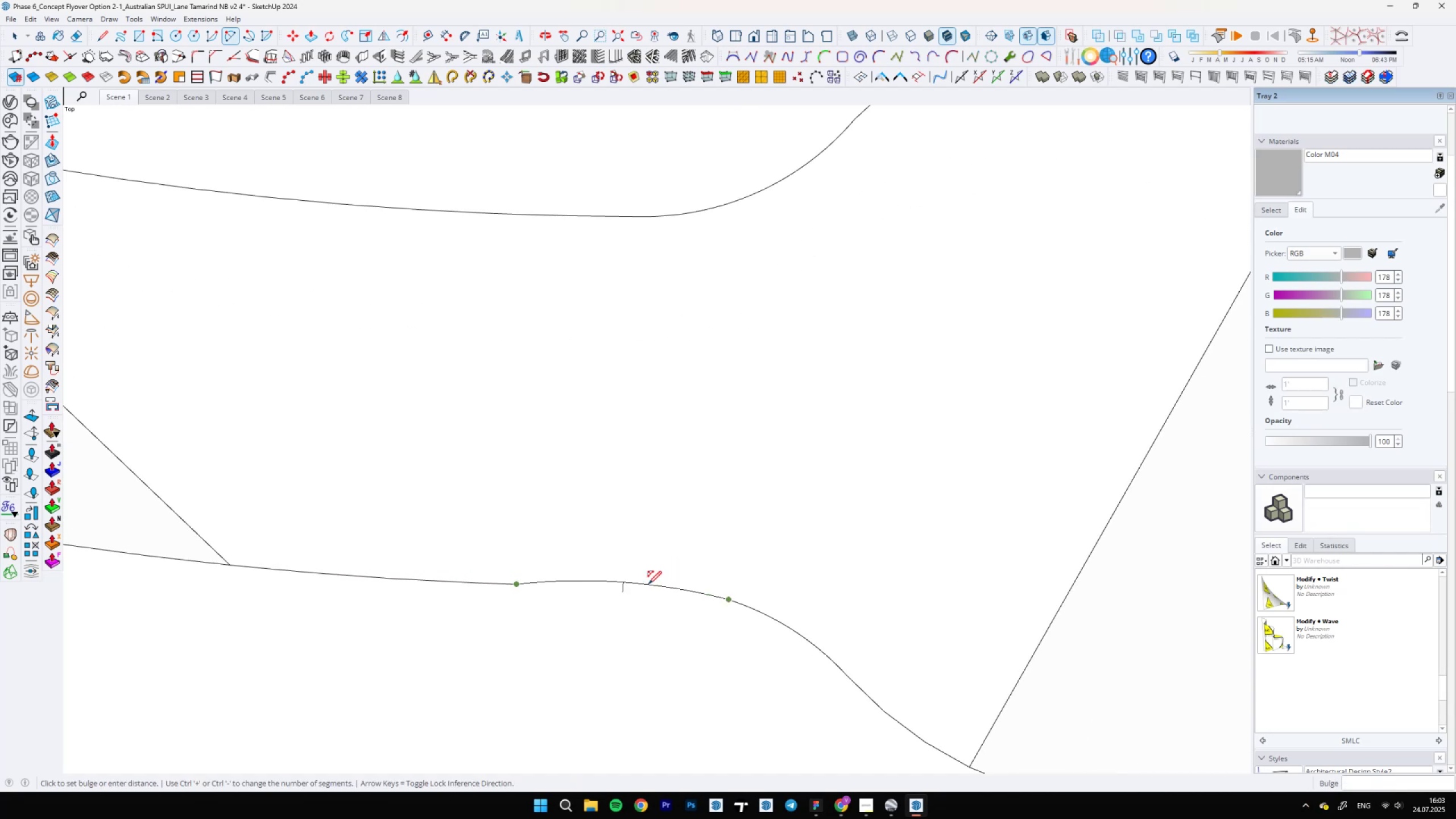 
left_click([648, 584])
 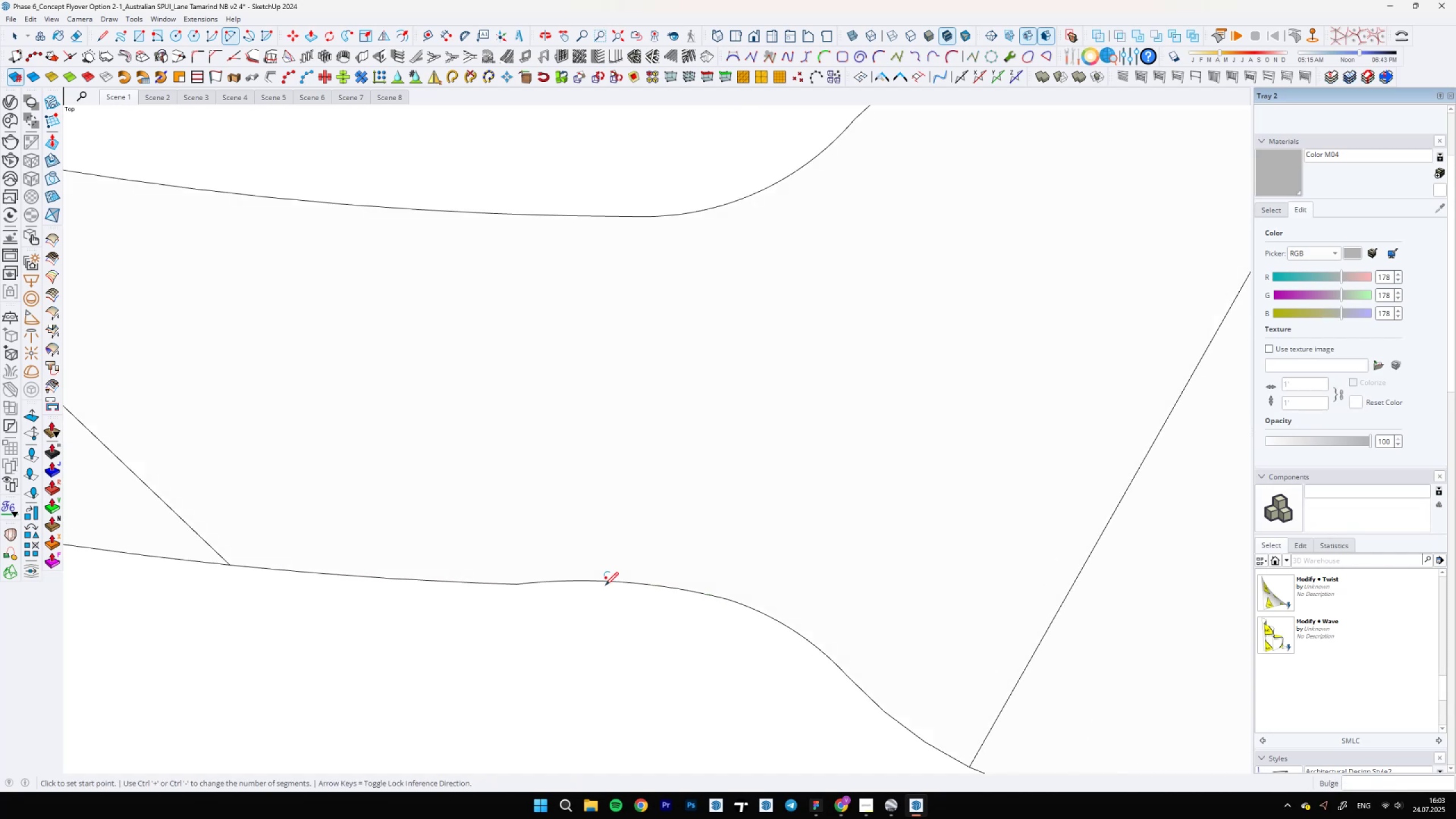 
key(Space)
 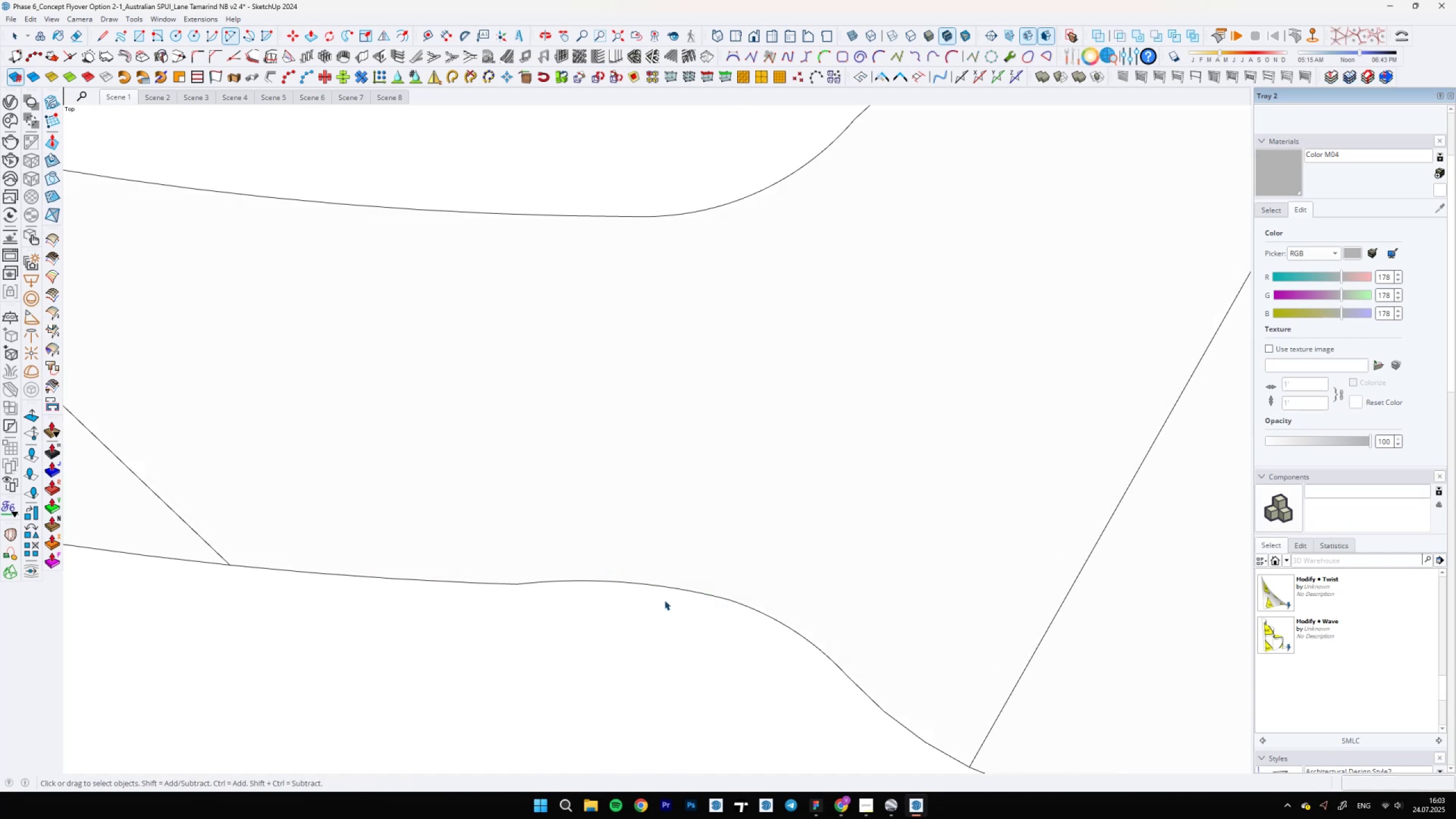 
scroll: coordinate [743, 617], scroll_direction: down, amount: 5.0
 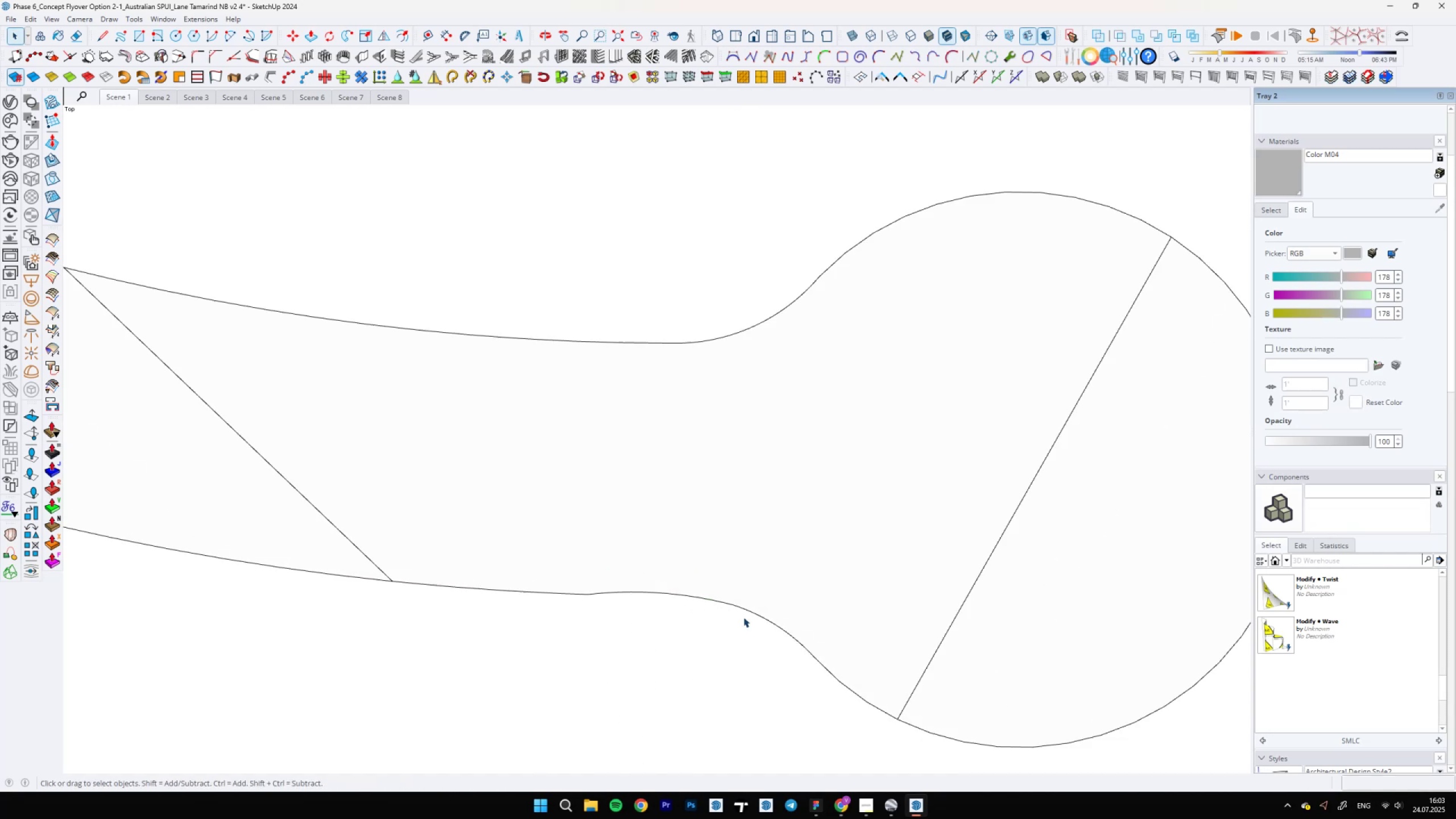 
key(A)
 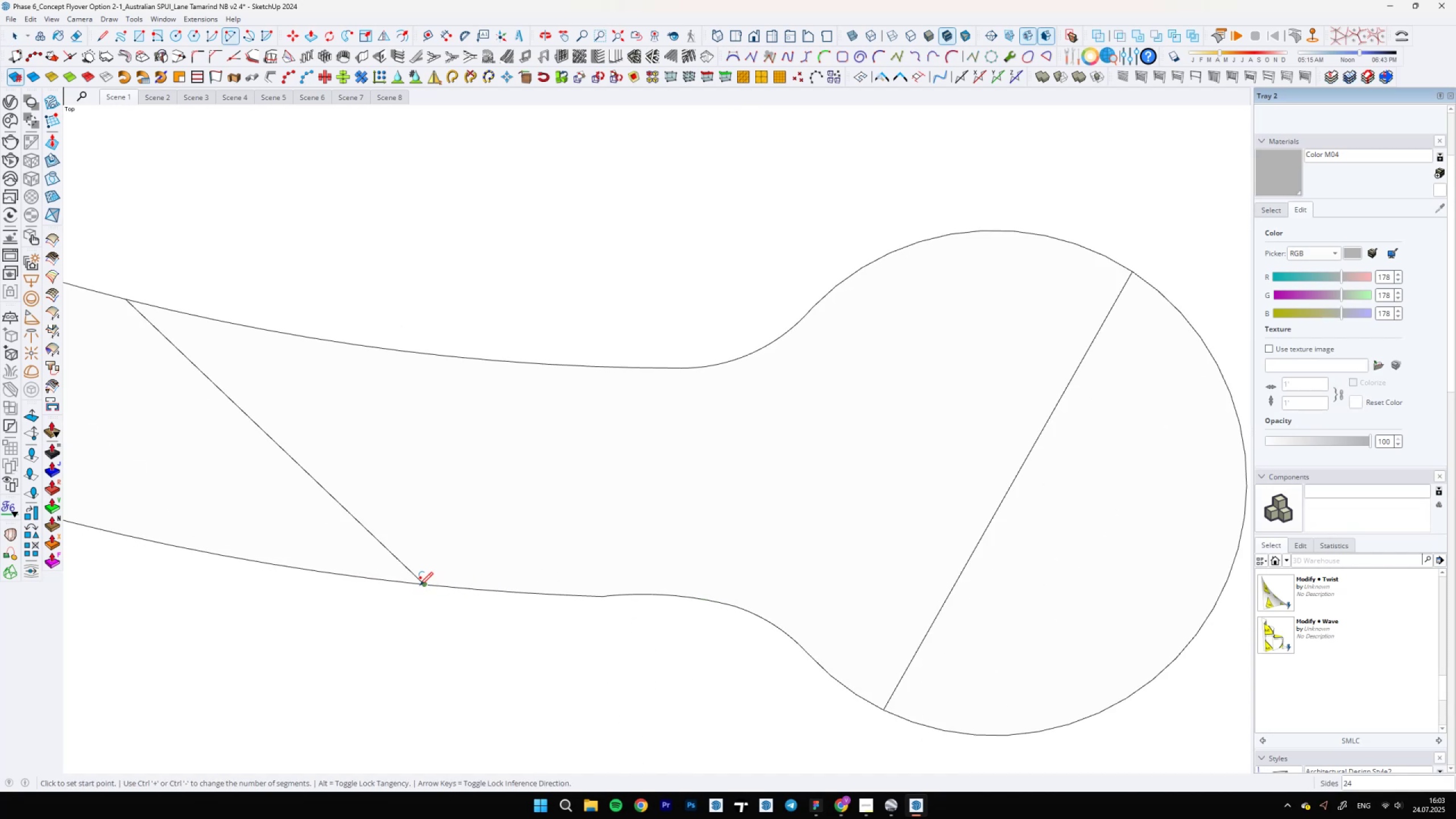 
scroll: coordinate [636, 596], scroll_direction: up, amount: 4.0
 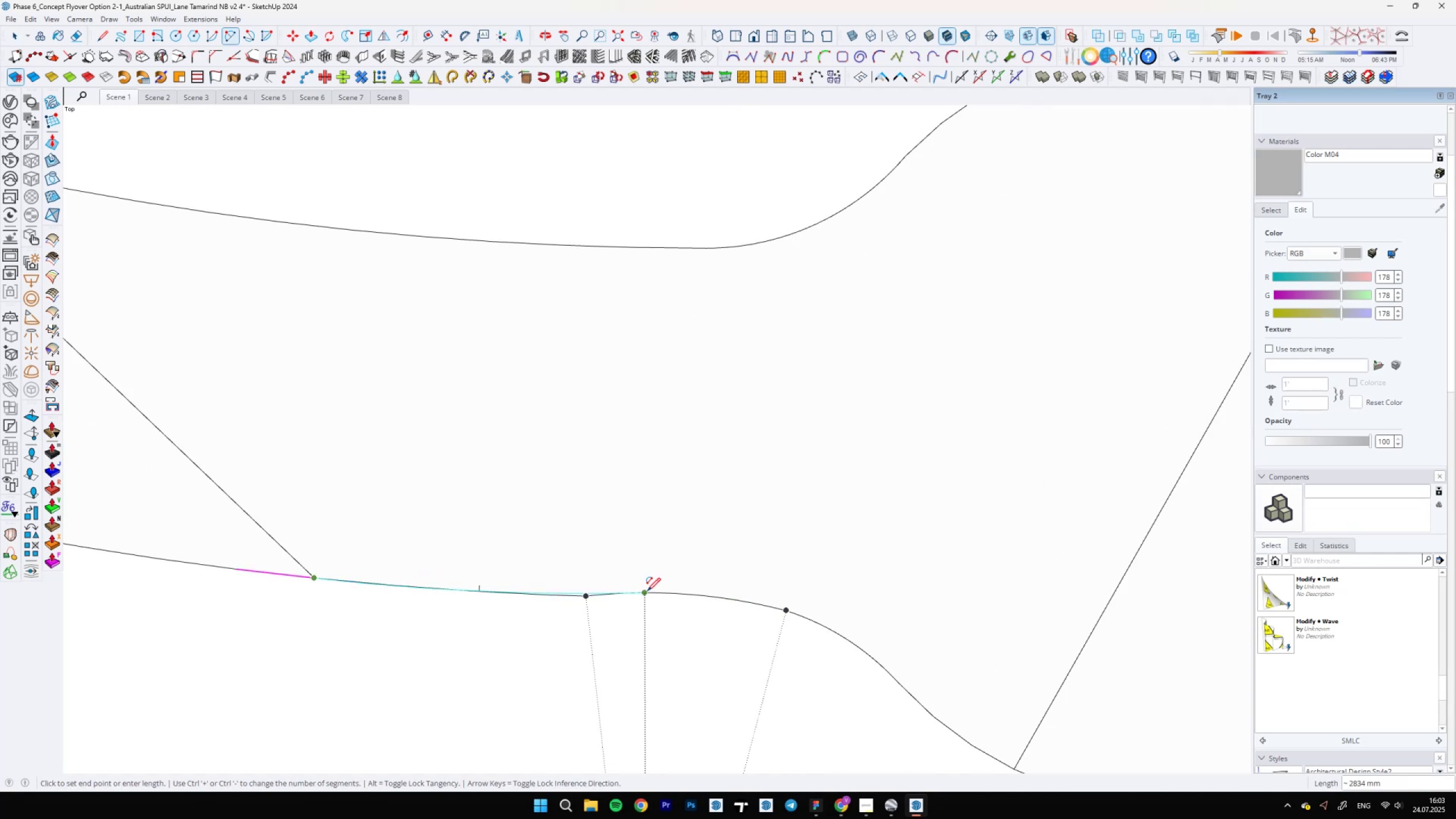 
double_click([650, 591])
 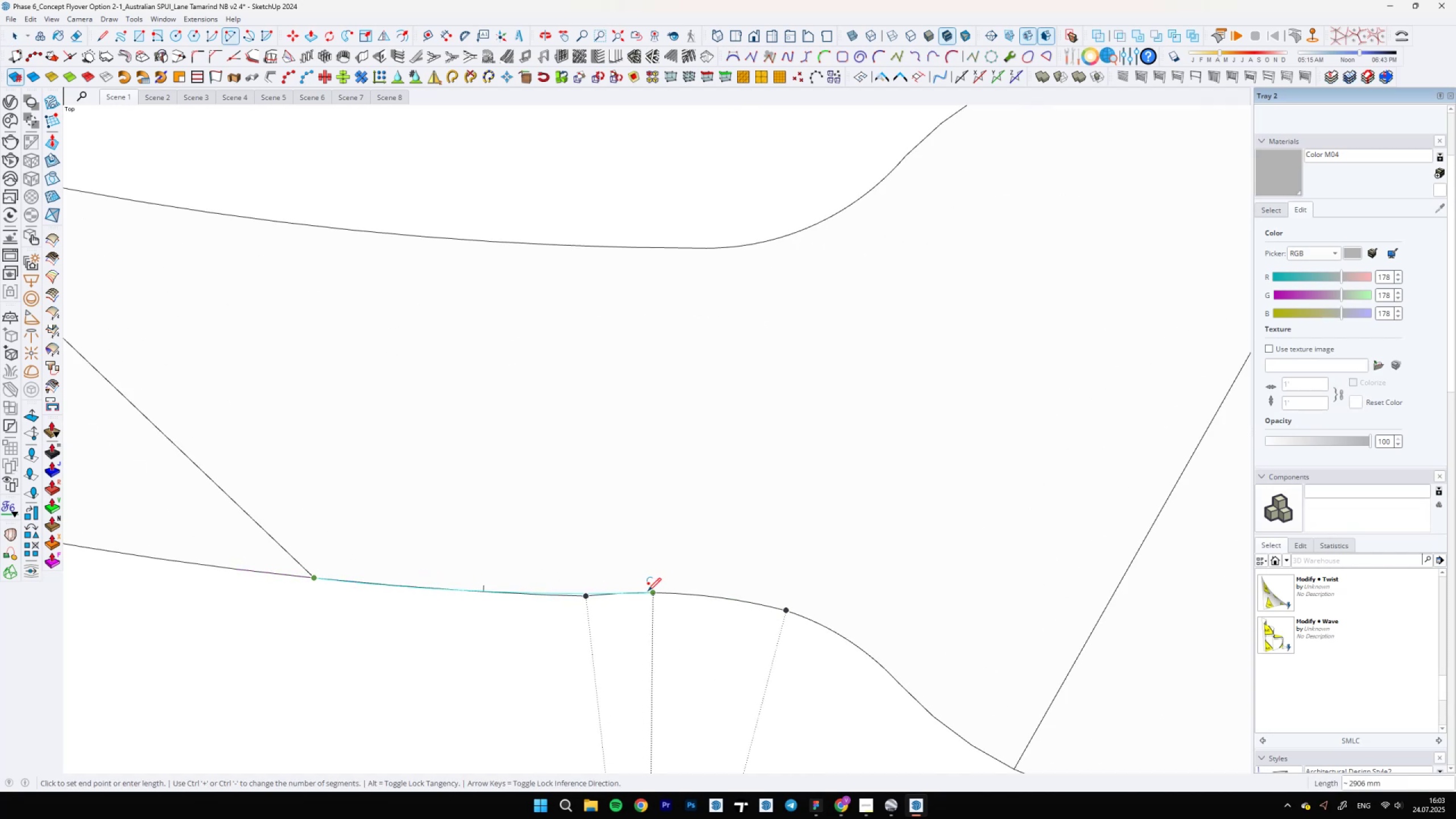 
scroll: coordinate [635, 592], scroll_direction: up, amount: 9.0
 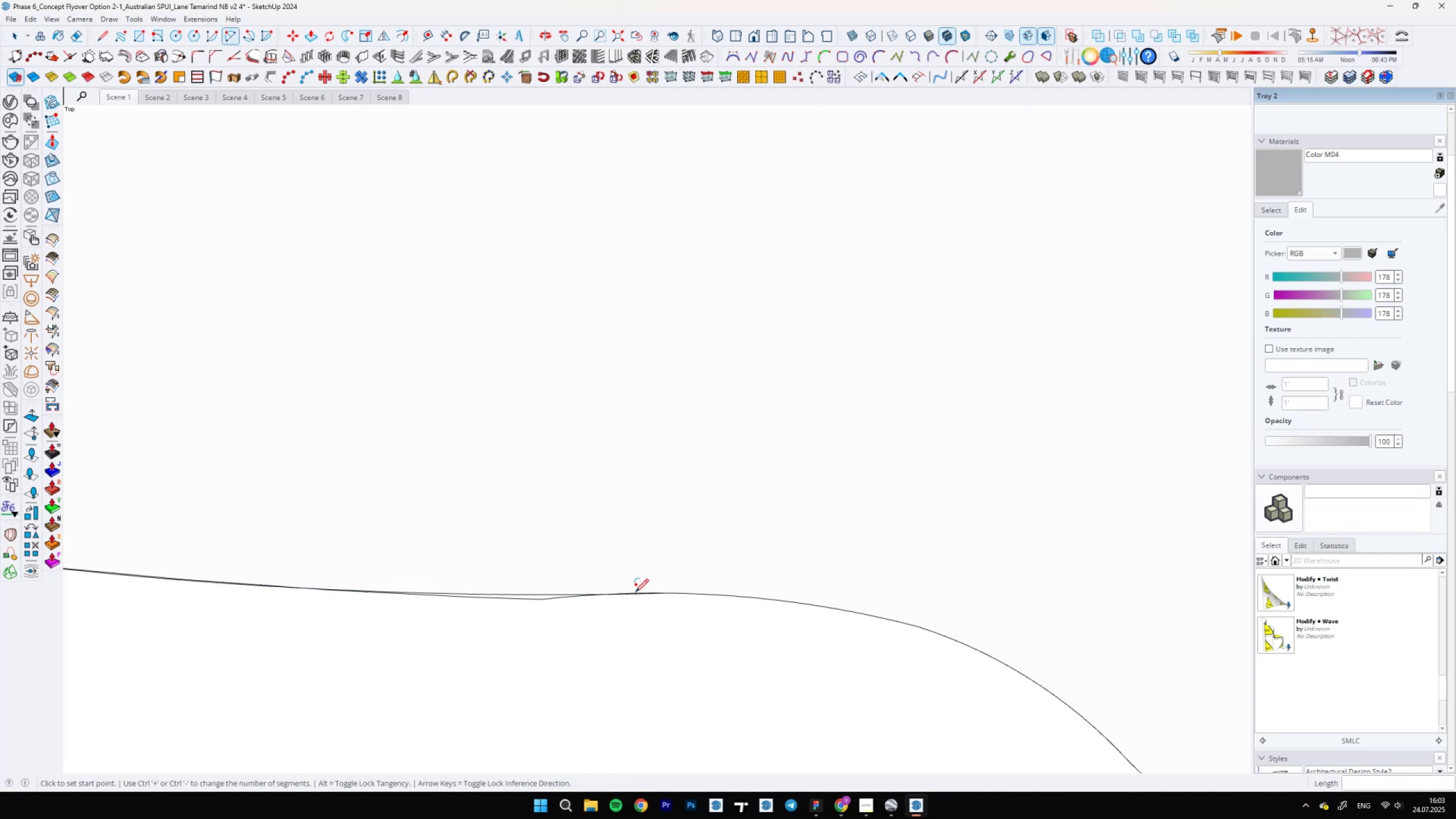 
key(Control+ControlLeft)
 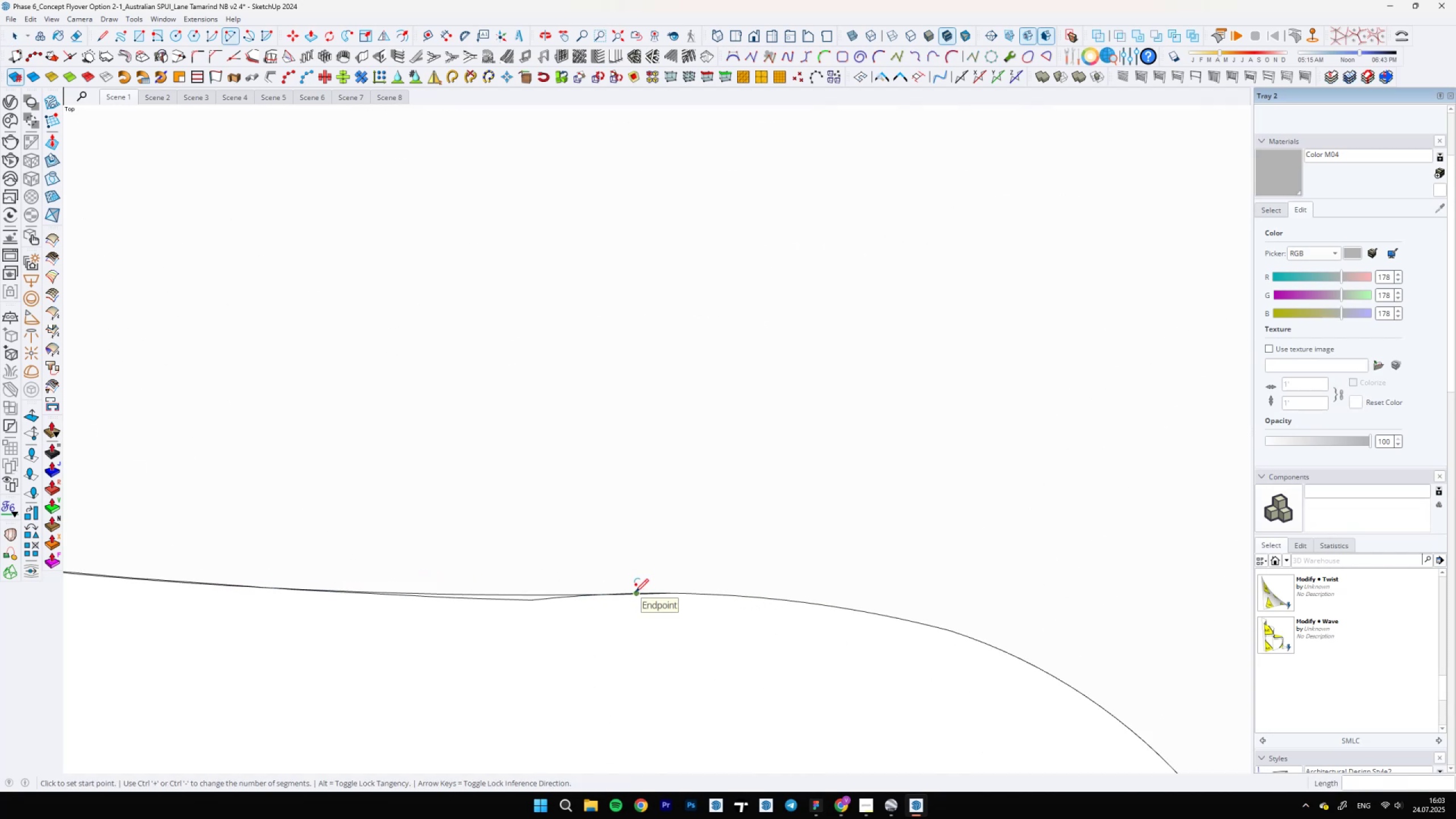 
key(Control+Z)
 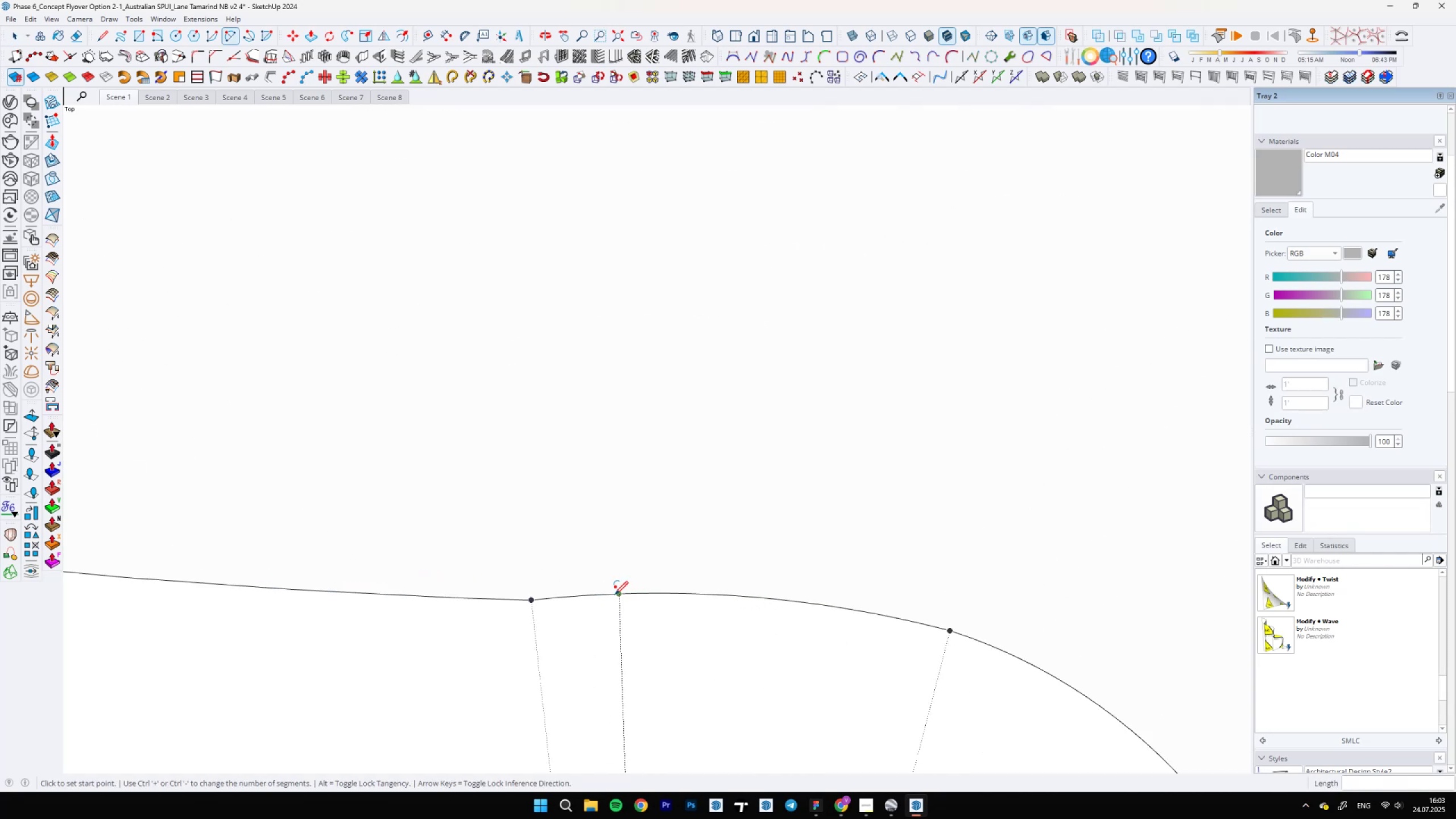 
left_click([613, 594])
 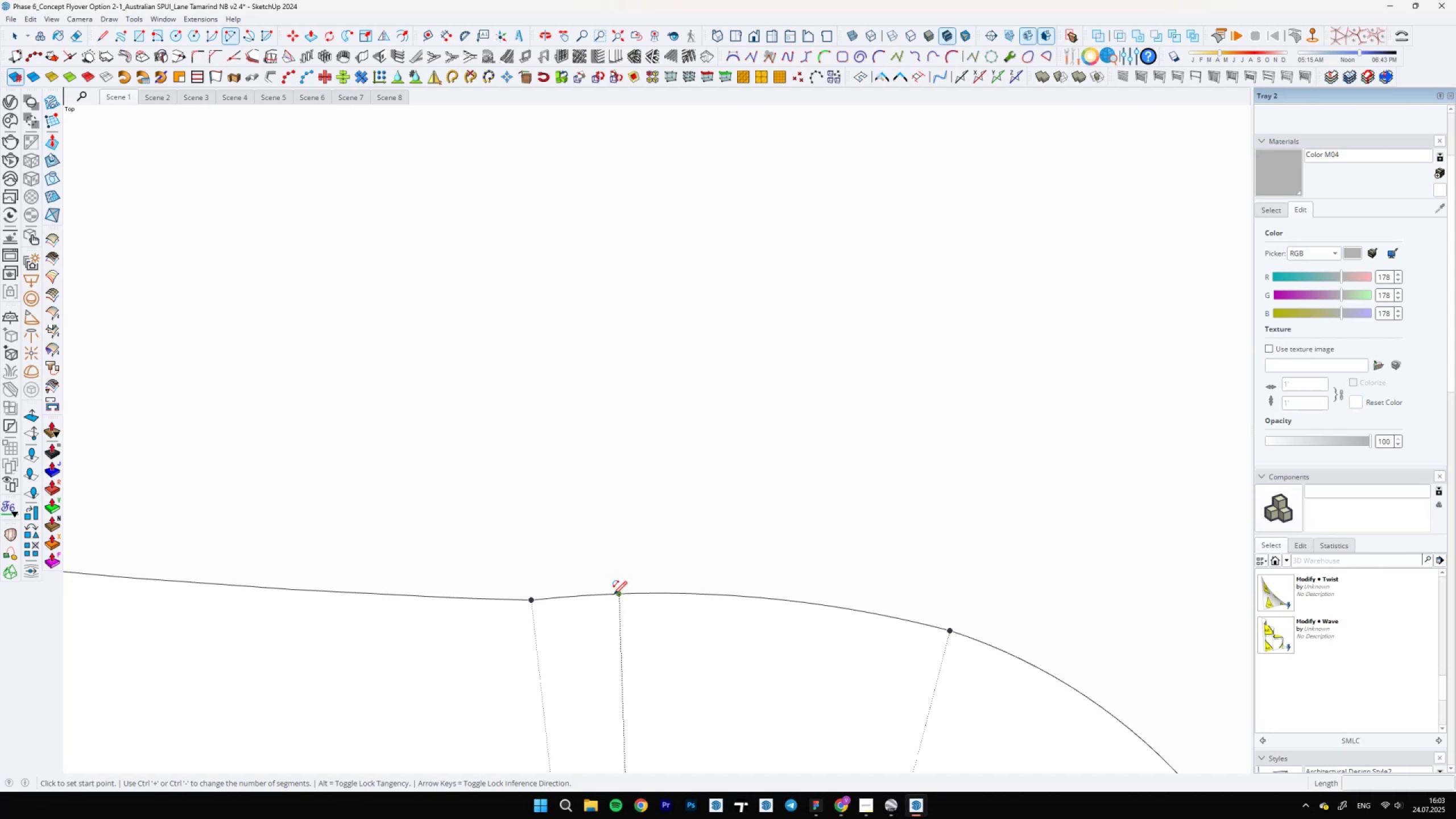 
scroll: coordinate [890, 602], scroll_direction: down, amount: 6.0
 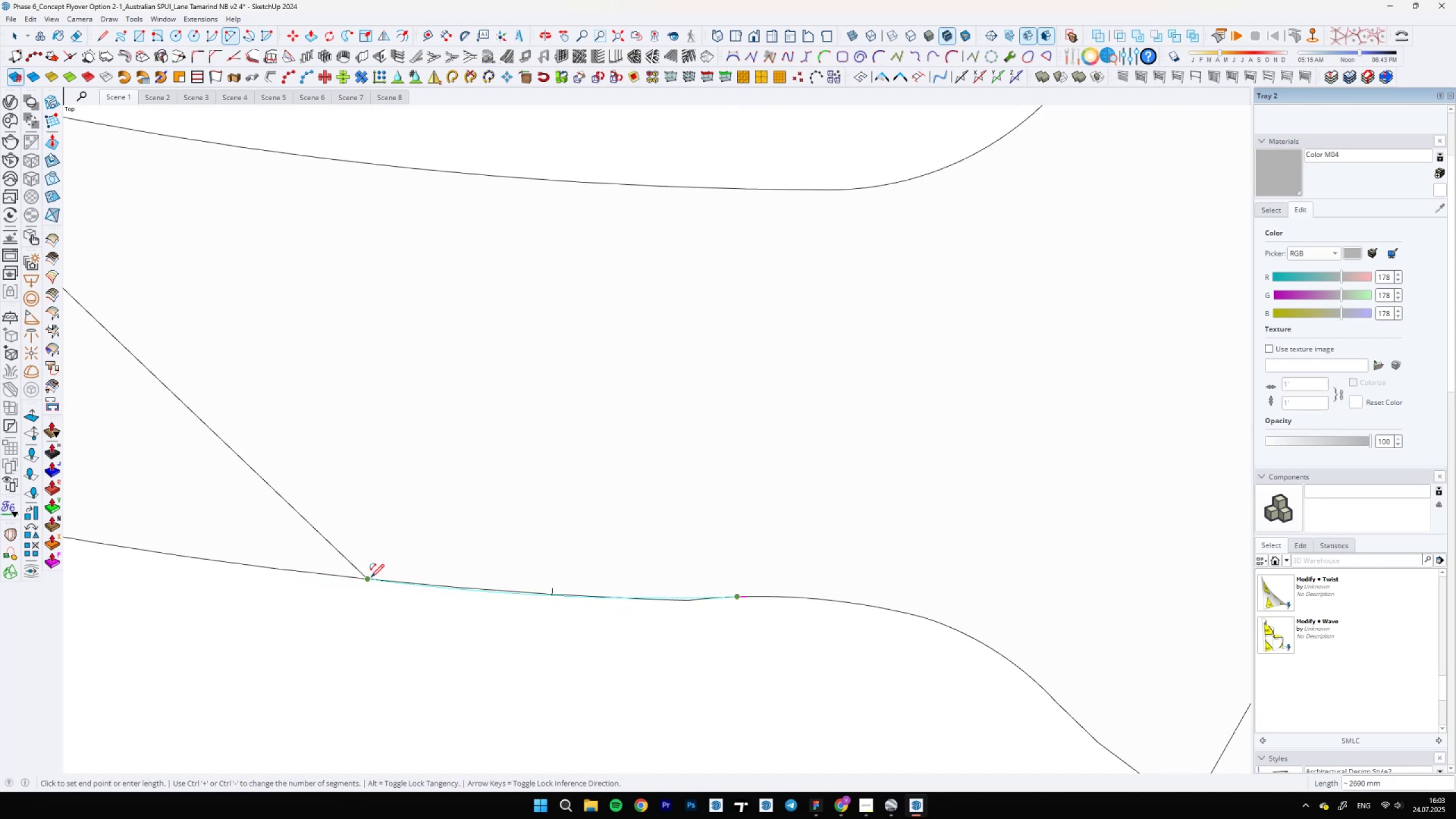 
double_click([371, 577])
 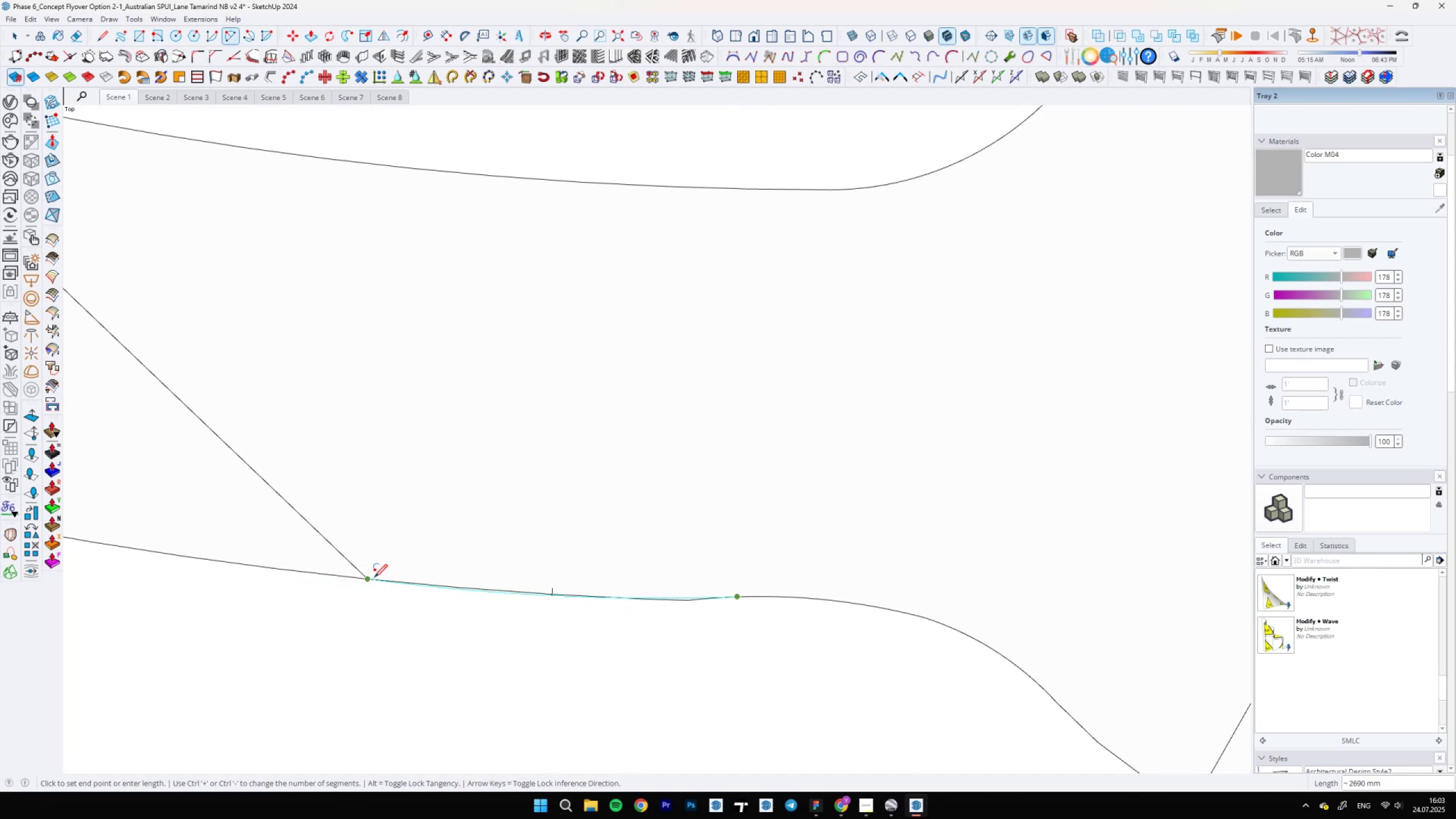 
key(Control+Z)
 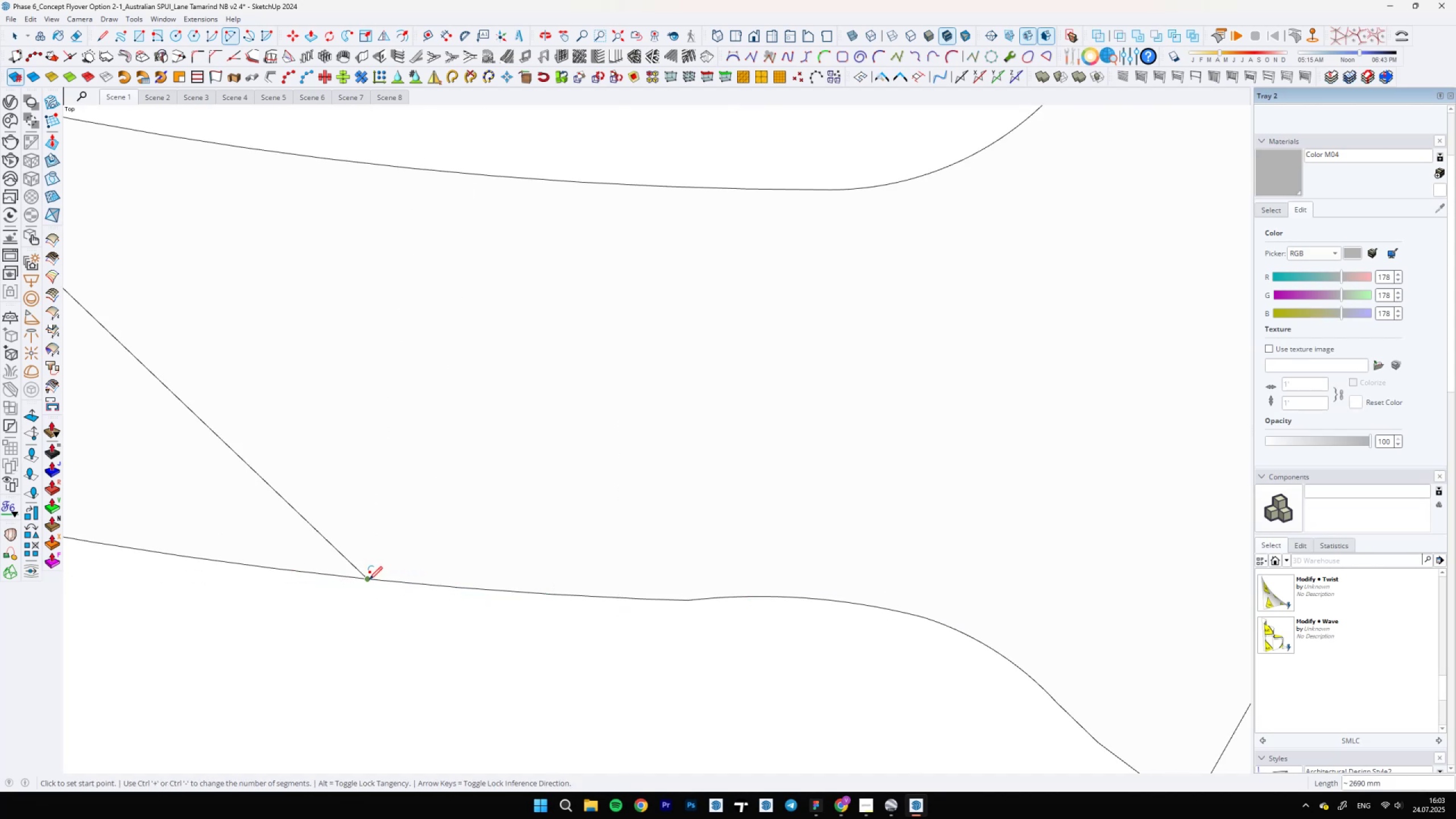 
left_click([366, 578])
 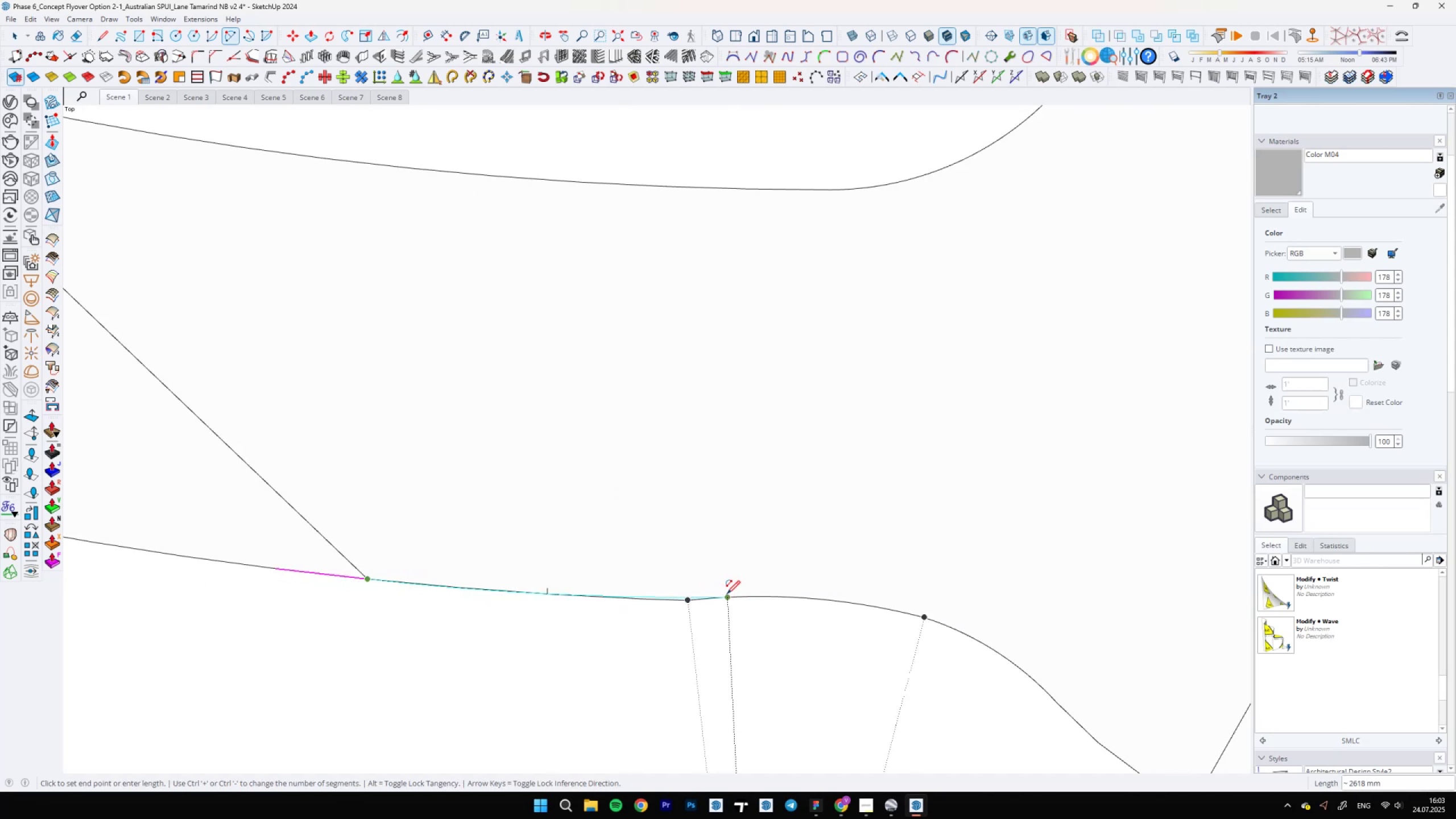 
double_click([732, 594])
 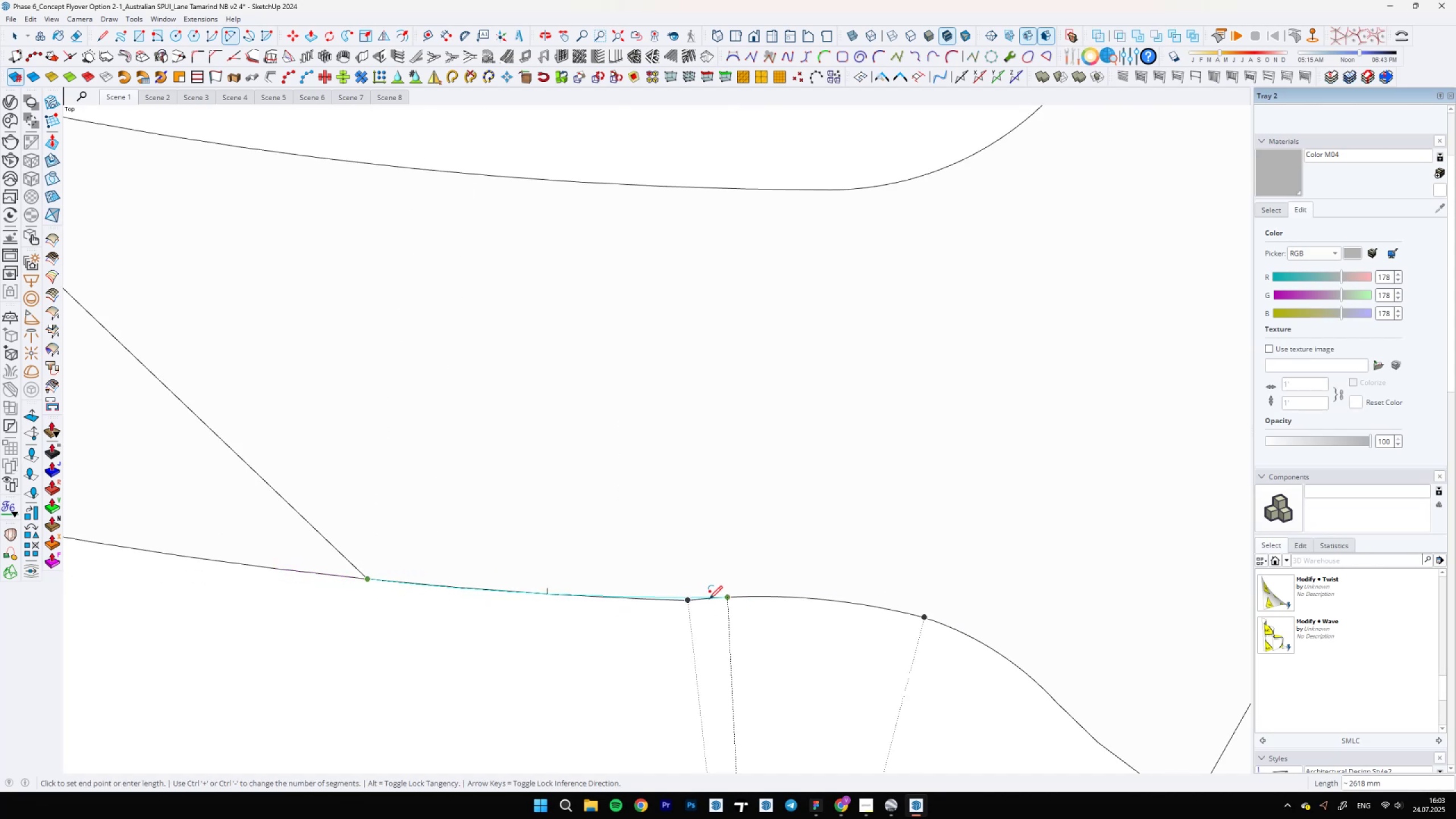 
scroll: coordinate [686, 603], scroll_direction: up, amount: 4.0
 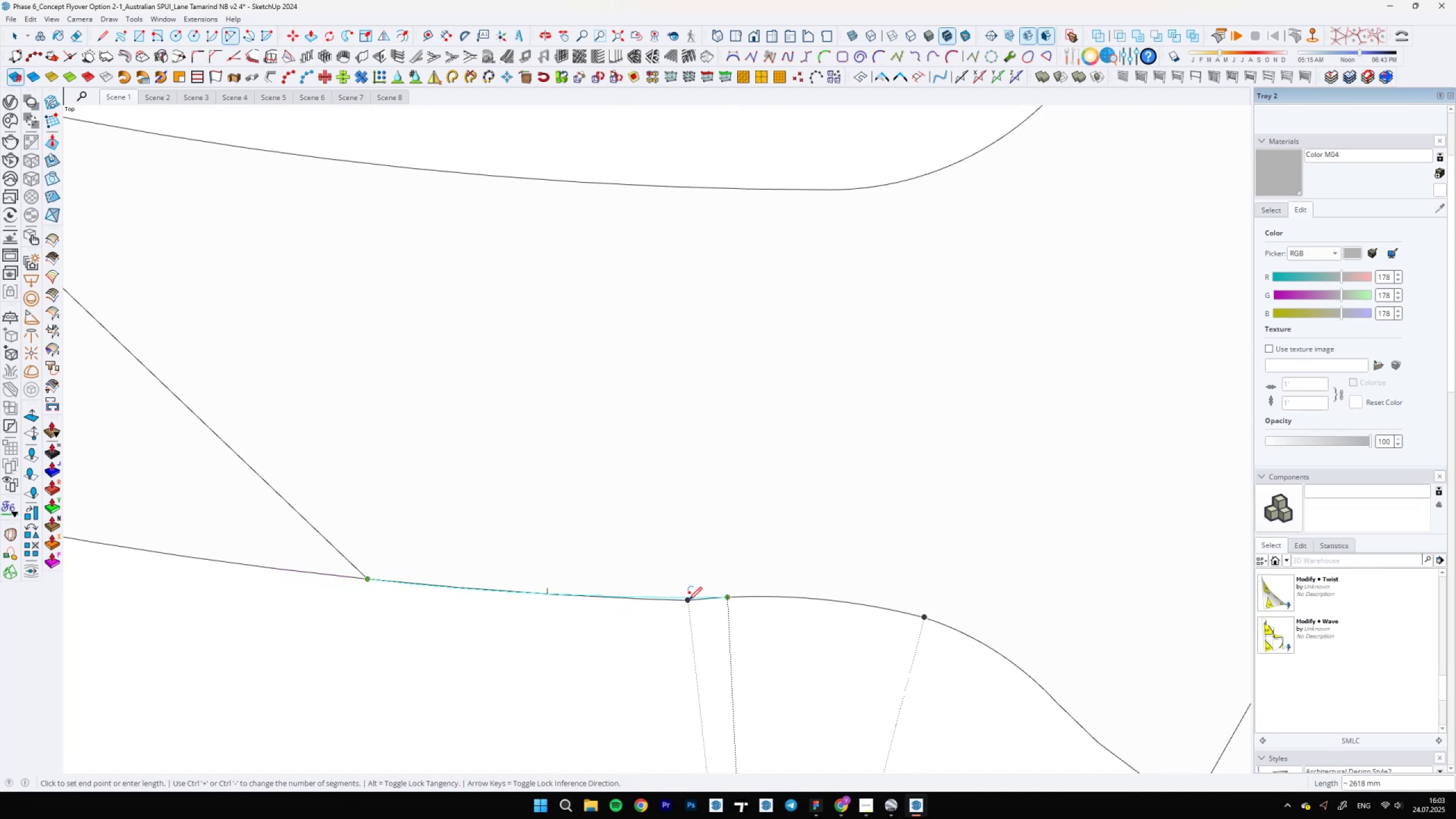 
key(E)
 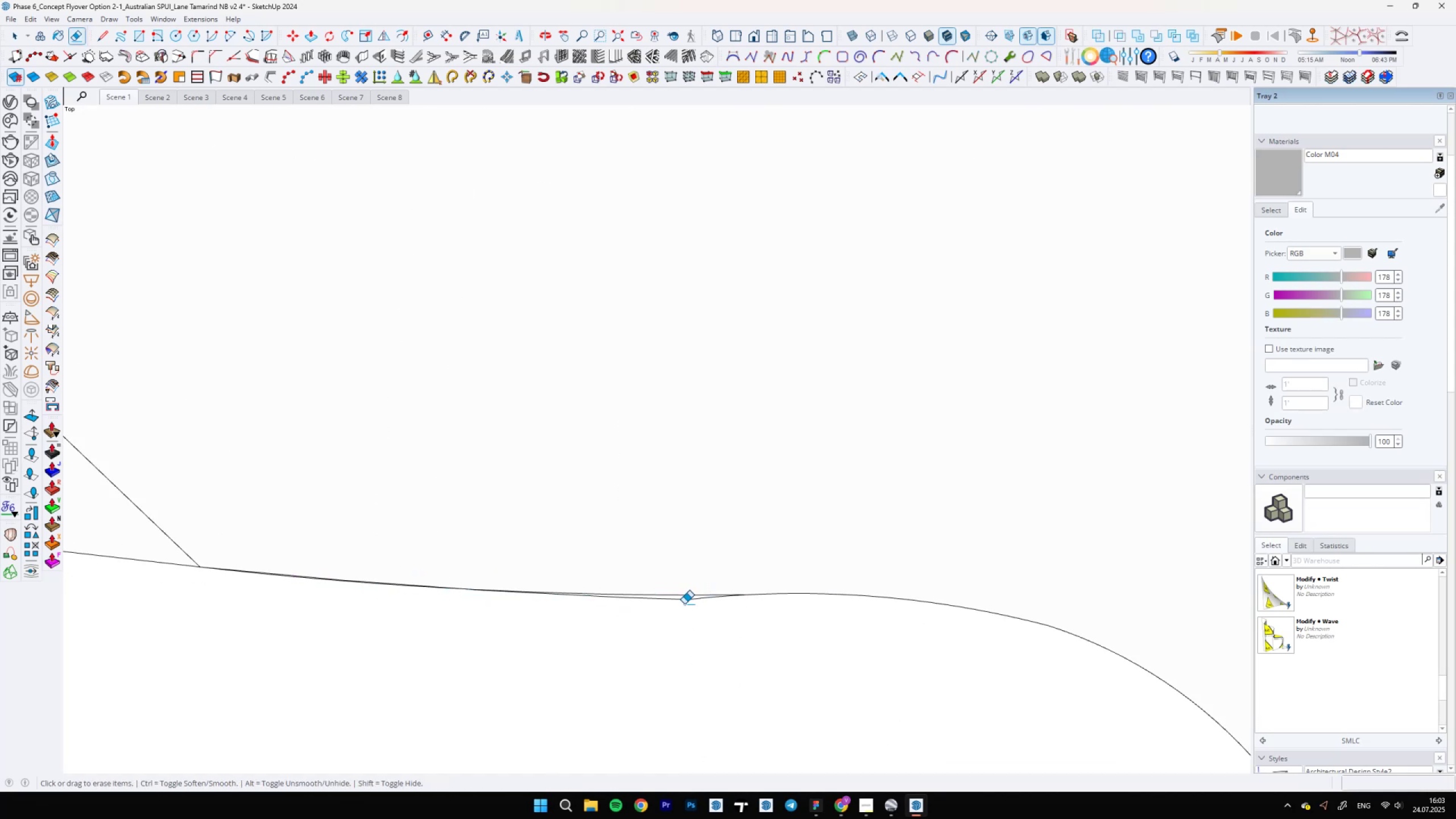 
left_click_drag(start_coordinate=[686, 602], to_coordinate=[691, 599])
 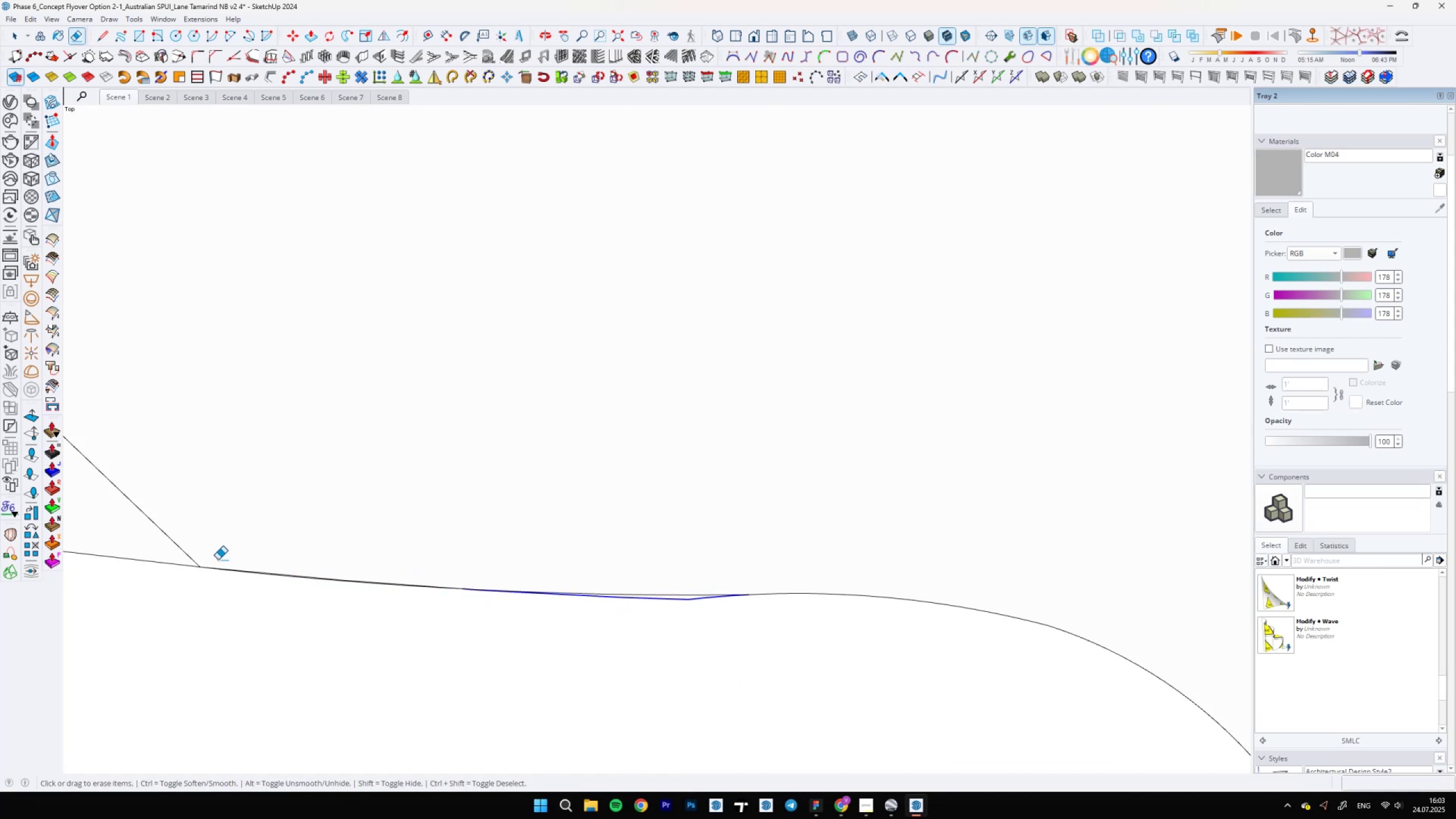 
scroll: coordinate [371, 586], scroll_direction: up, amount: 12.0
 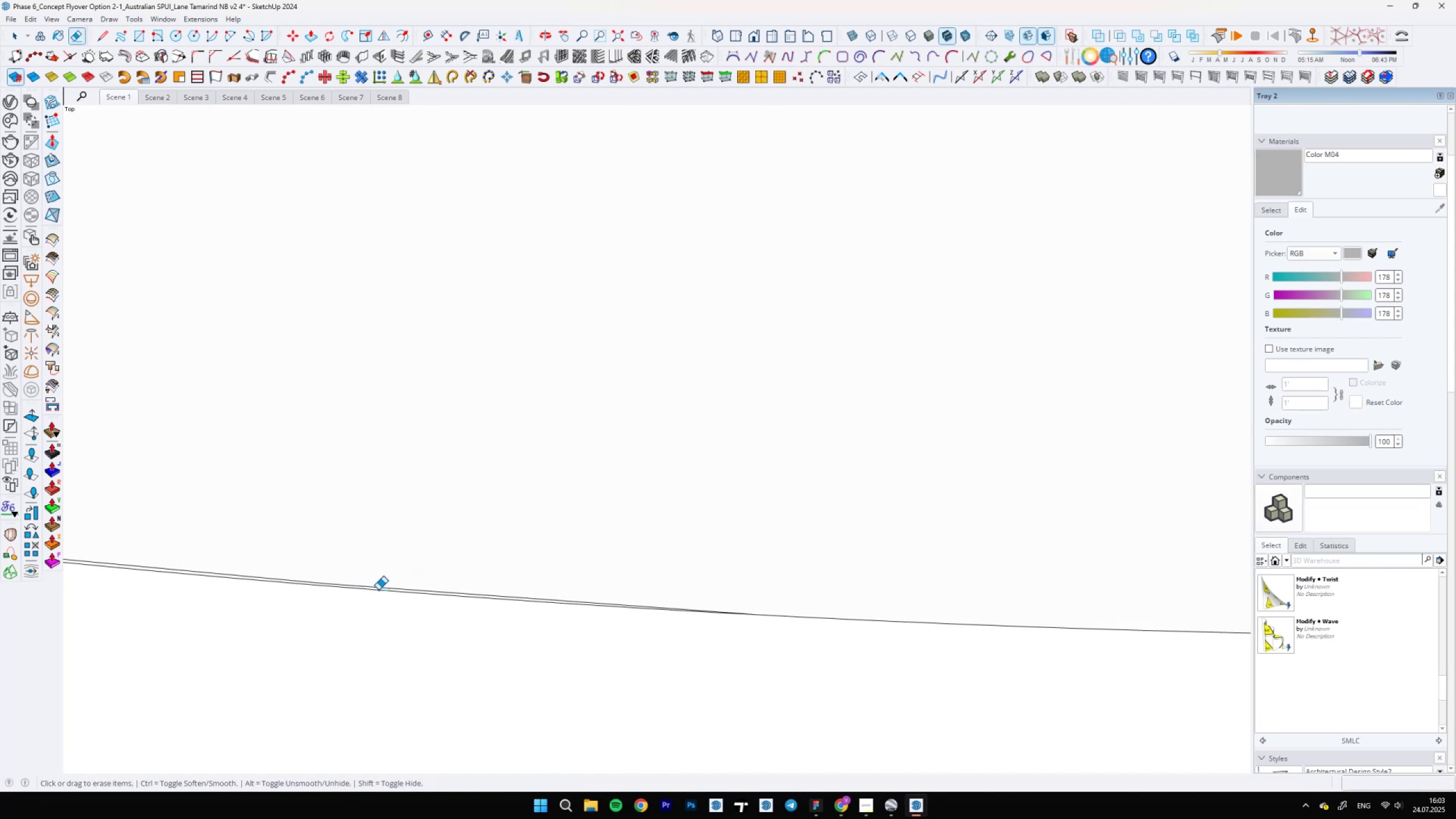 
left_click([379, 594])
 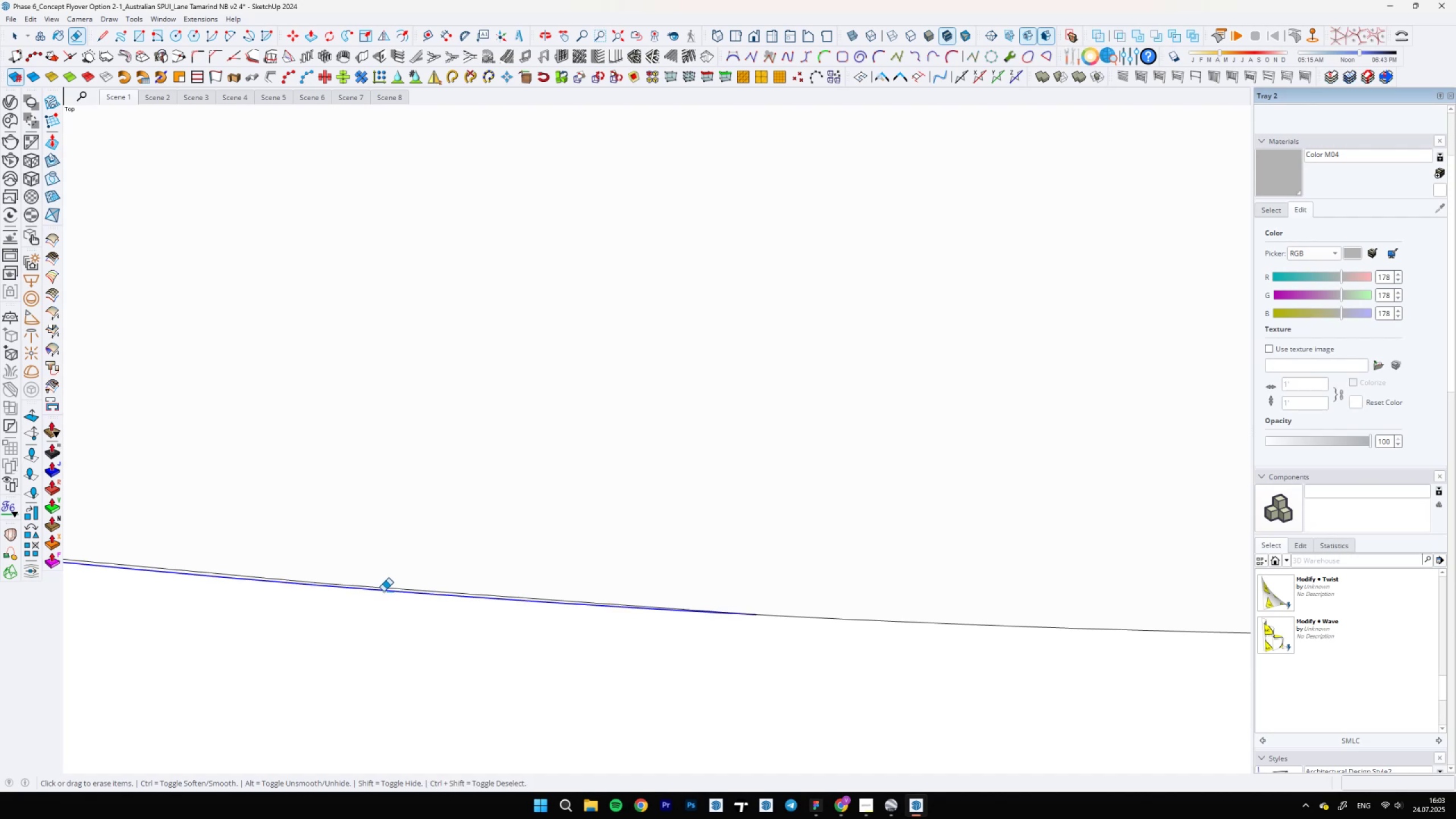 
scroll: coordinate [584, 675], scroll_direction: down, amount: 27.0
 